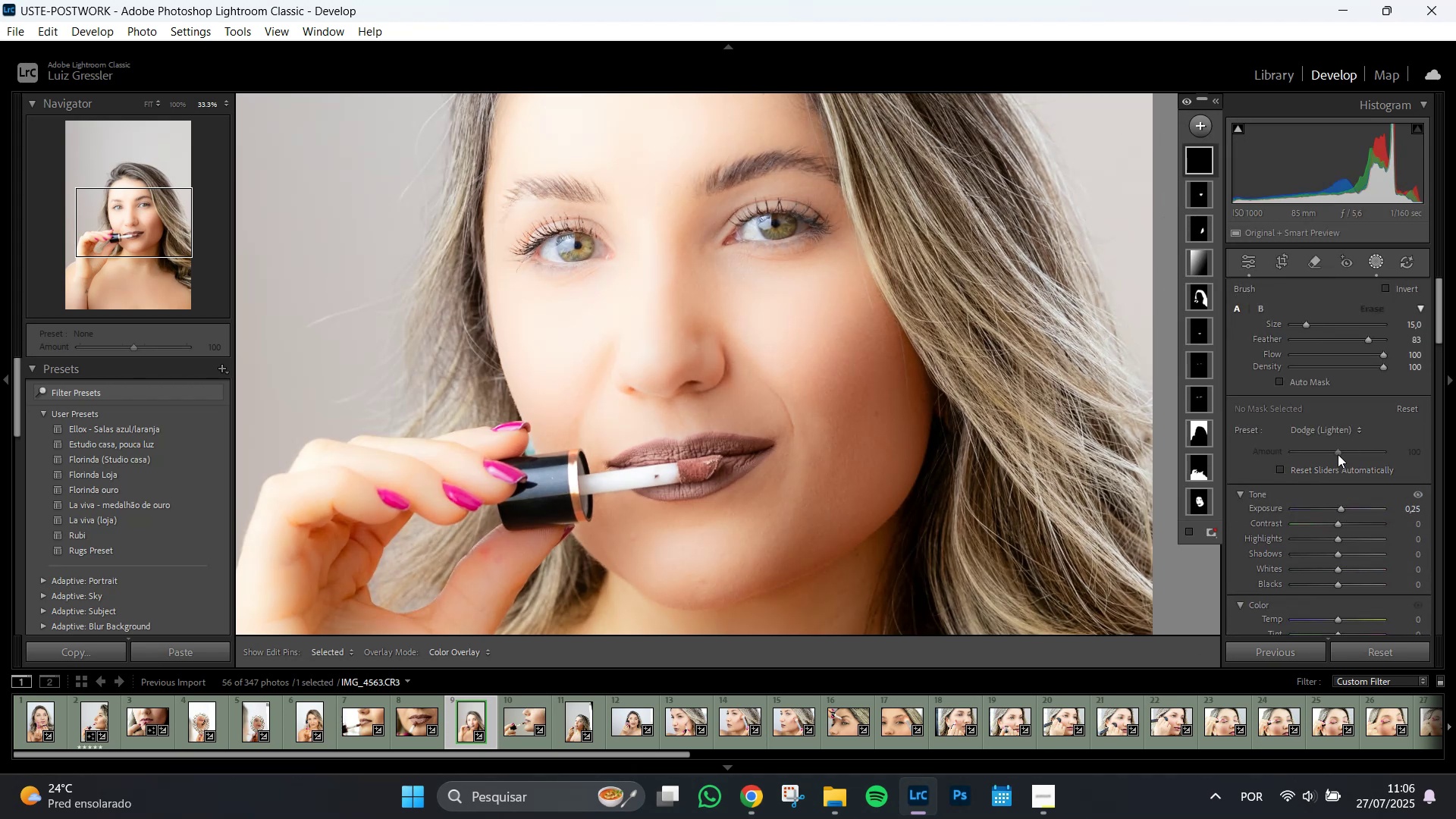 
left_click([1337, 432])
 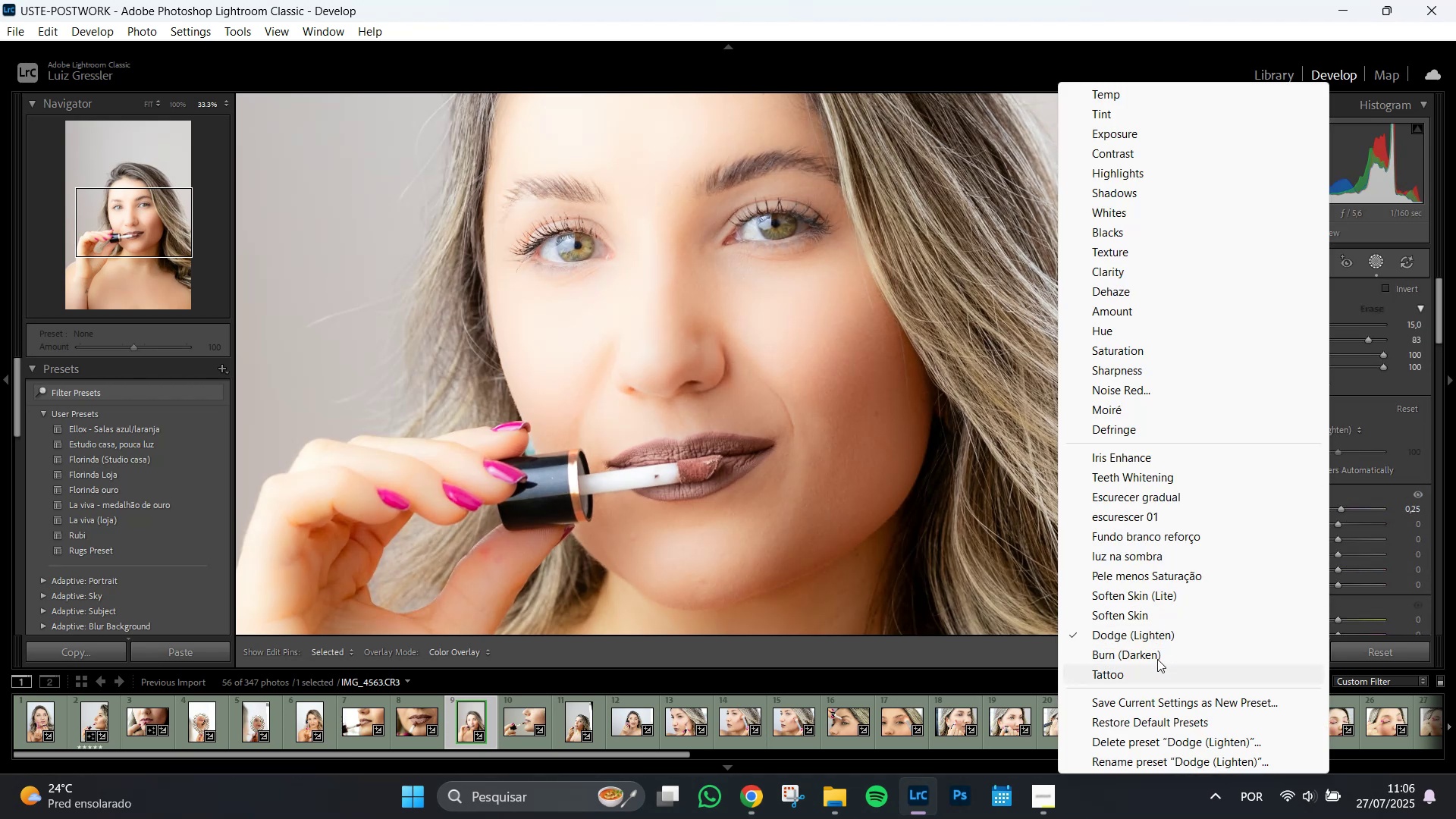 
left_click([1156, 657])
 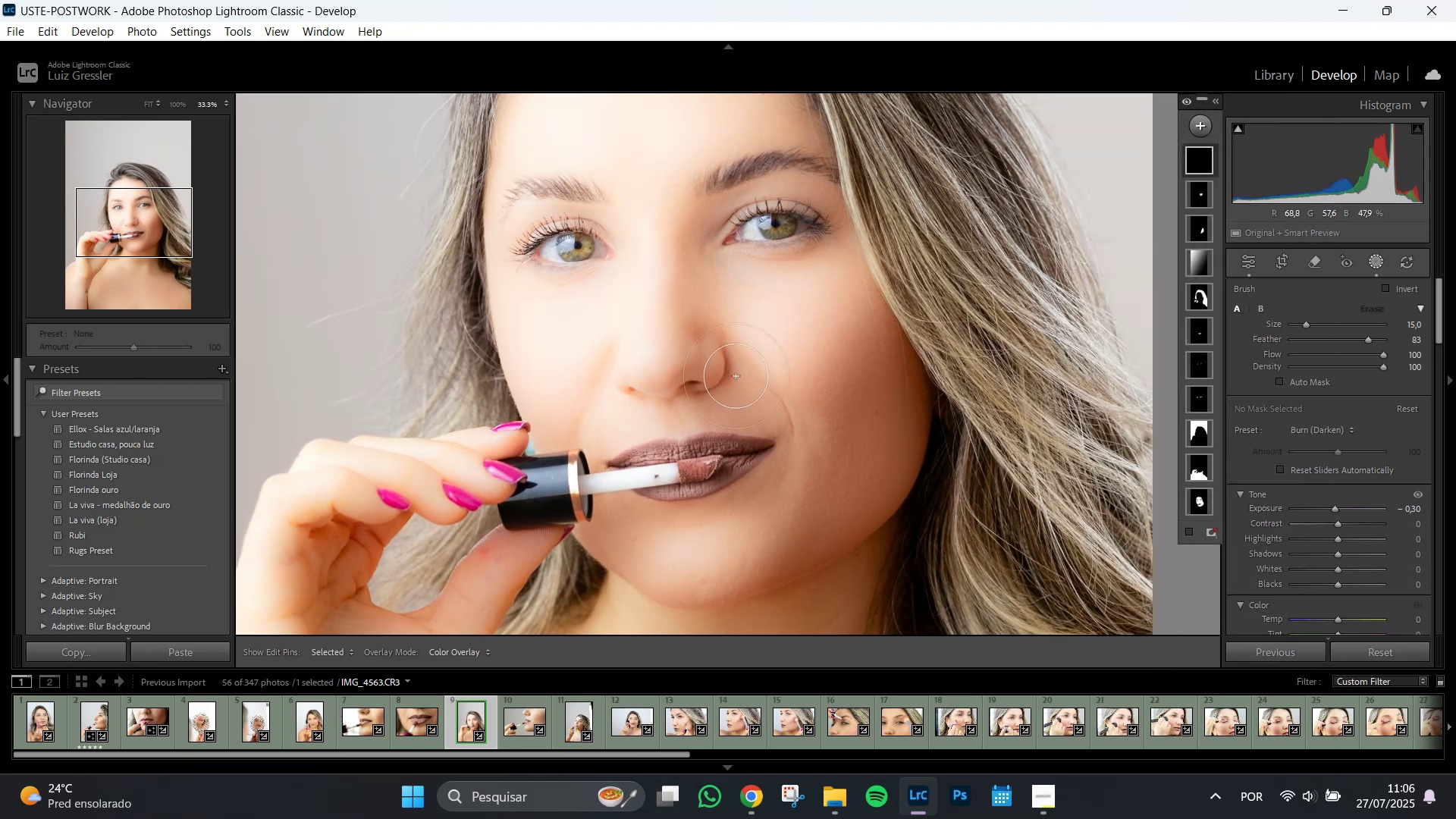 
scroll: coordinate [713, 358], scroll_direction: down, amount: 9.0
 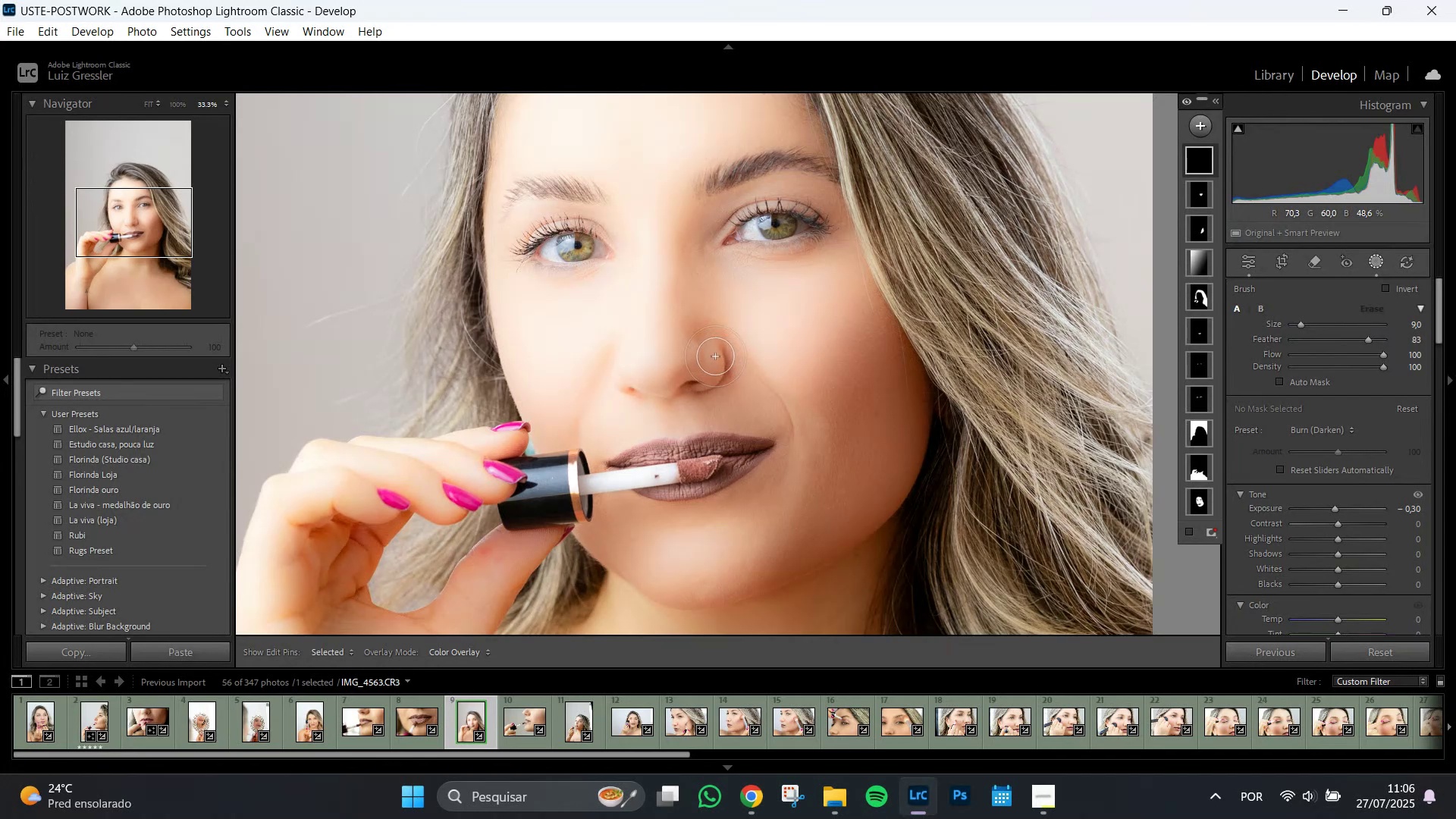 
left_click_drag(start_coordinate=[720, 357], to_coordinate=[725, 366])
 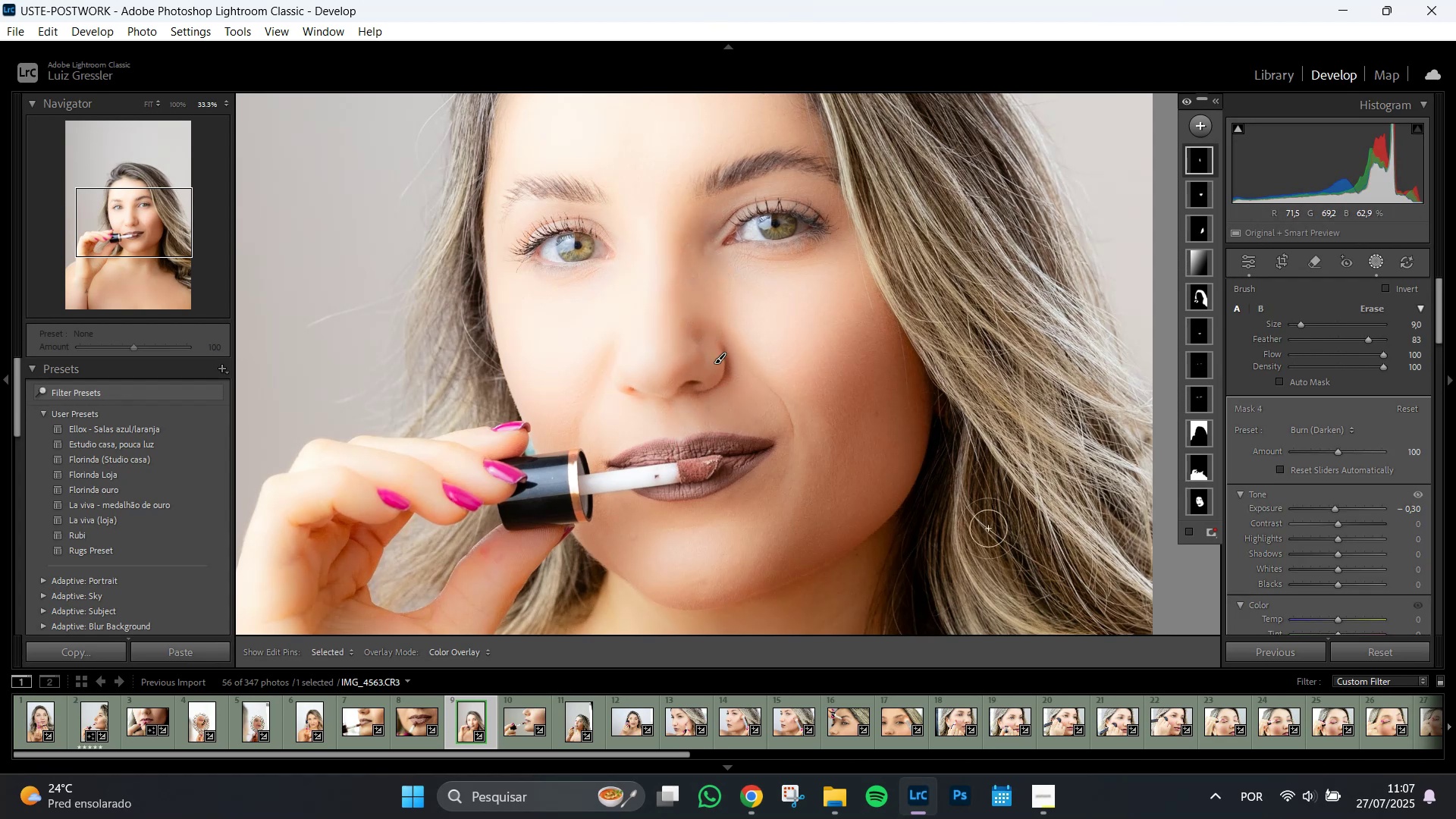 
wait(7.51)
 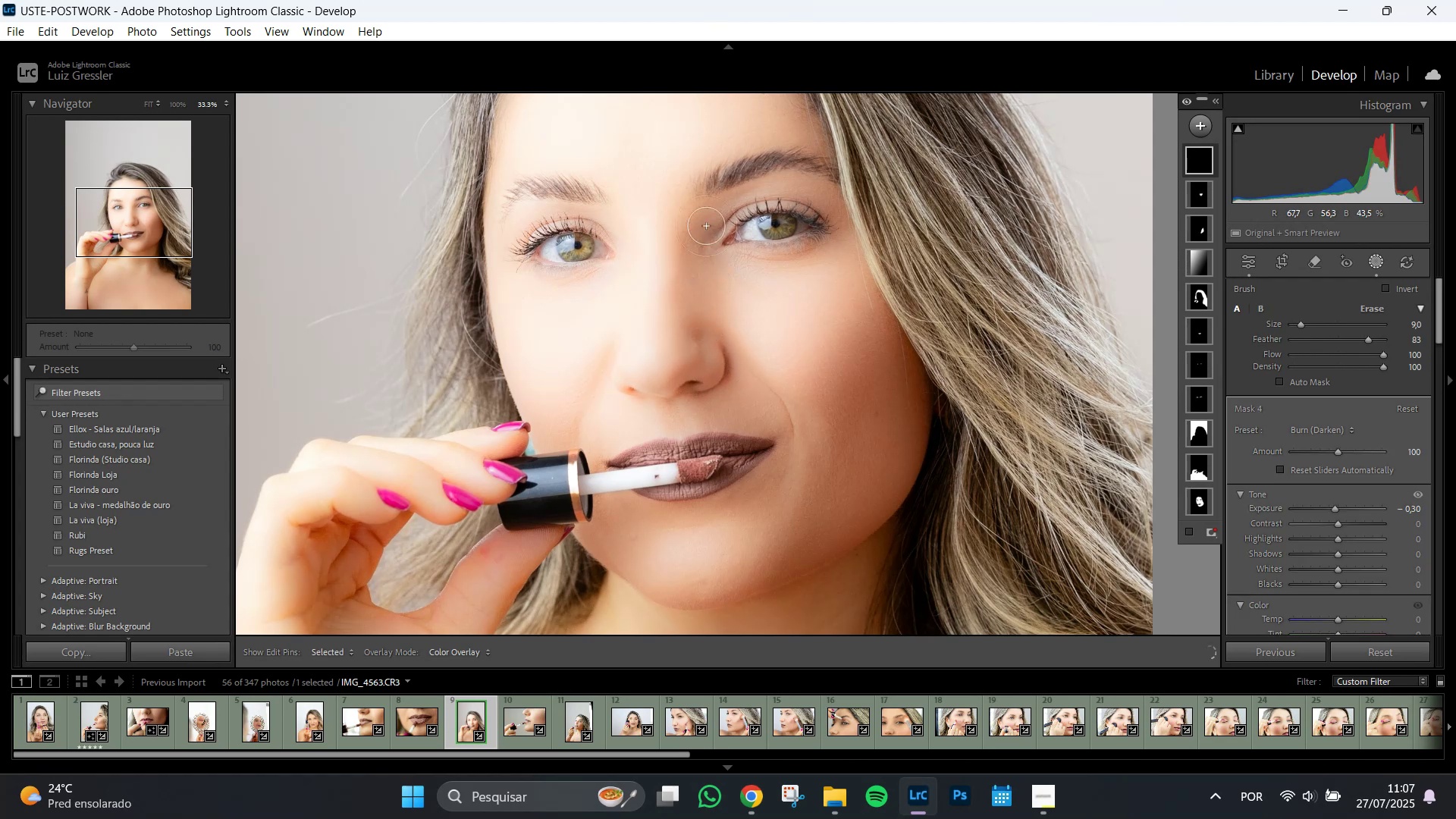 
key(Z)
 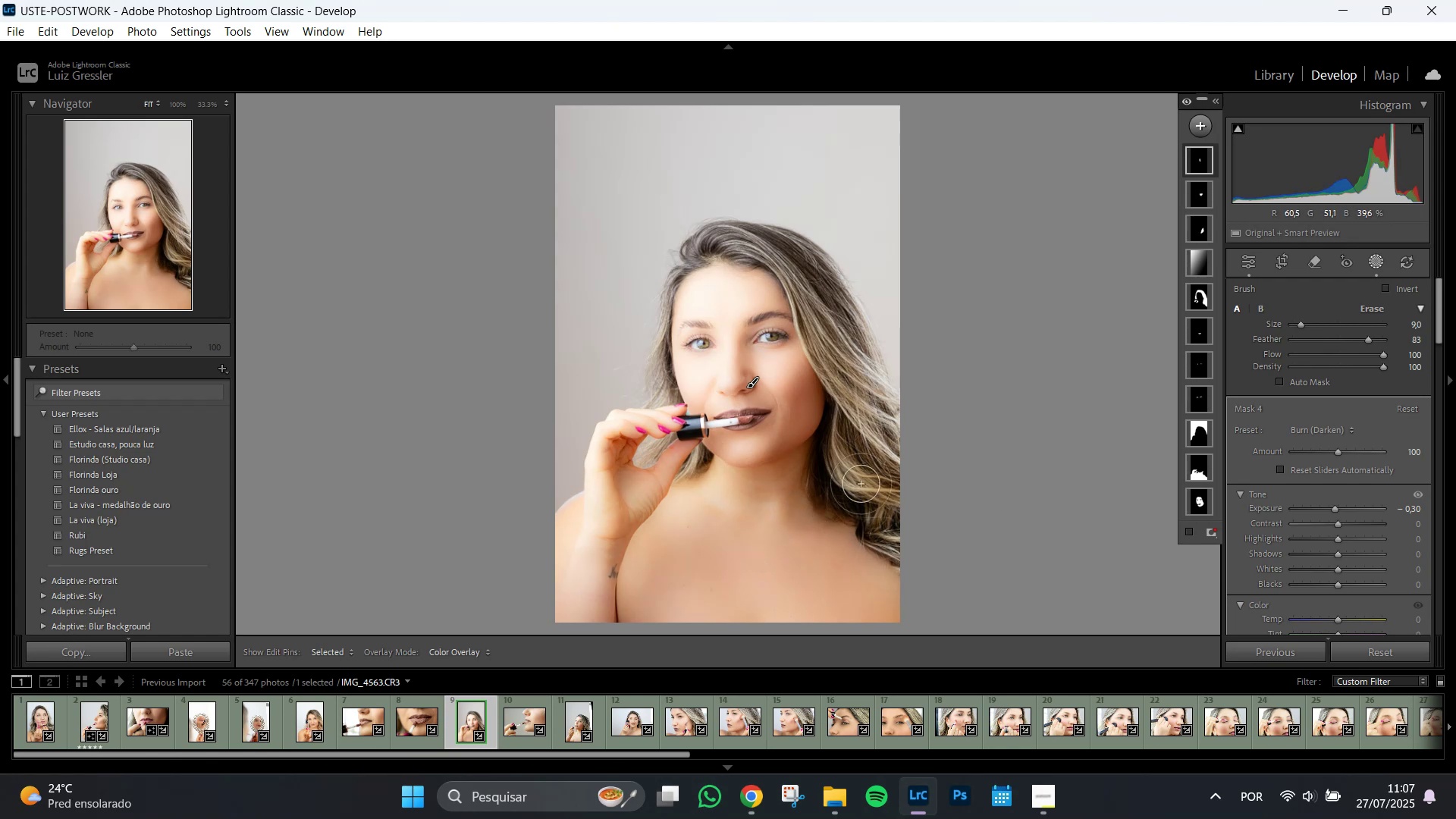 
wait(6.24)
 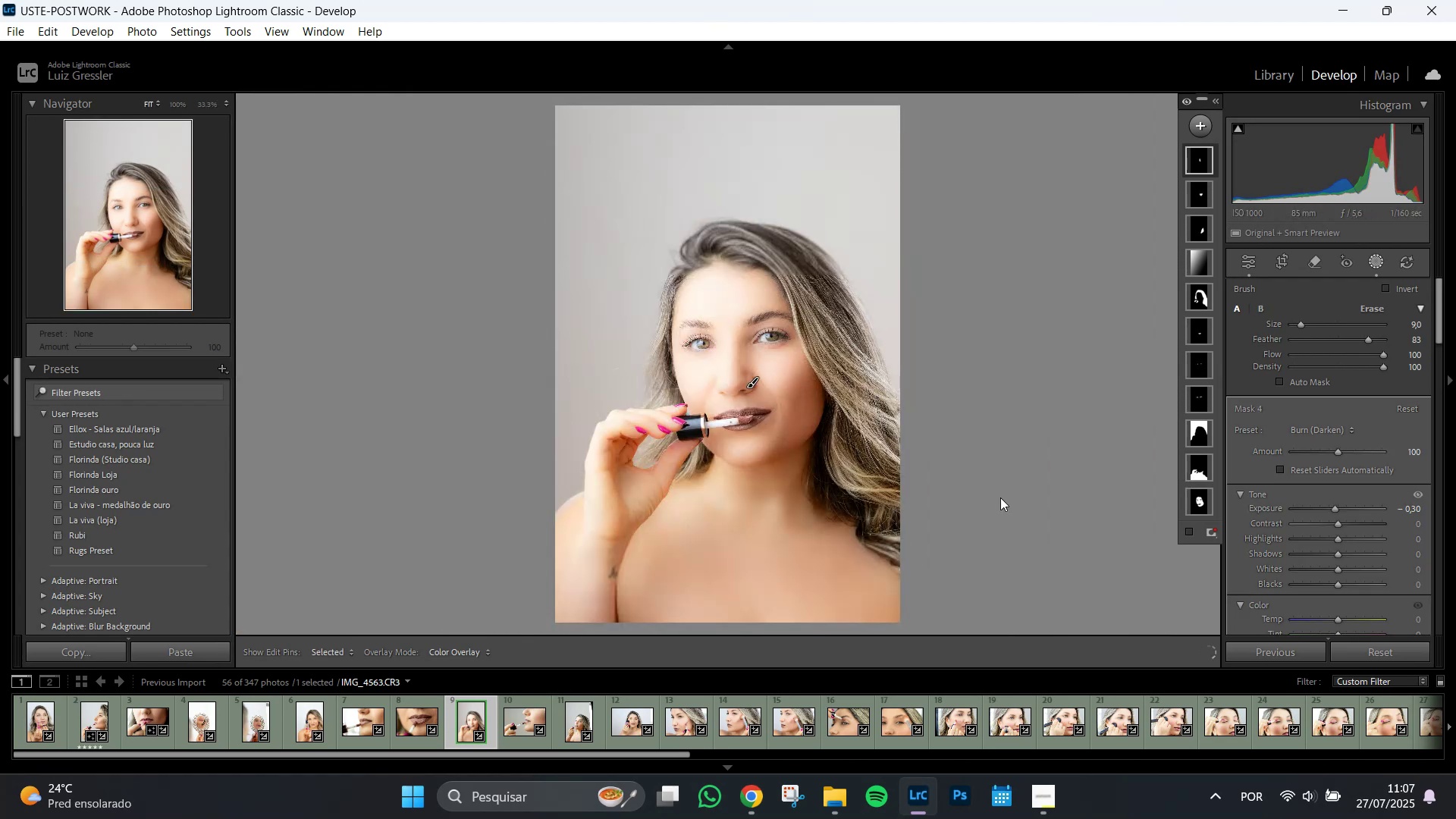 
left_click([1202, 196])
 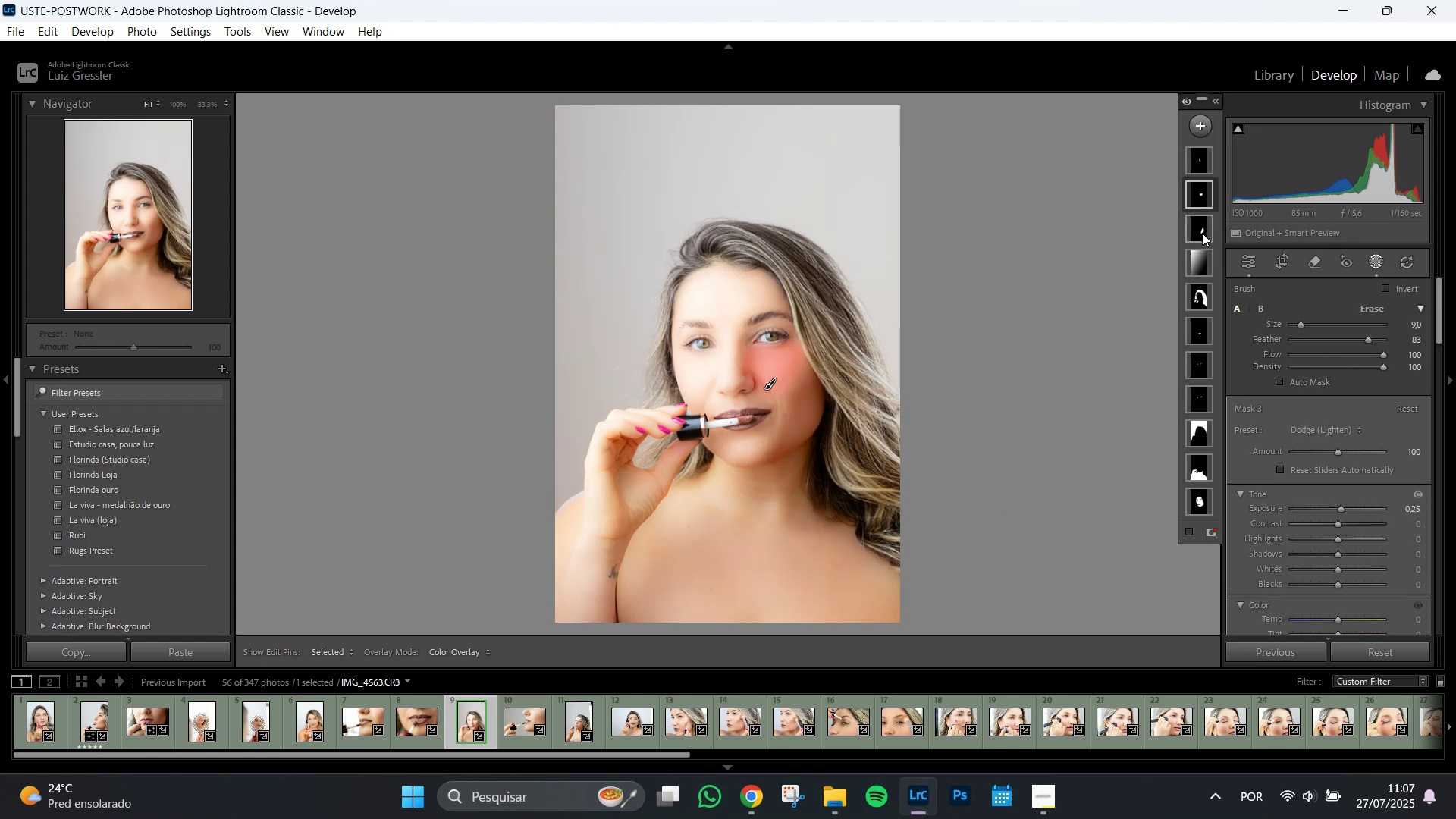 
left_click([1202, 233])
 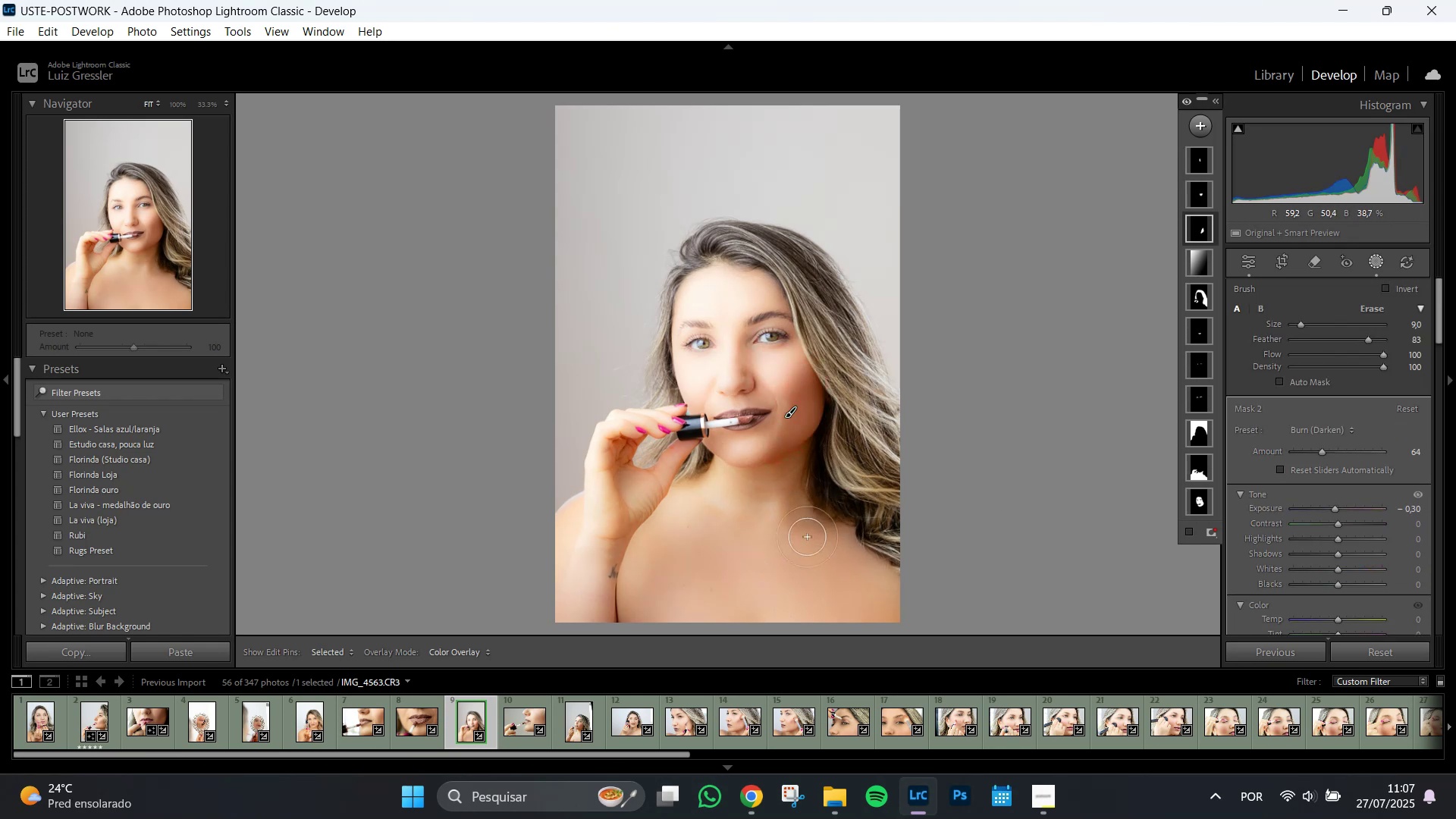 
scroll: coordinate [792, 522], scroll_direction: down, amount: 3.0
 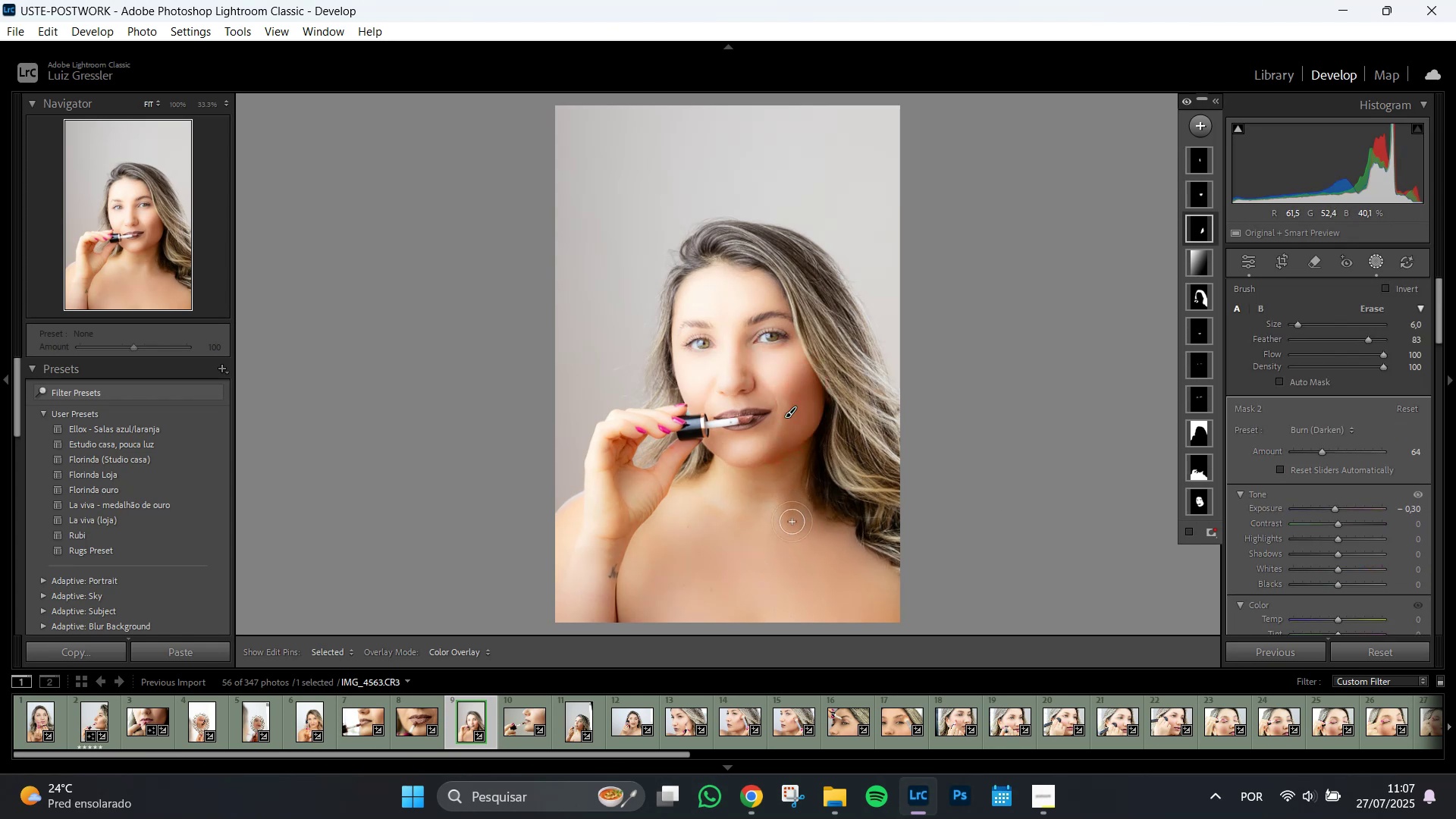 
left_click_drag(start_coordinate=[789, 524], to_coordinate=[864, 502])
 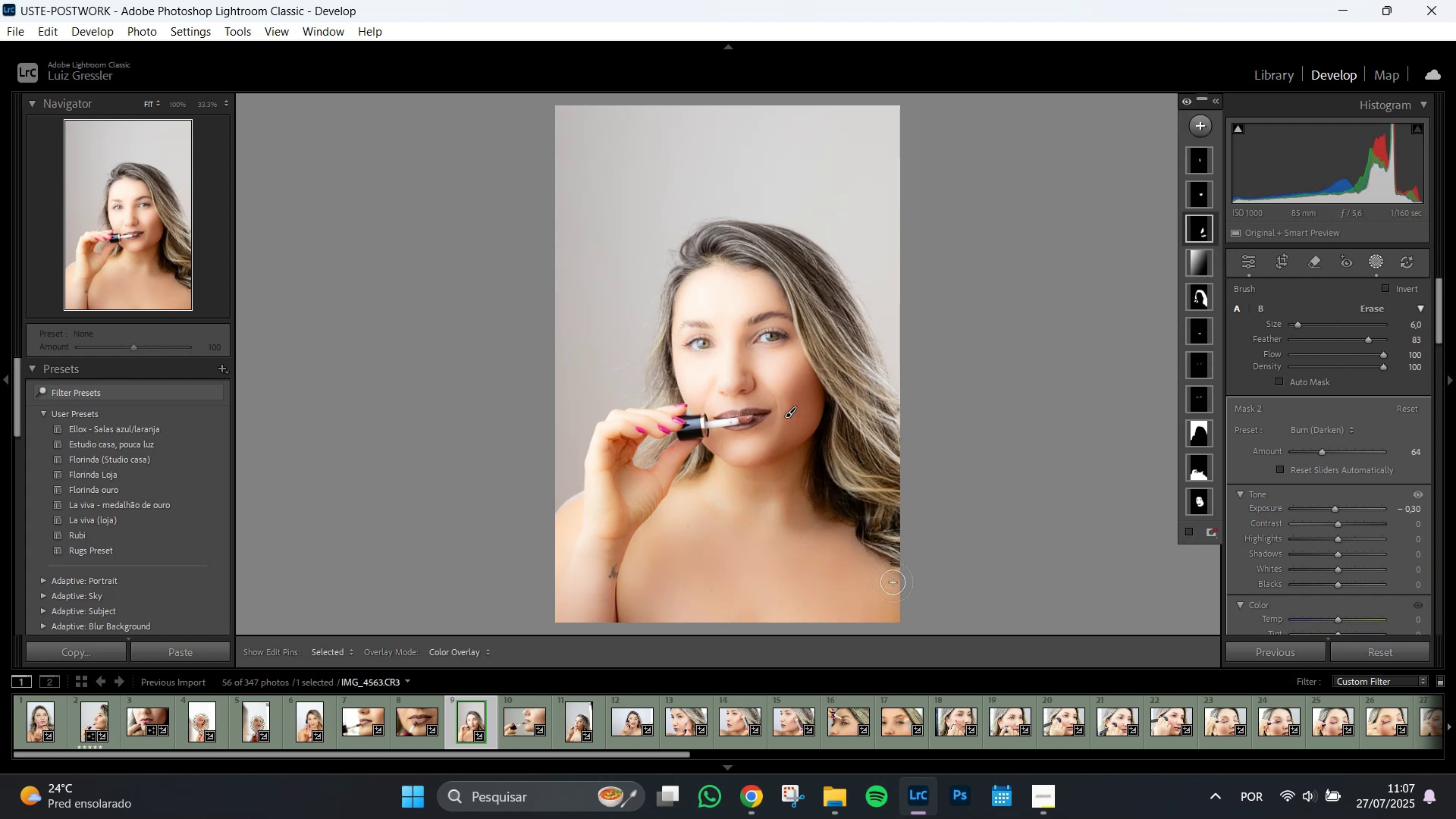 
wait(8.42)
 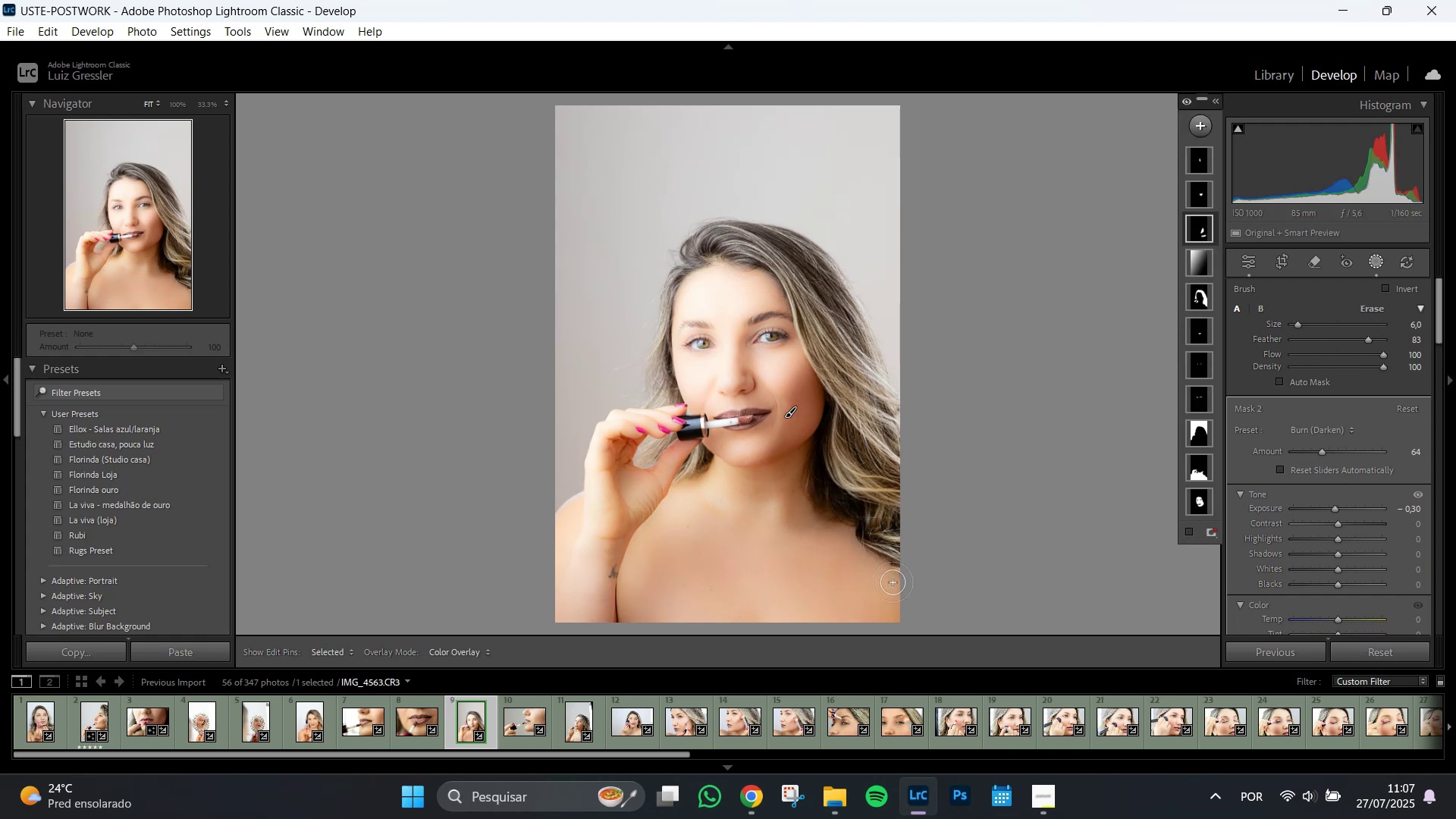 
key(Z)
 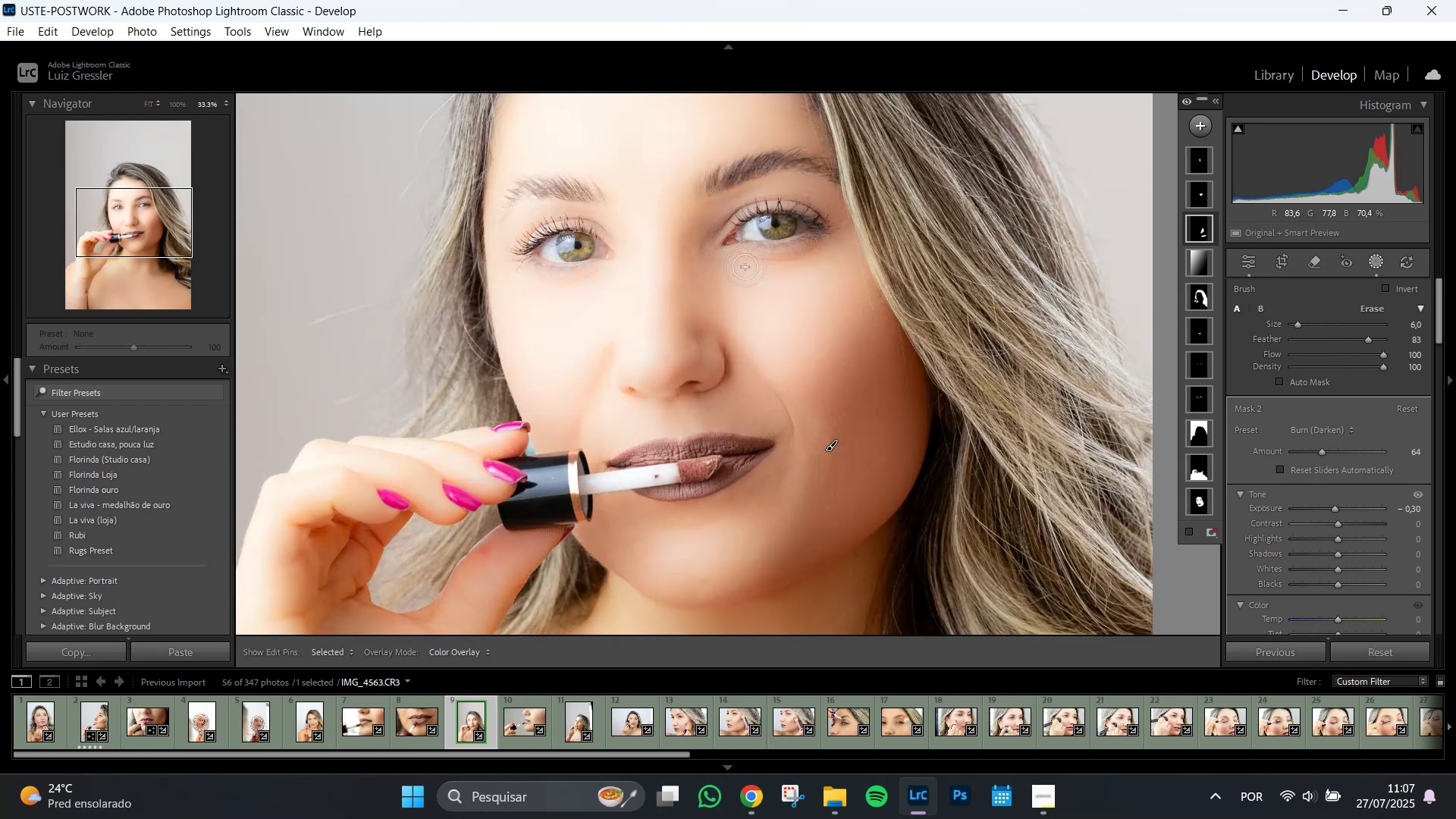 
hold_key(key=Space, duration=1.51)
 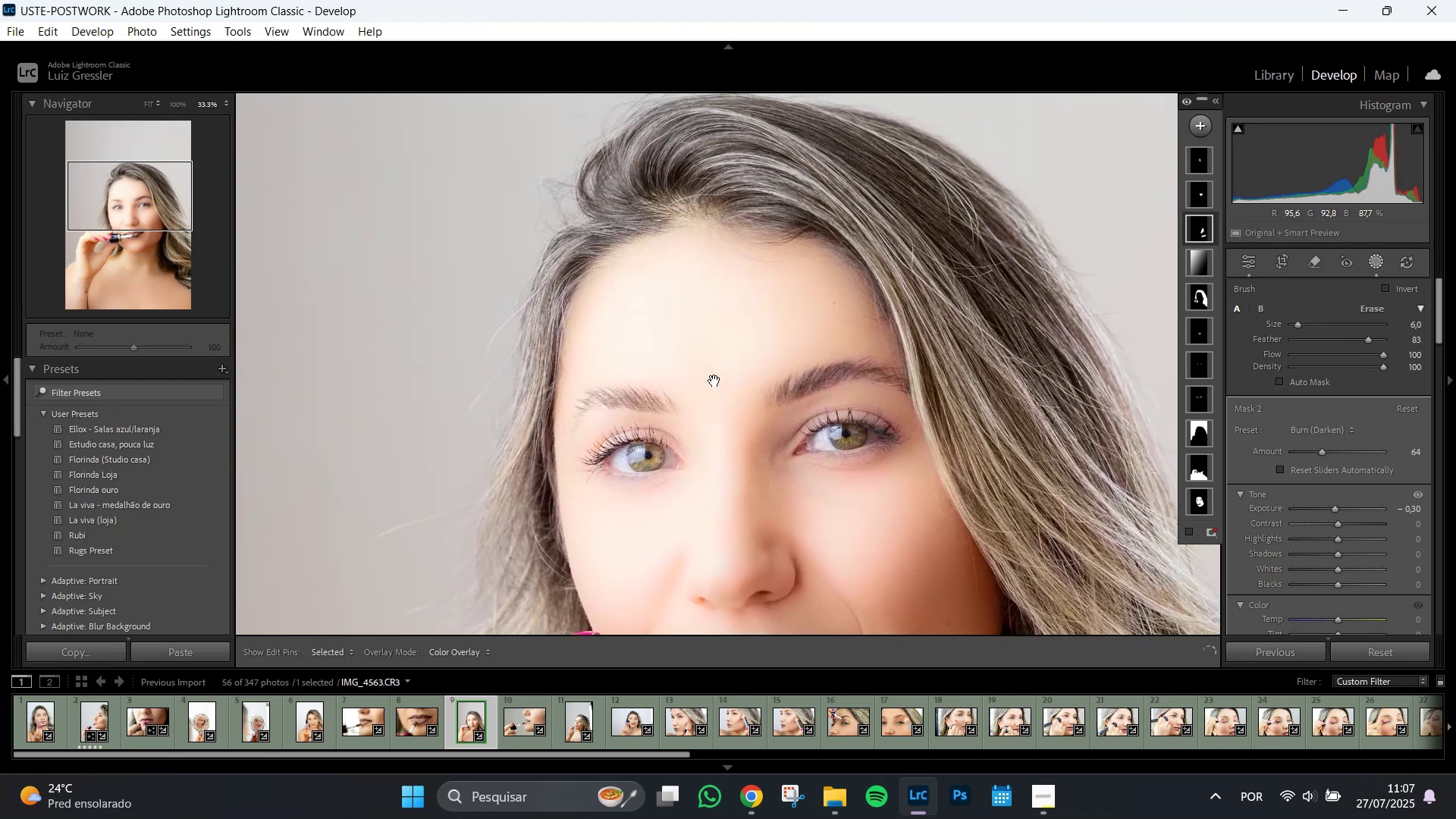 
left_click_drag(start_coordinate=[644, 171], to_coordinate=[645, 162])
 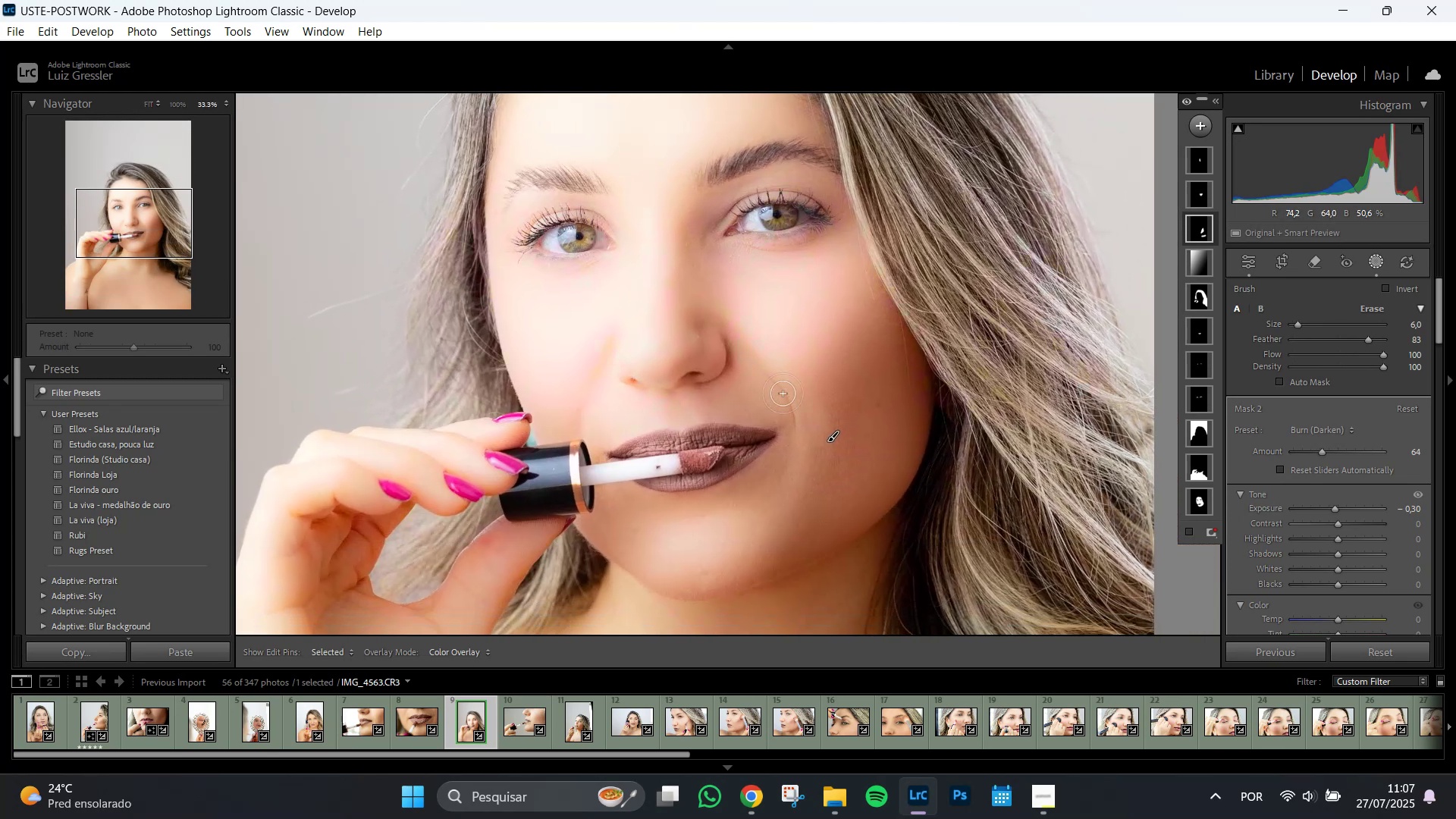 
hold_key(key=Space, duration=1.51)
 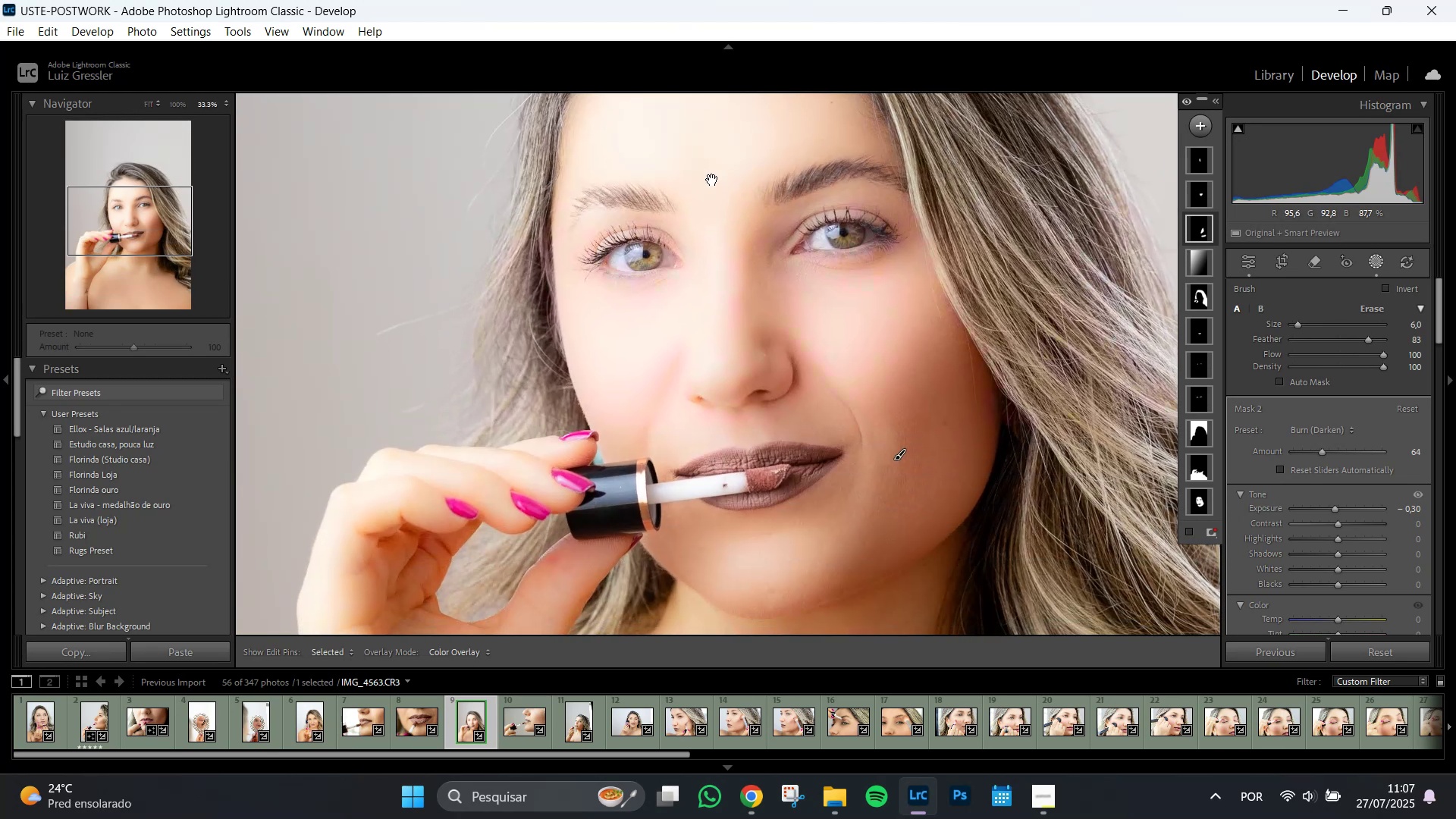 
hold_key(key=Space, duration=1.51)
 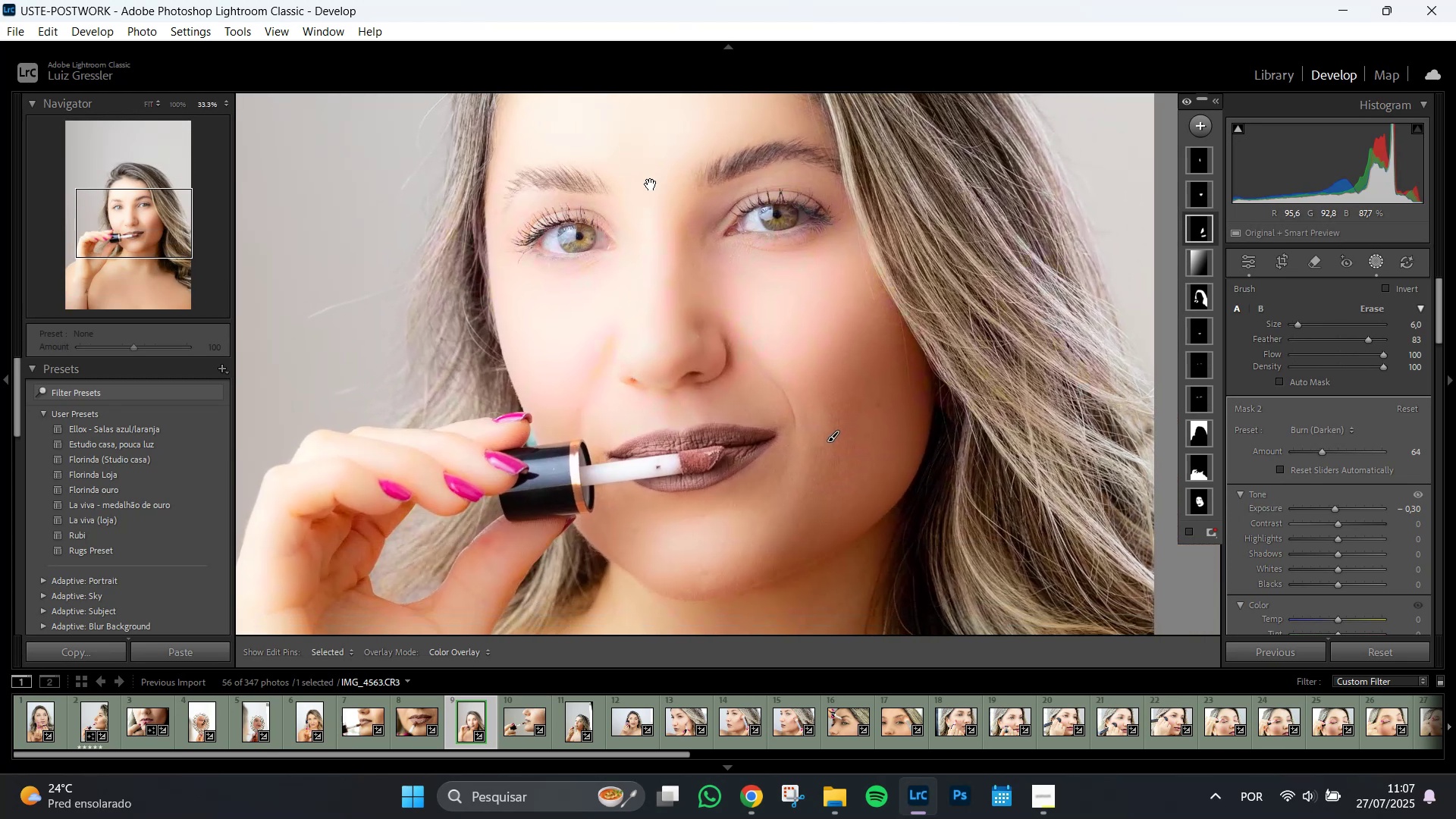 
key(Space)
 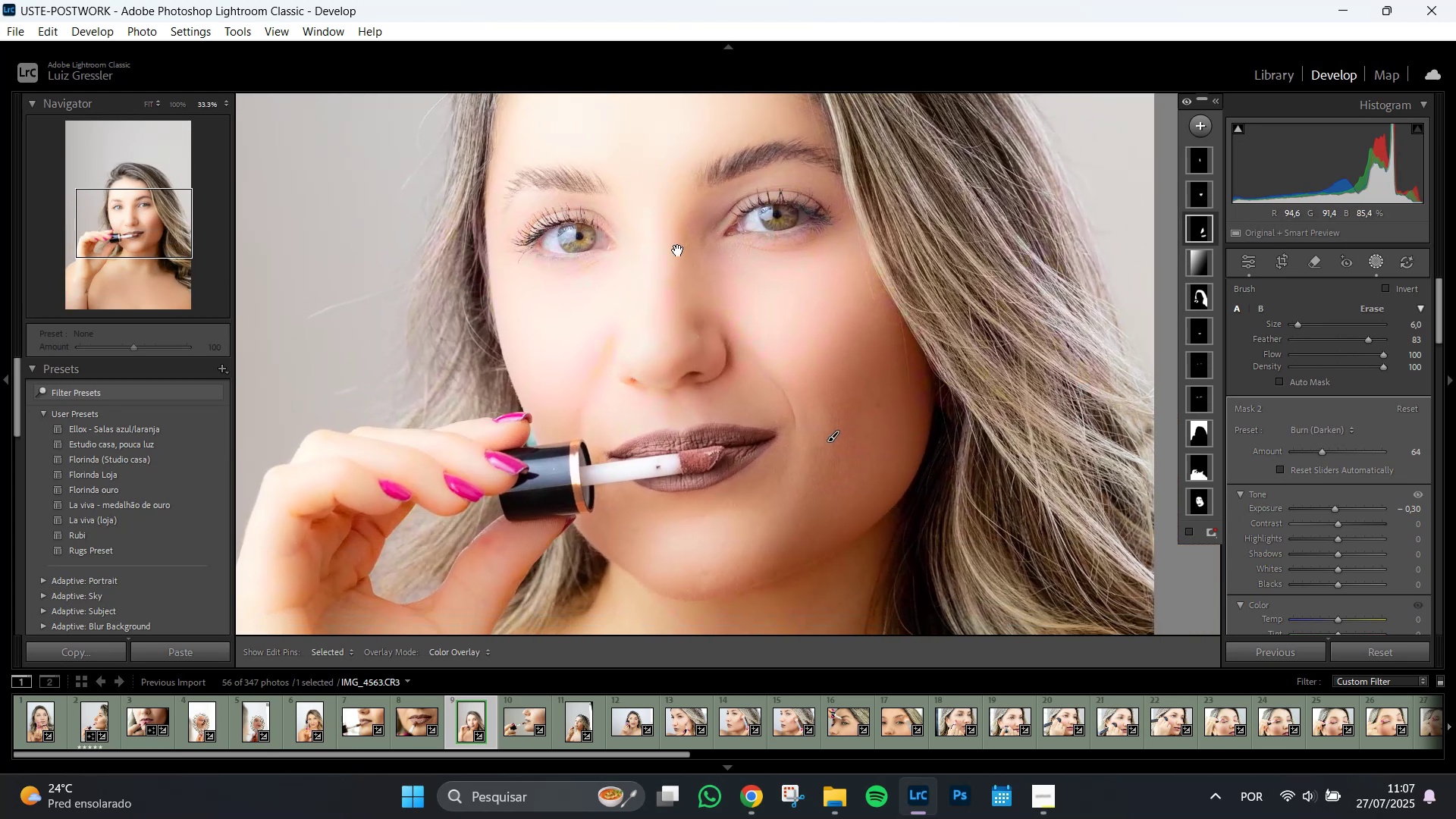 
key(Space)
 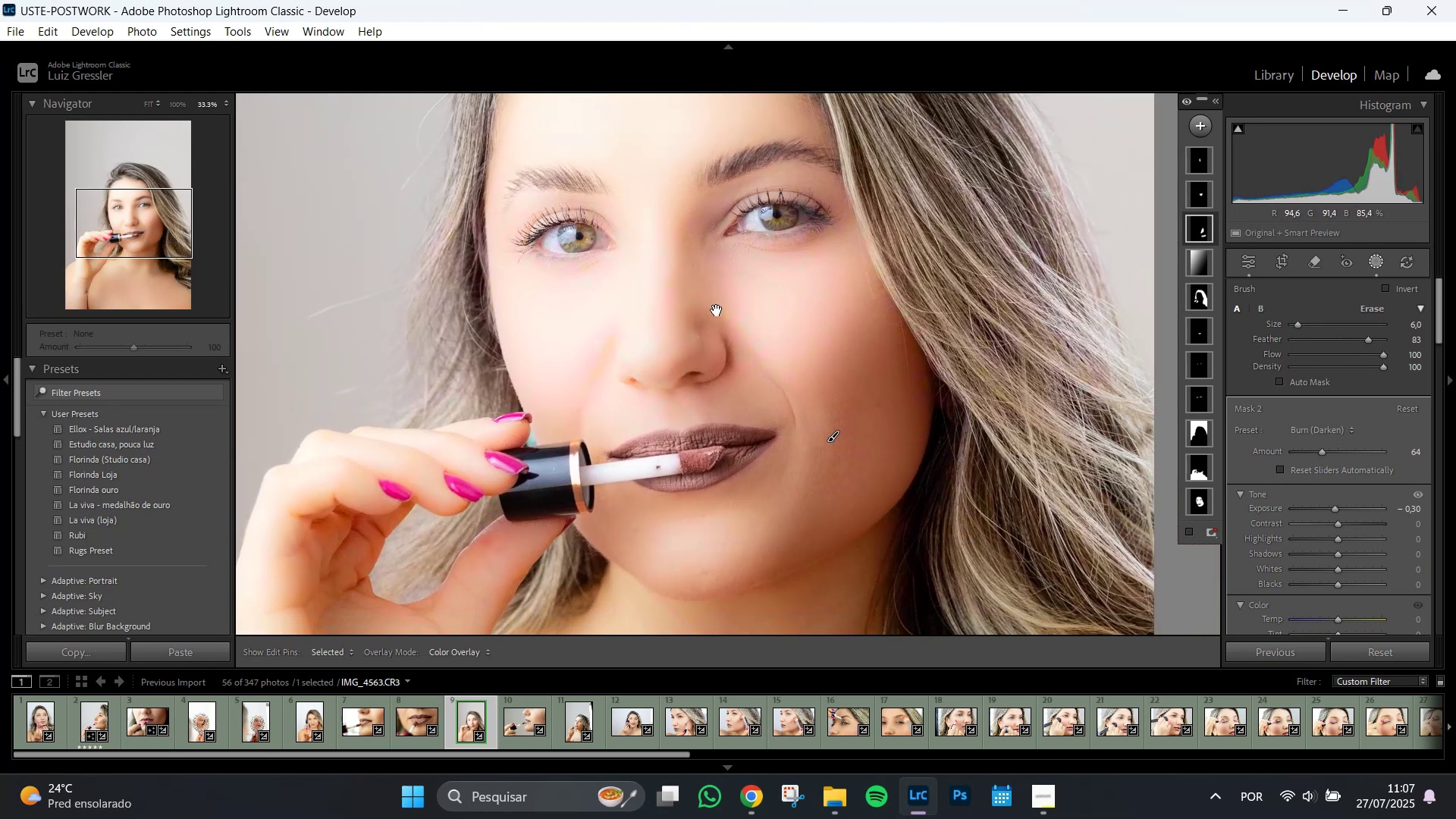 
key(Space)
 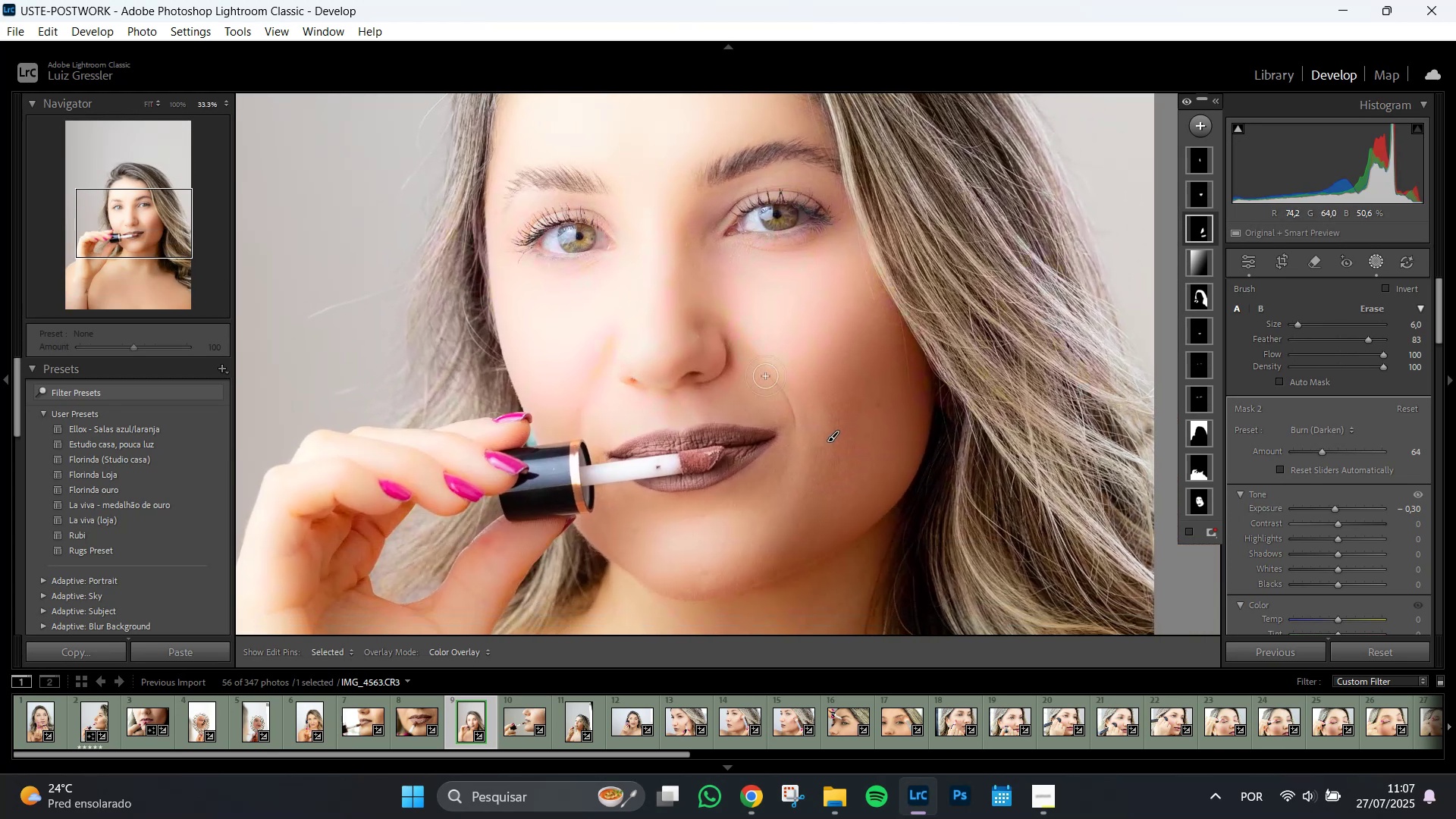 
key(Space)
 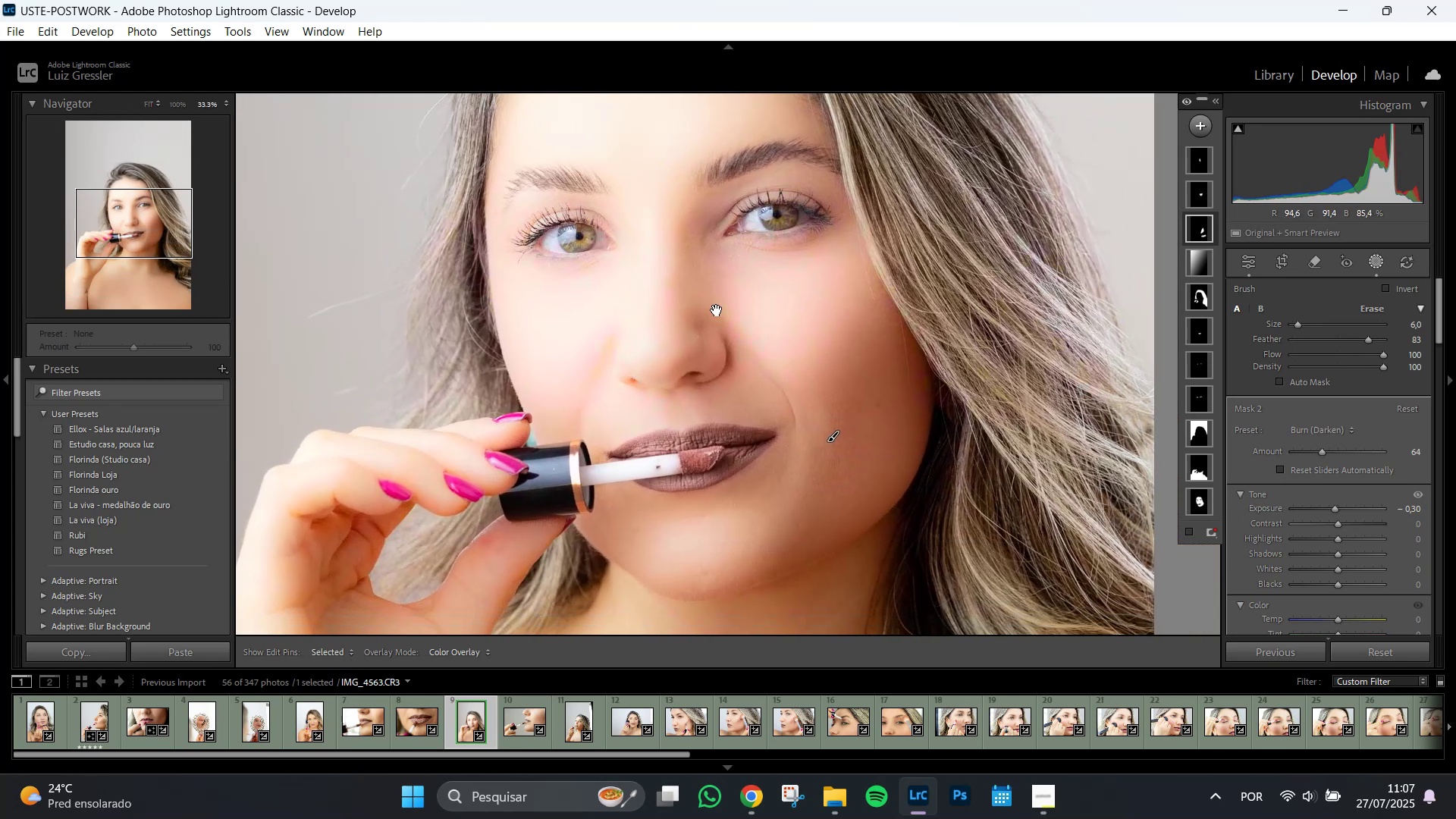 
key(Space)
 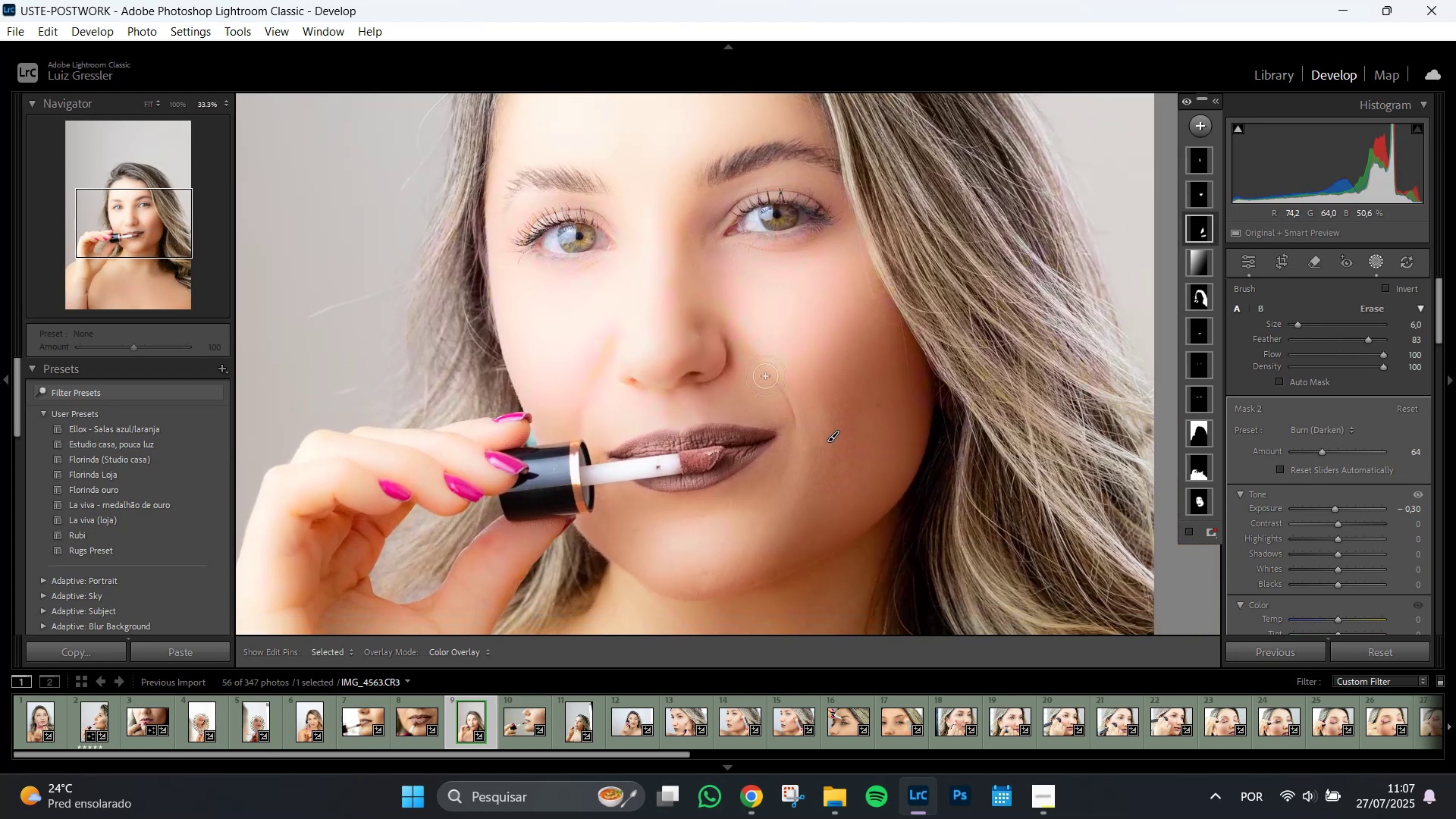 
key(Space)
 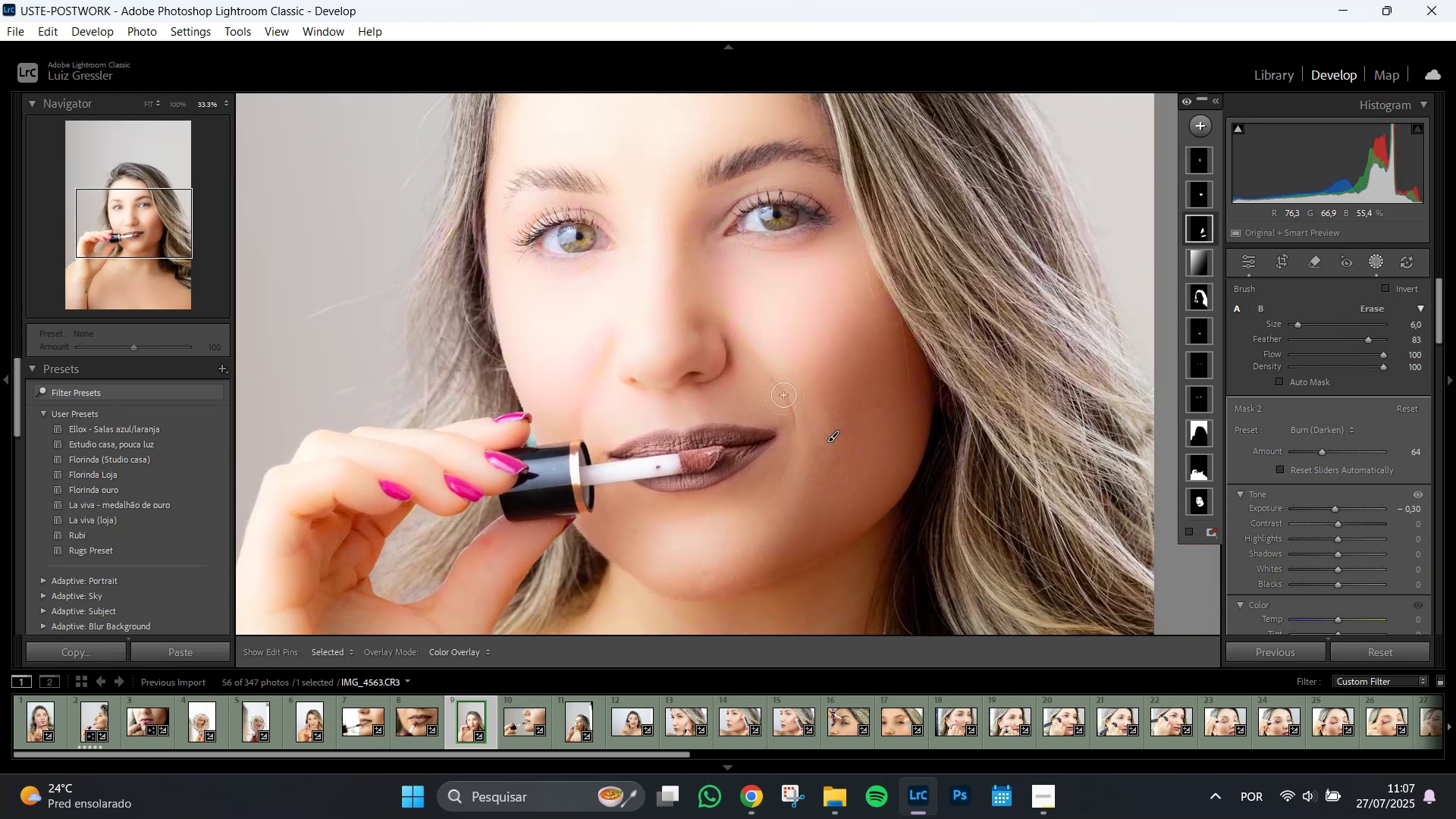 
key(Z)
 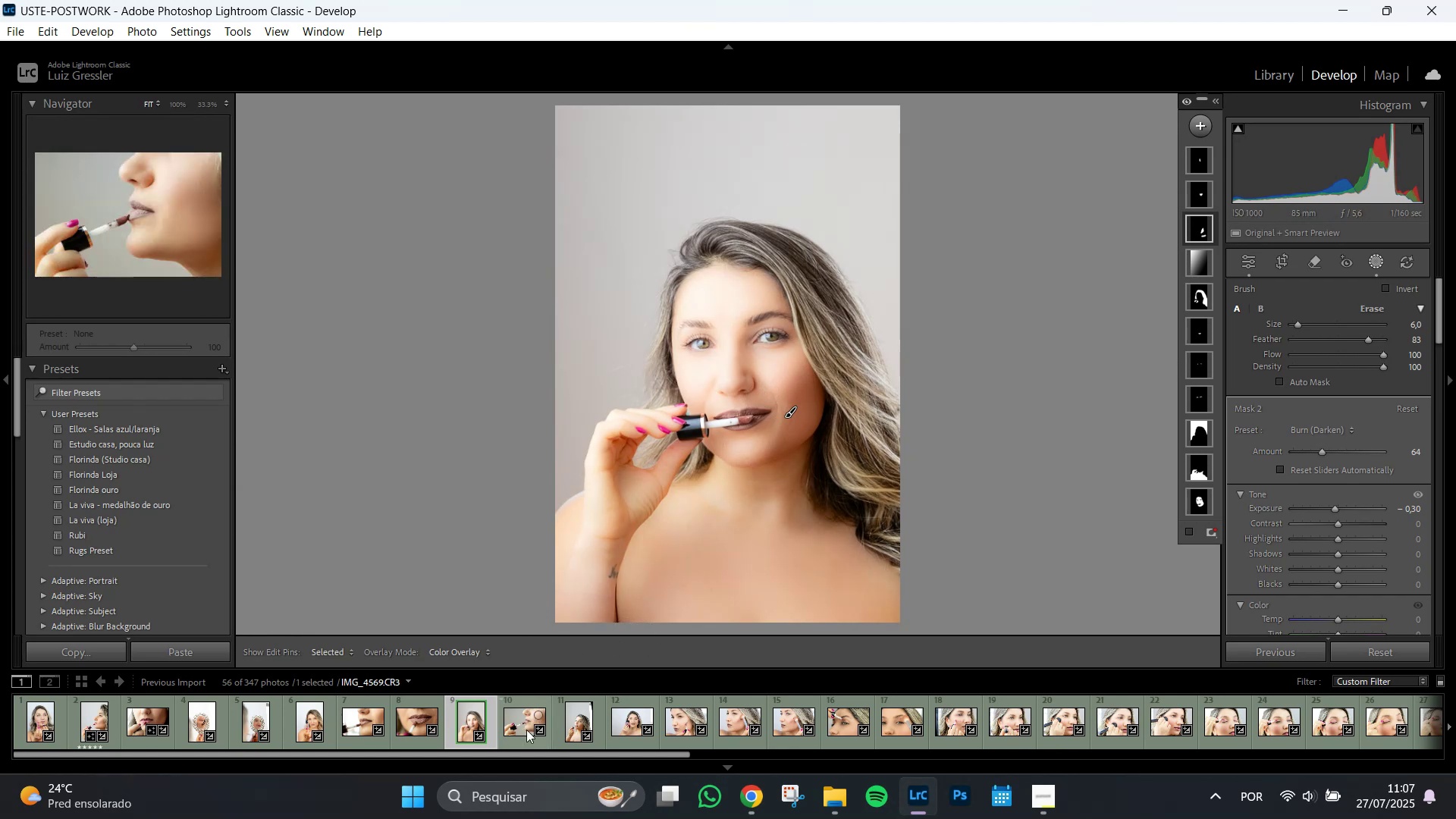 
left_click([519, 703])
 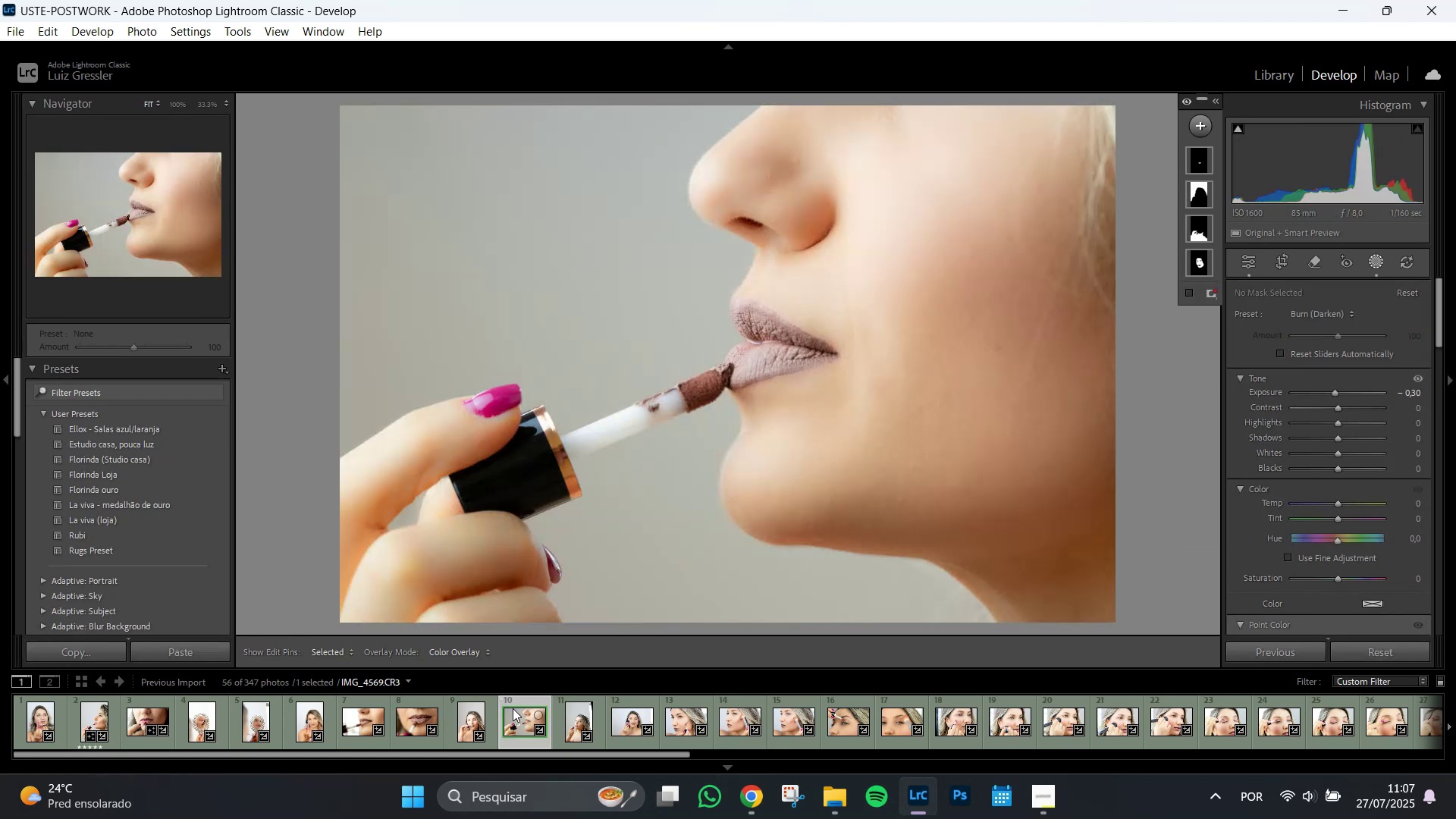 
wait(8.34)
 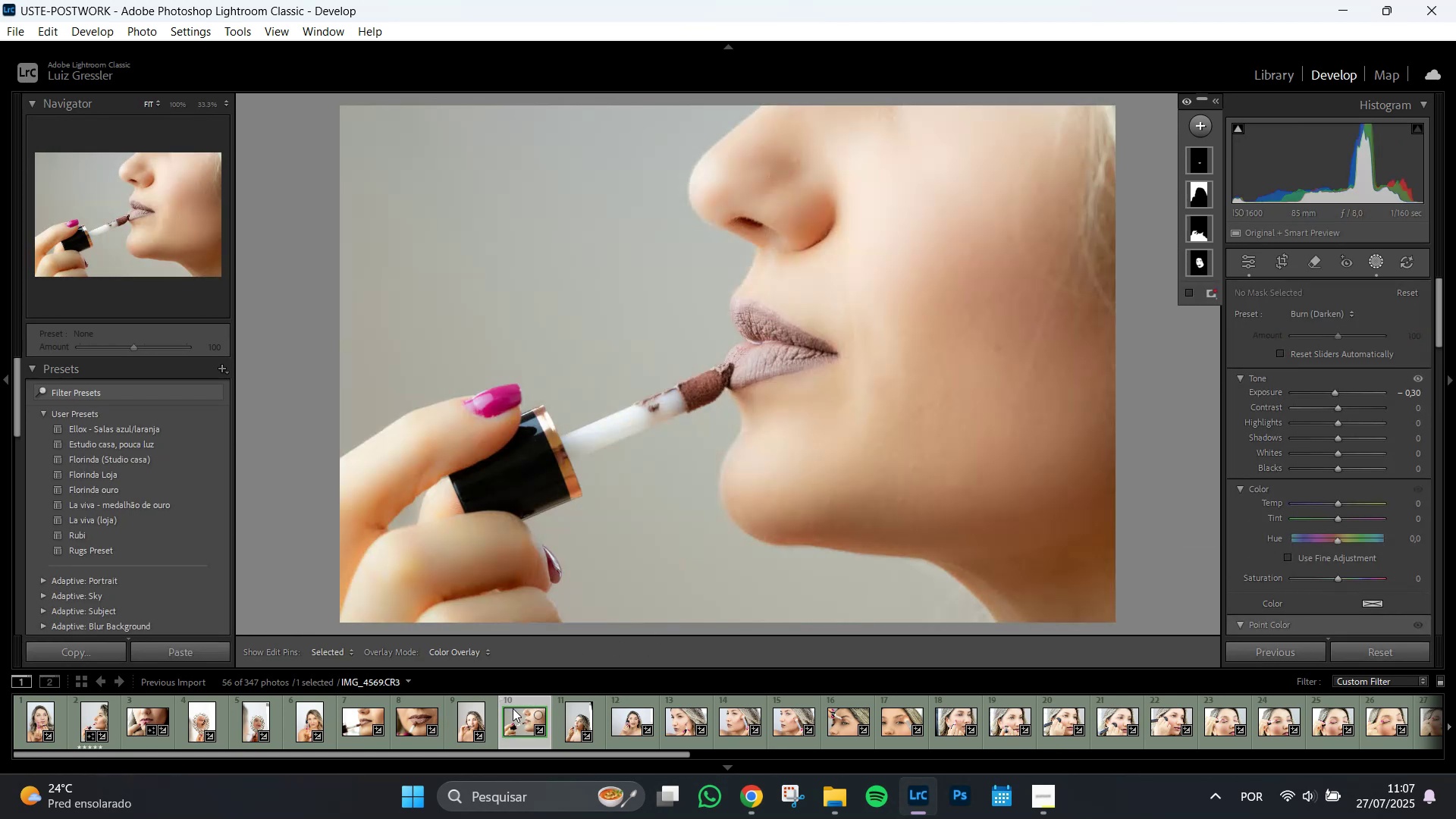 
left_click([349, 730])
 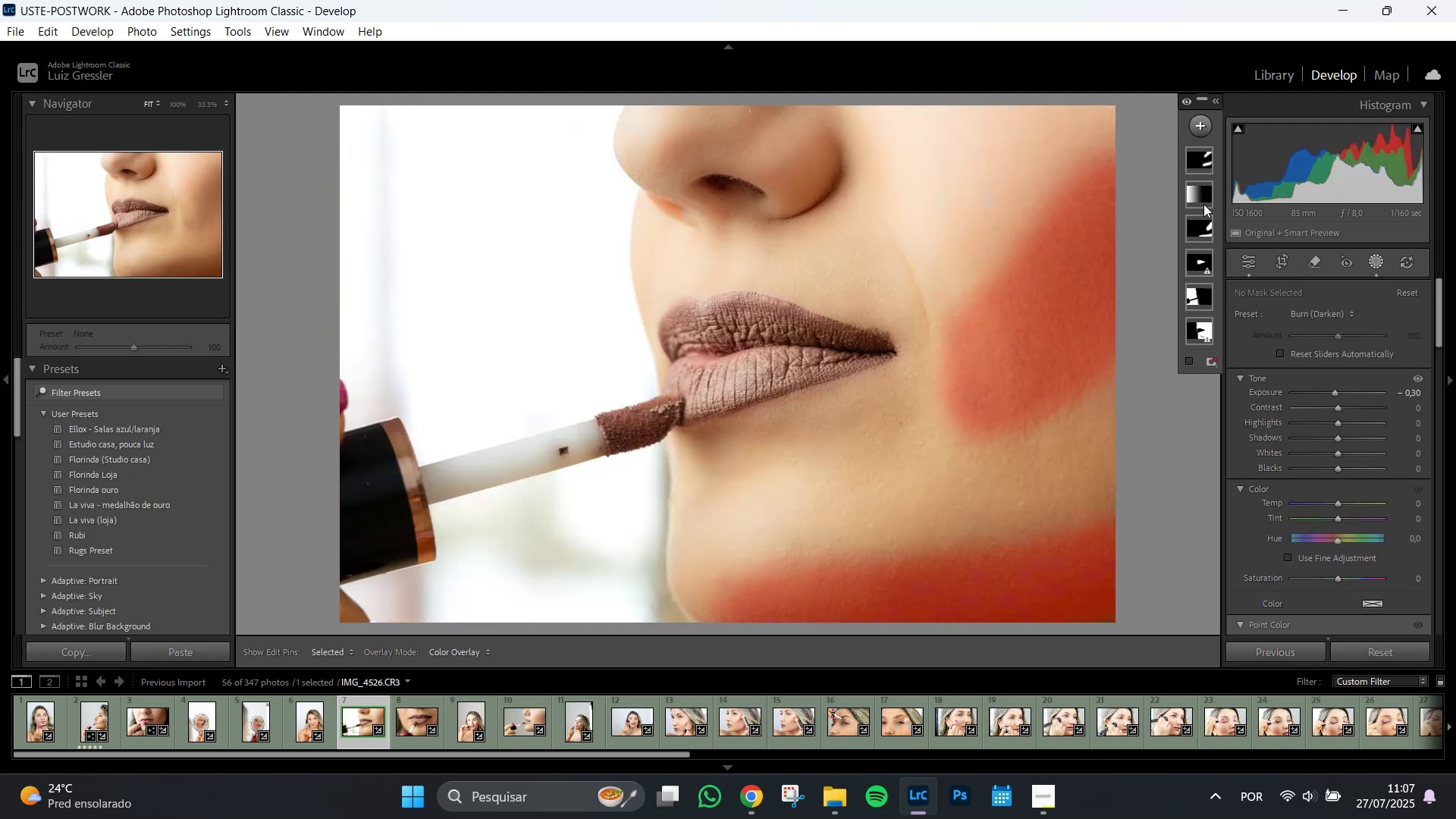 
wait(6.06)
 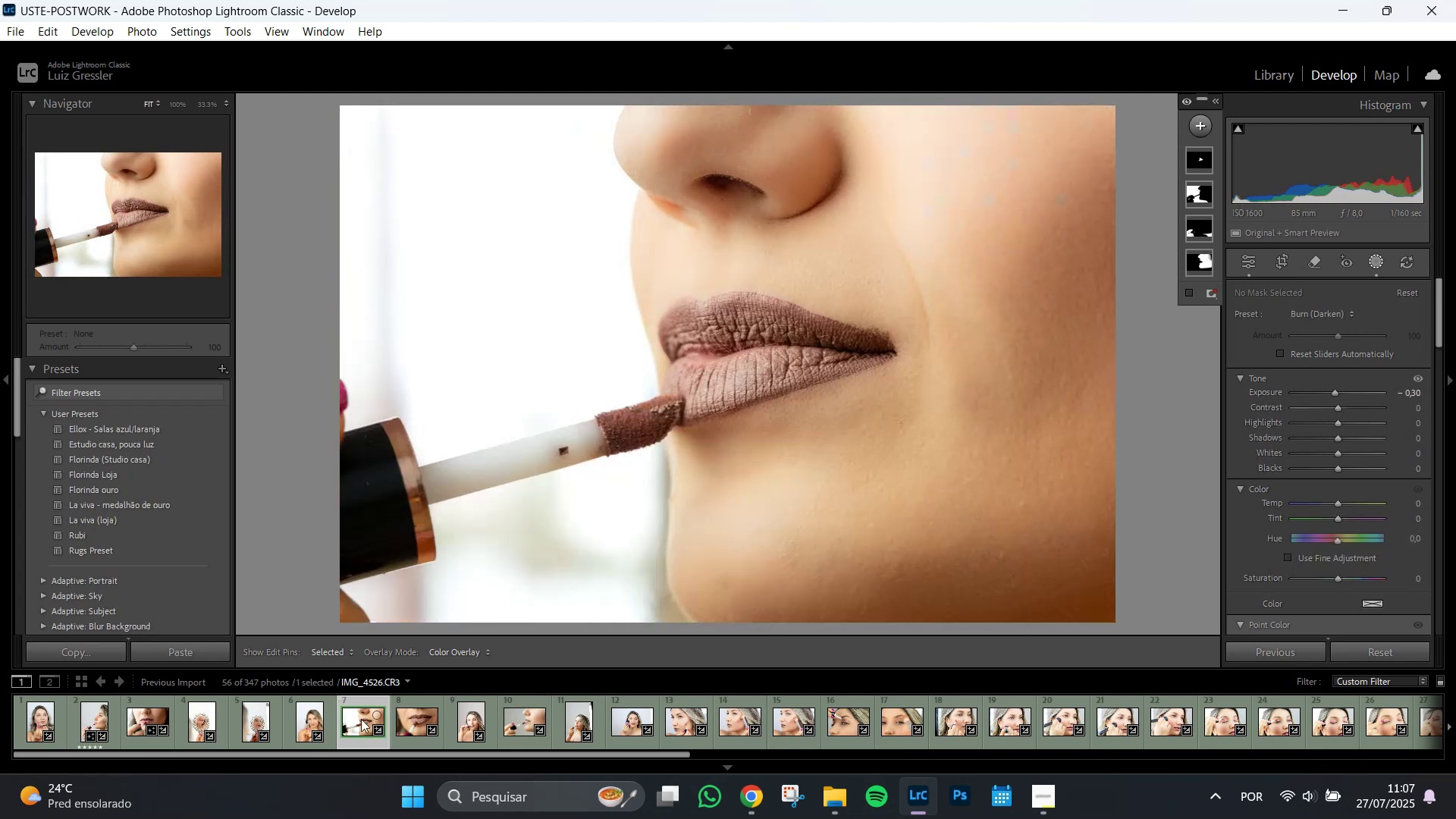 
left_click([1200, 158])
 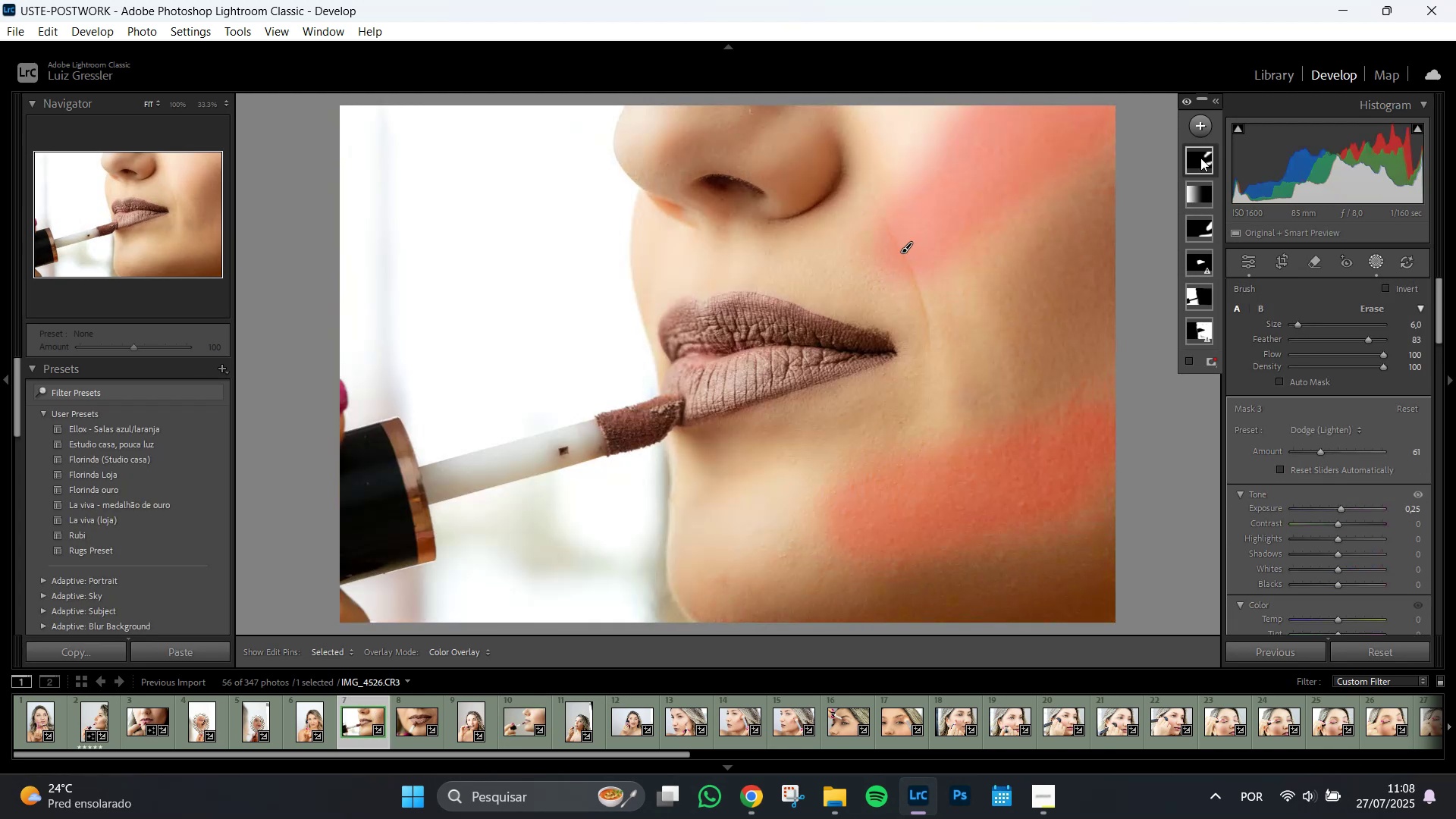 
left_click([1200, 158])
 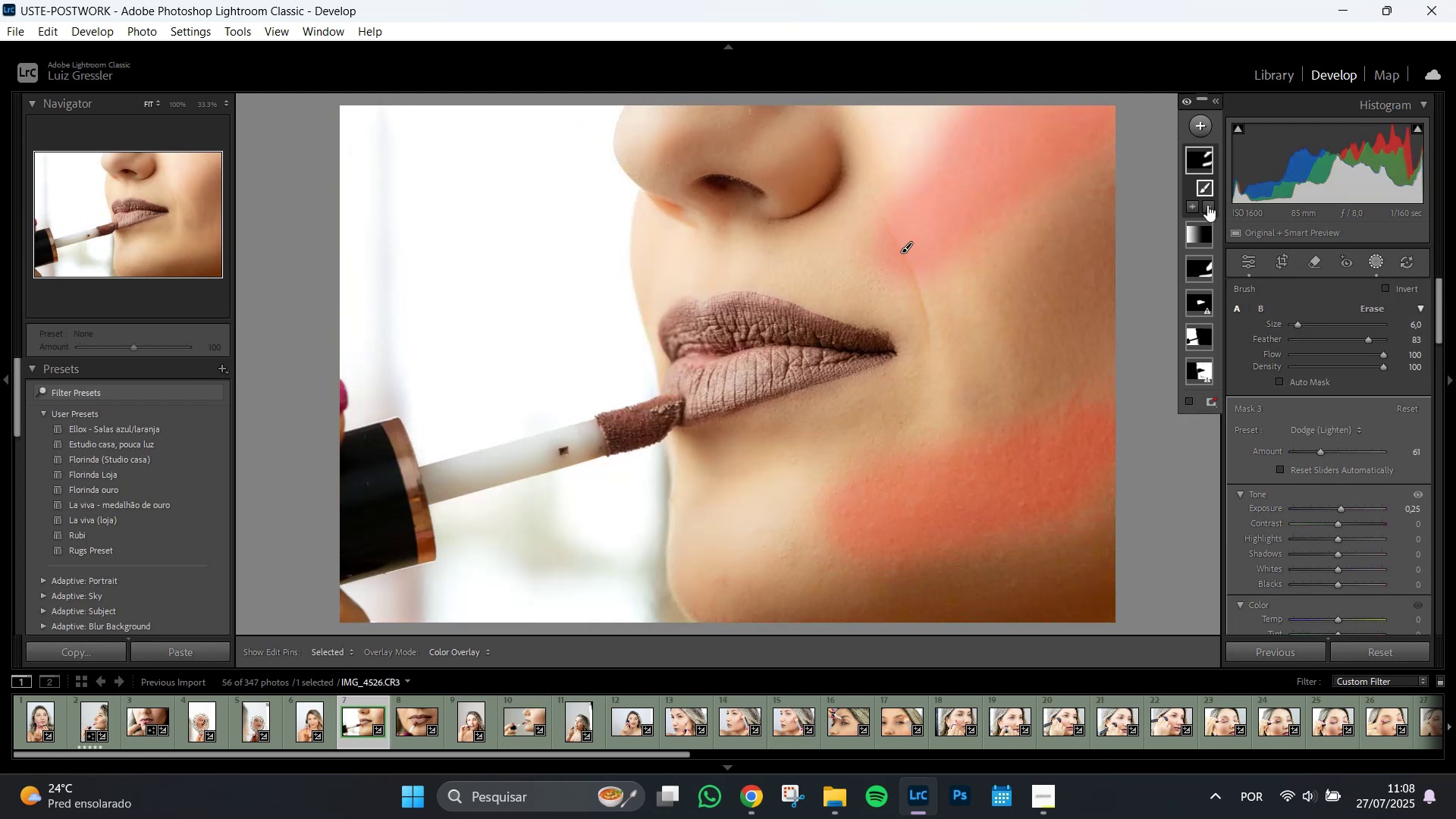 
left_click([1209, 206])
 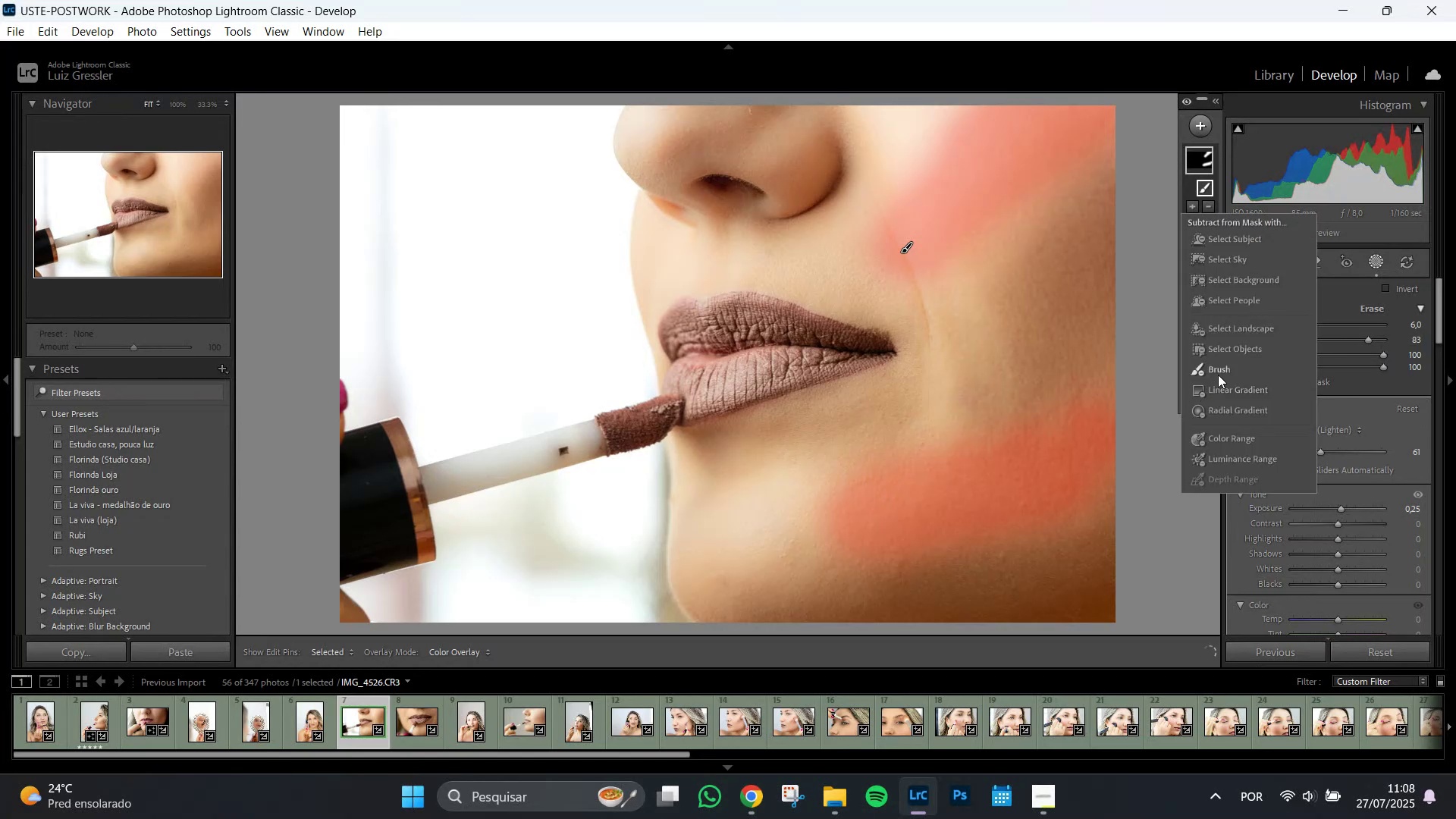 
left_click([1218, 374])
 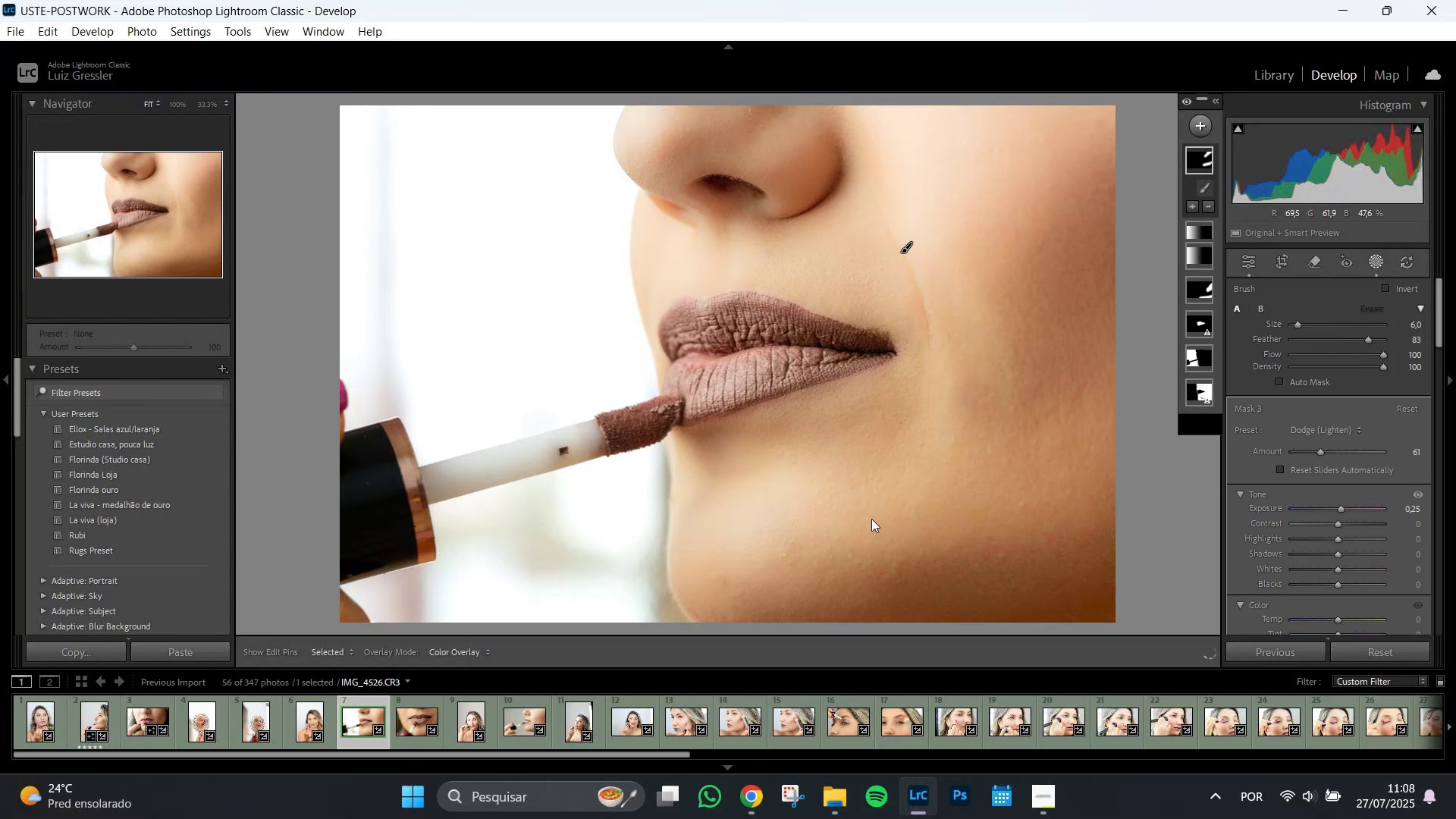 
scroll: coordinate [909, 510], scroll_direction: up, amount: 23.0
 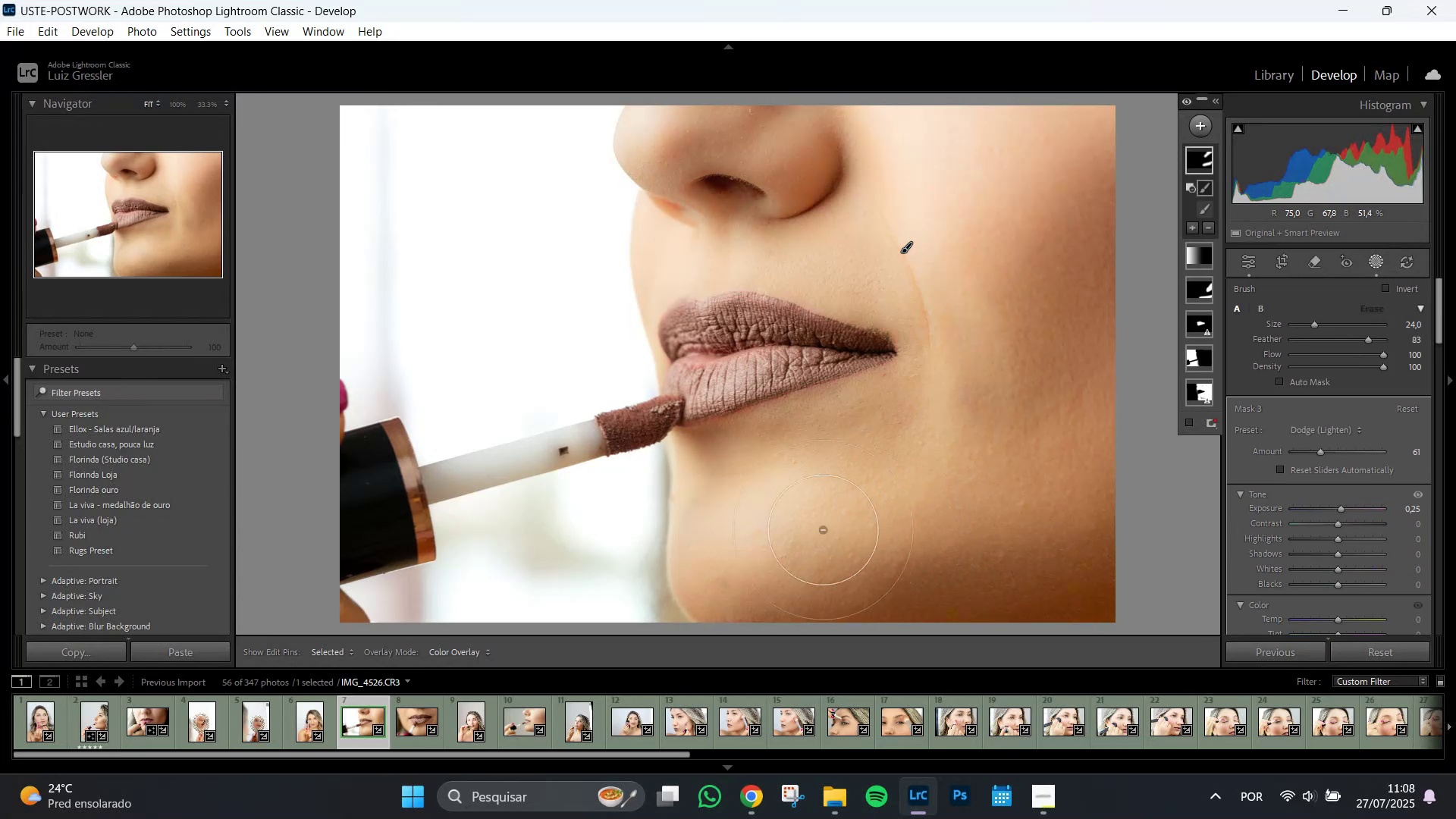 
left_click_drag(start_coordinate=[821, 529], to_coordinate=[817, 557])
 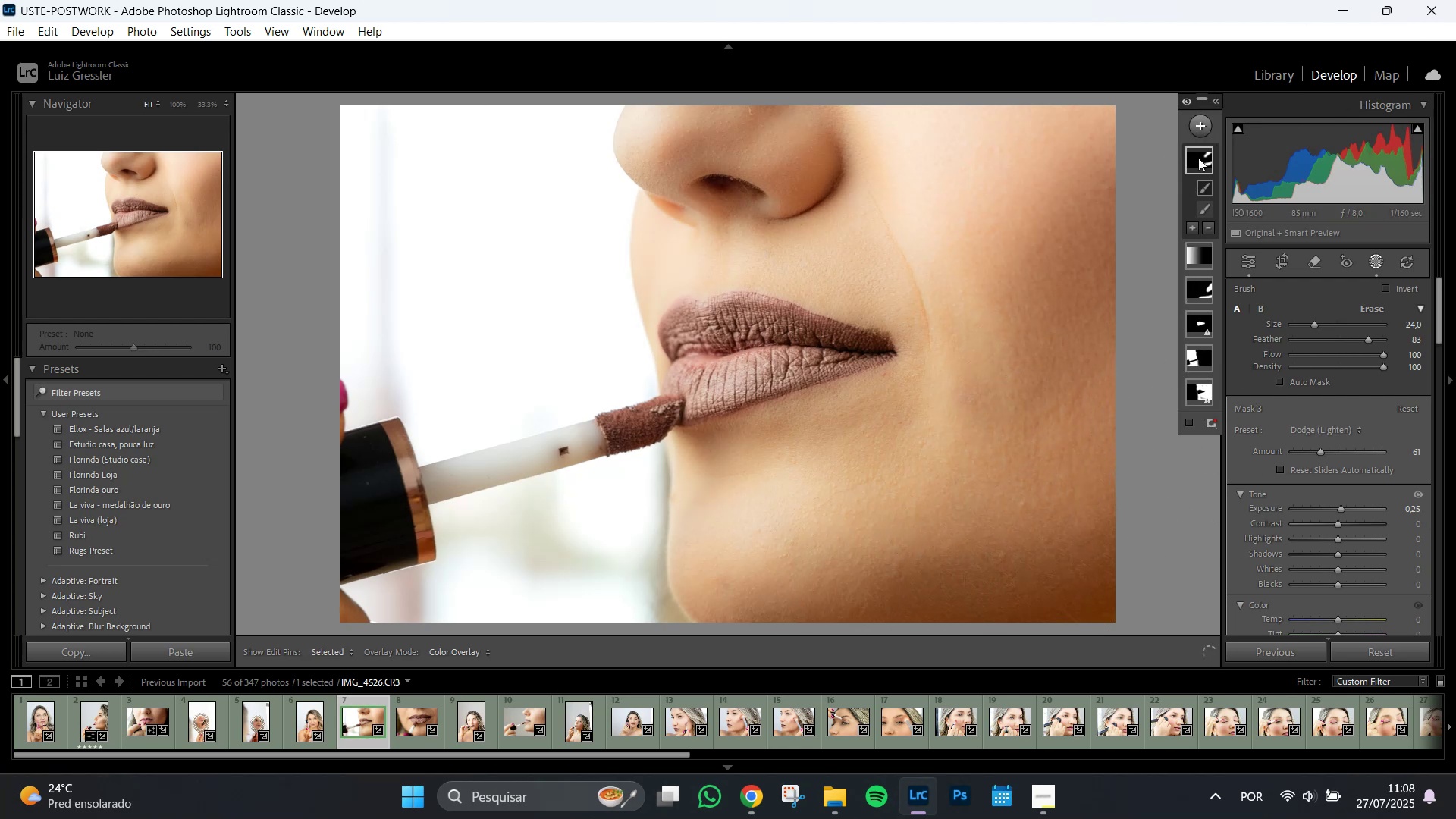 
left_click([1201, 164])
 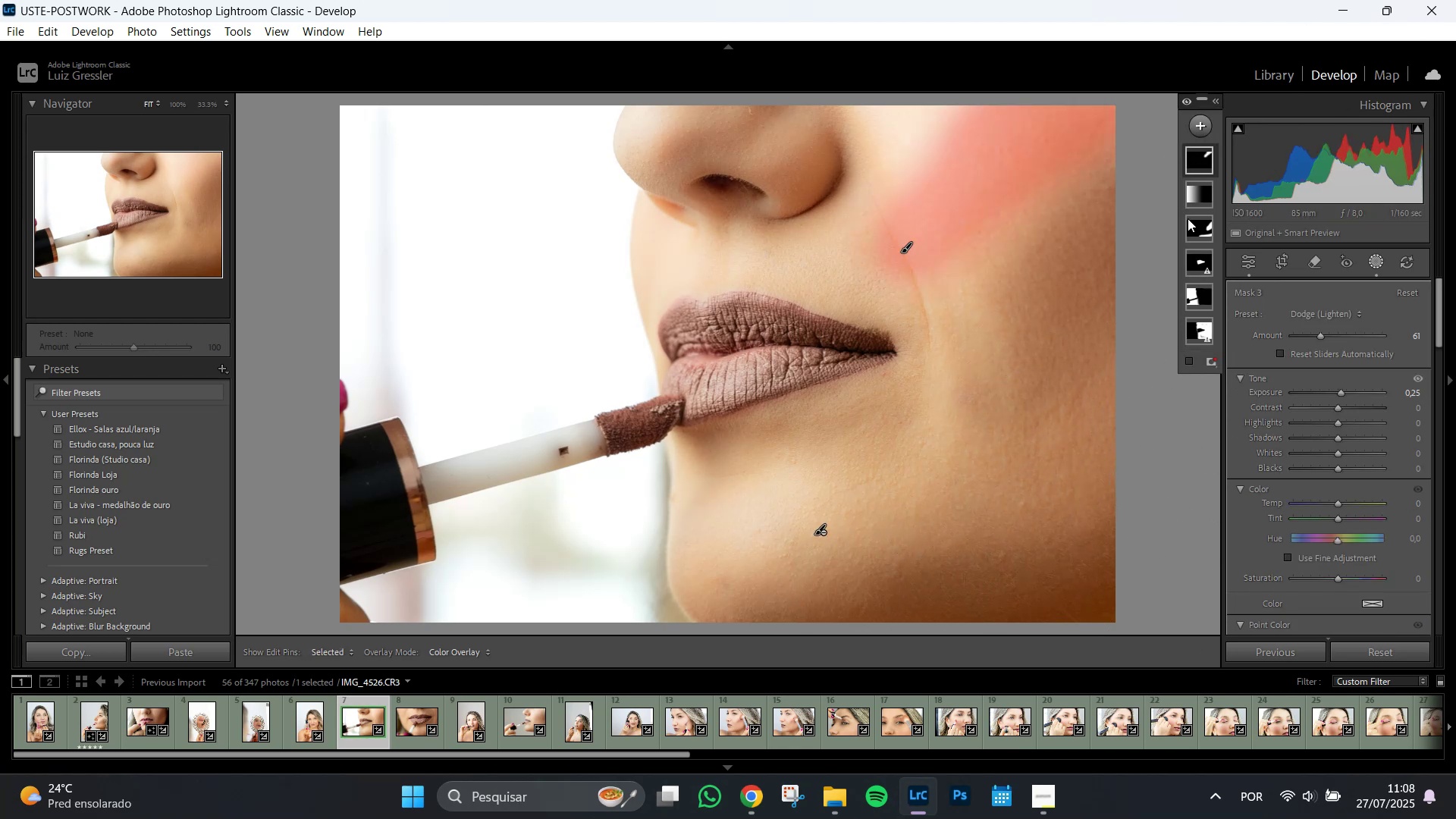 
left_click([1196, 234])
 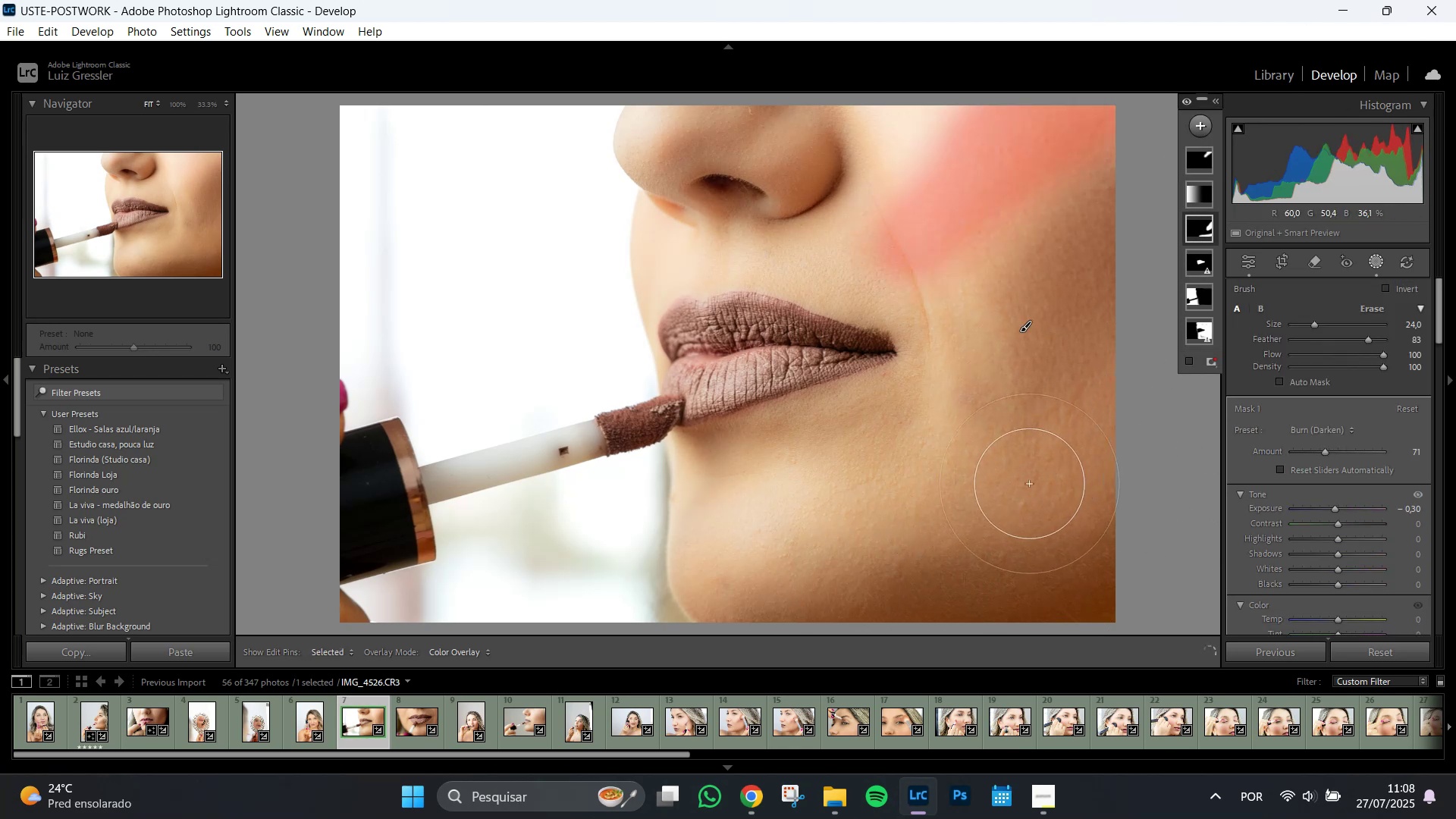 
scroll: coordinate [996, 482], scroll_direction: down, amount: 5.0
 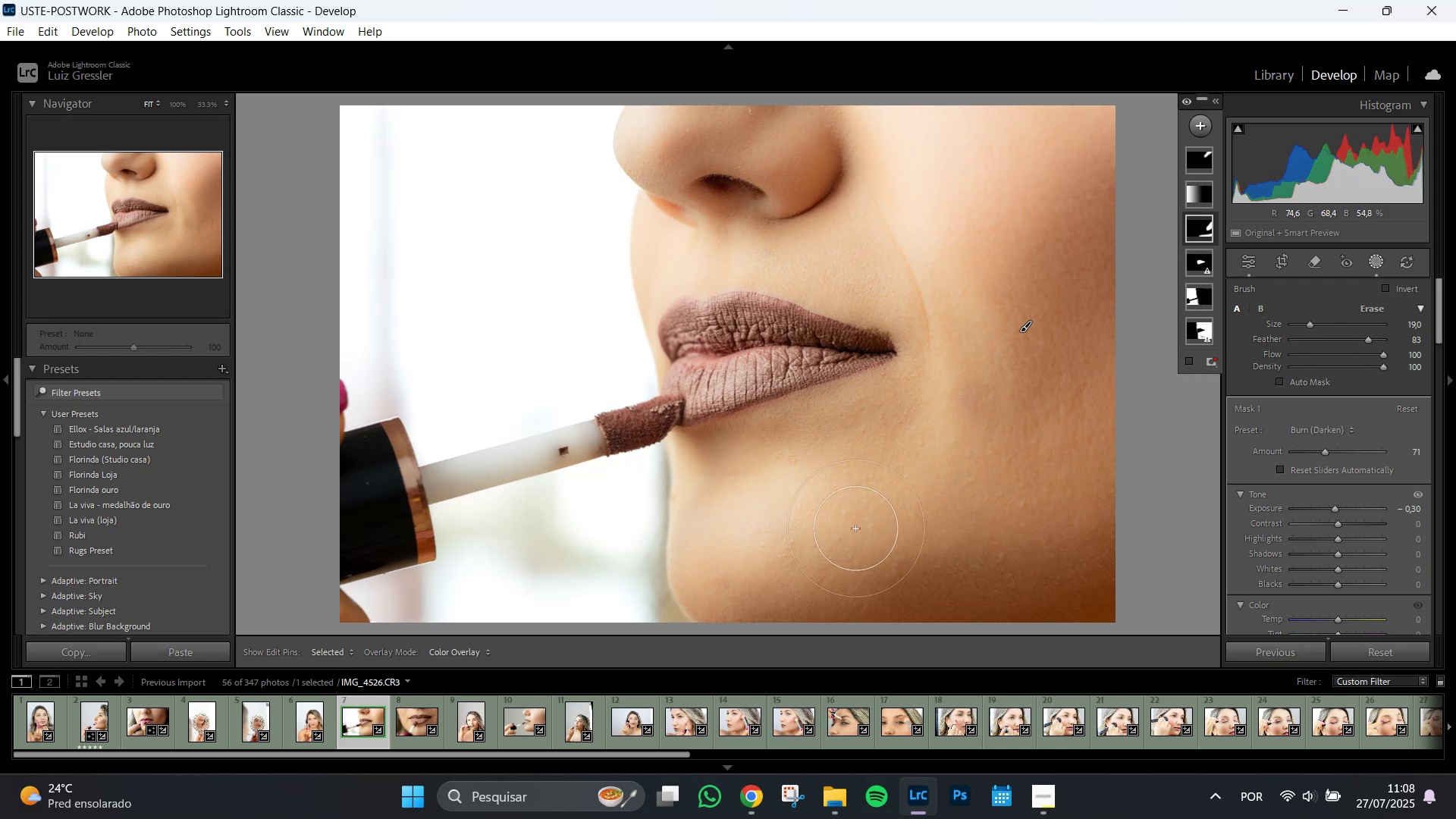 
left_click_drag(start_coordinate=[863, 542], to_coordinate=[919, 513])
 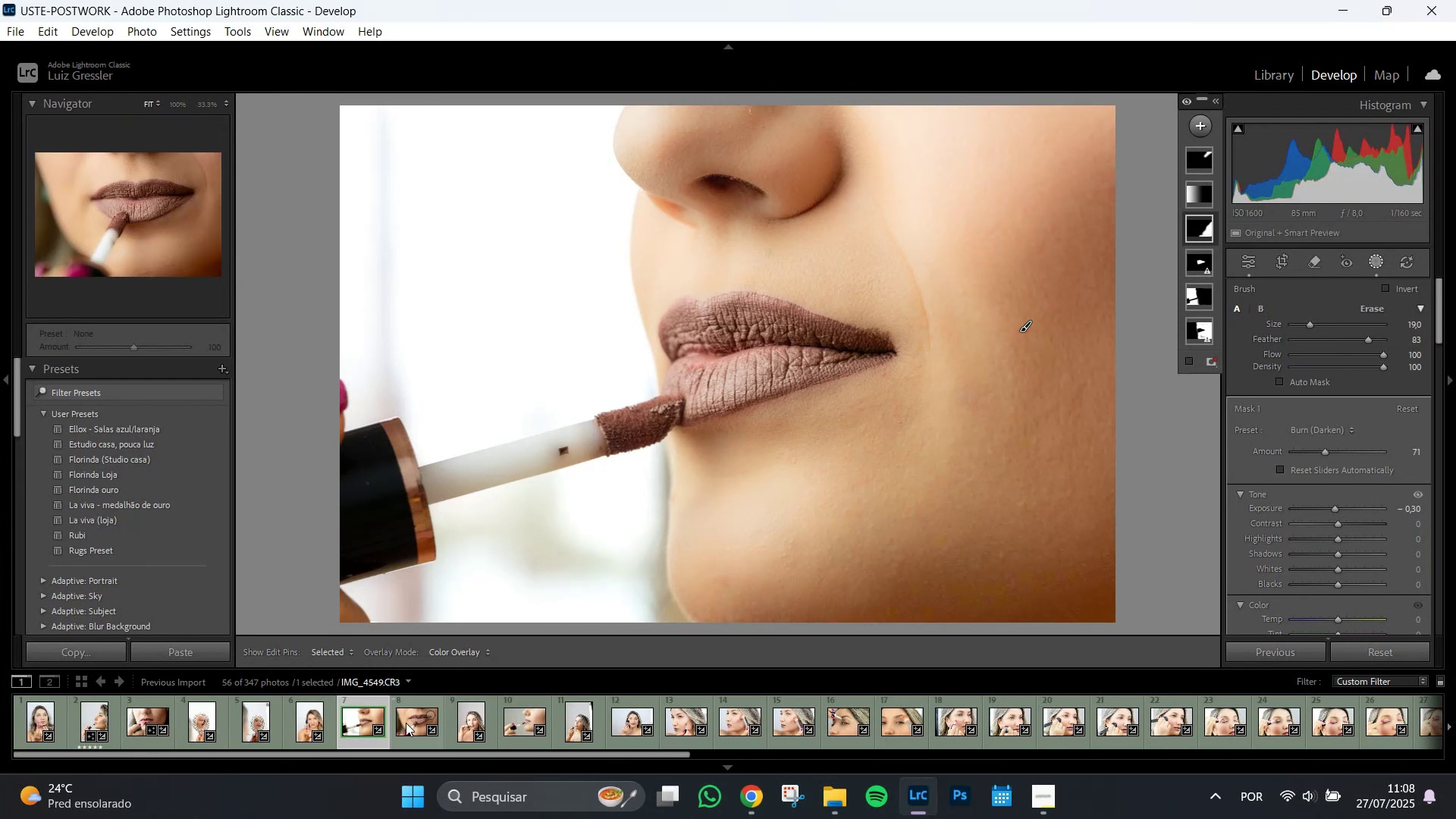 
wait(5.94)
 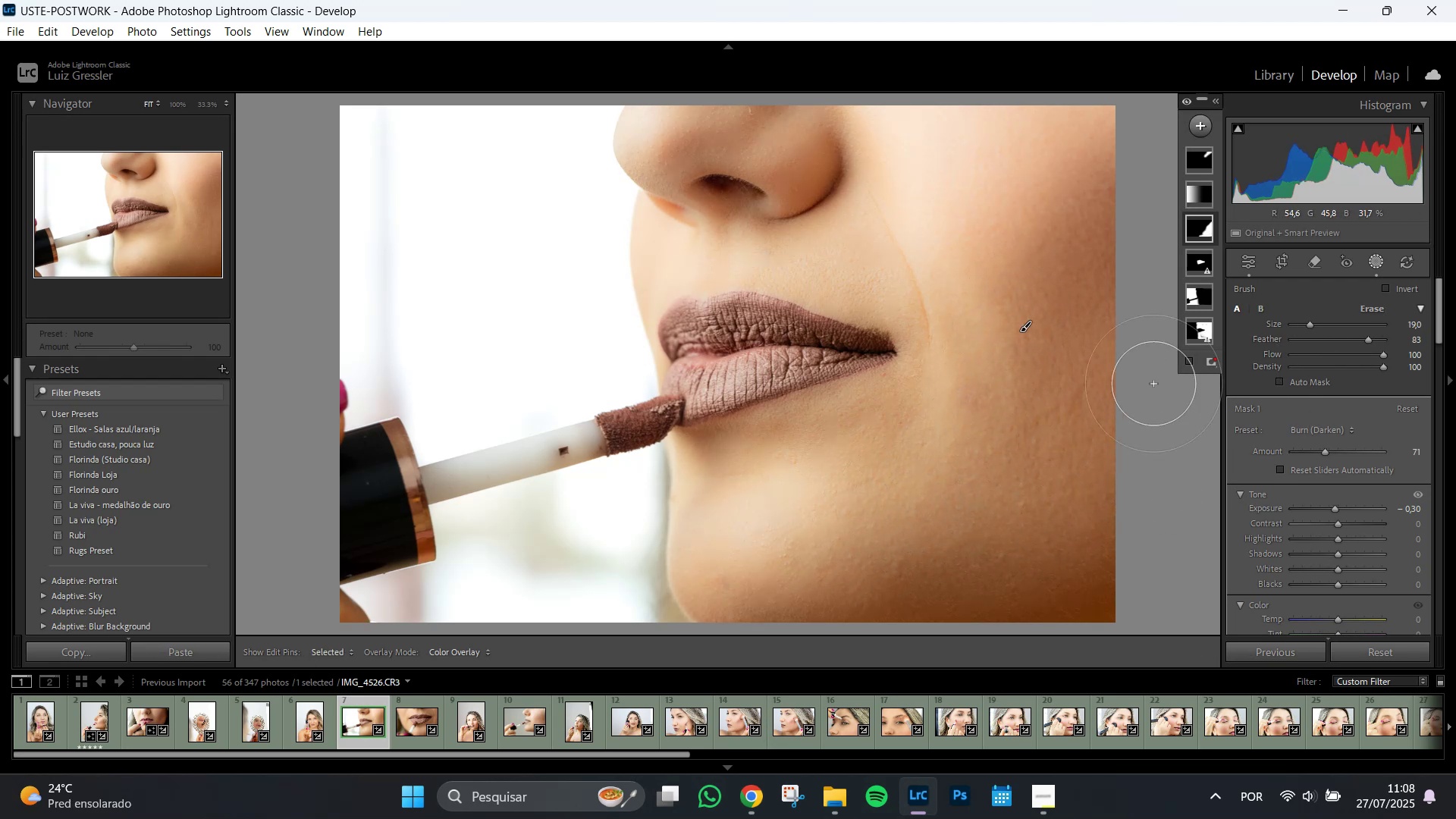 
left_click([405, 727])
 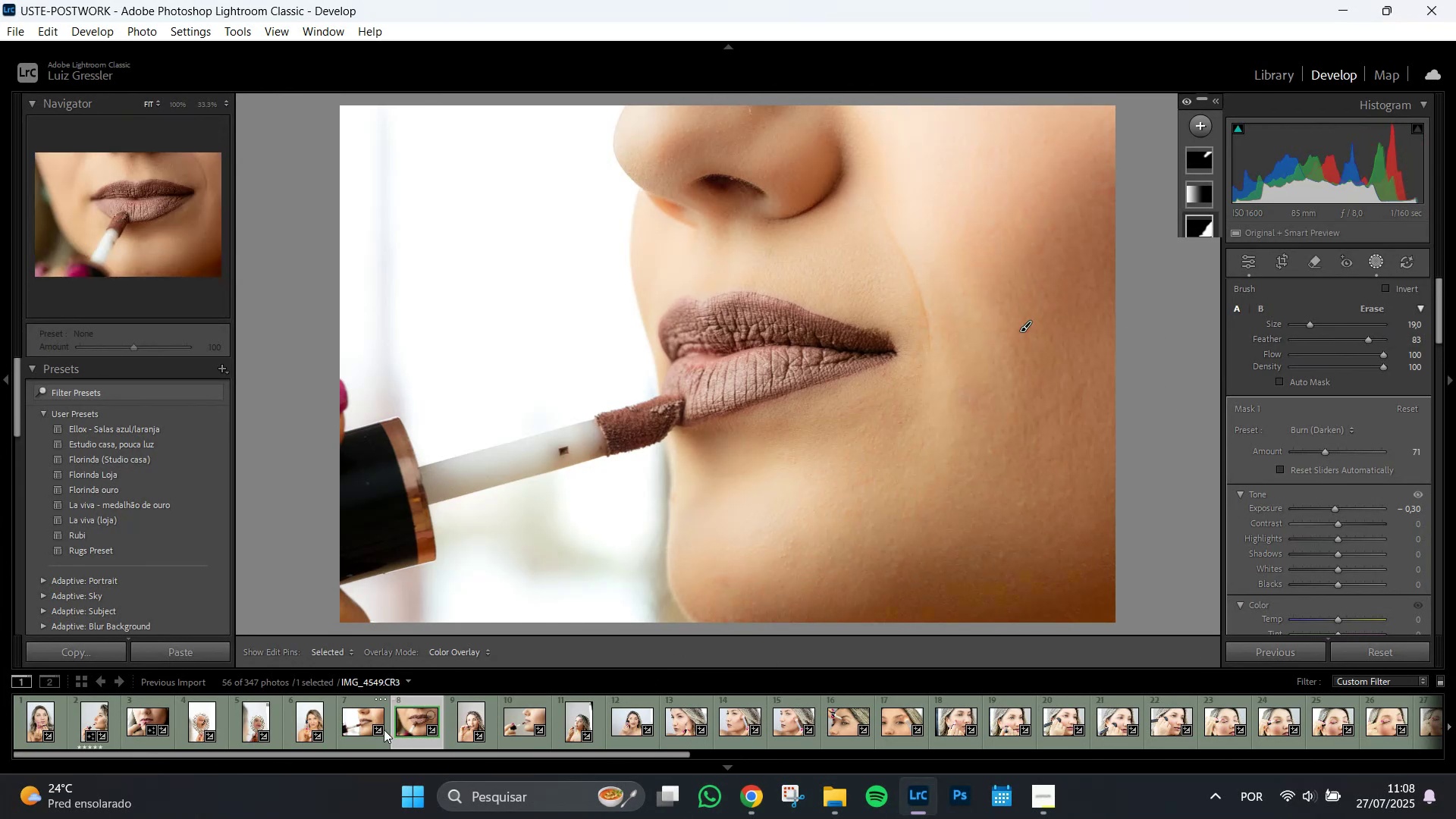 
mouse_move([380, 742])
 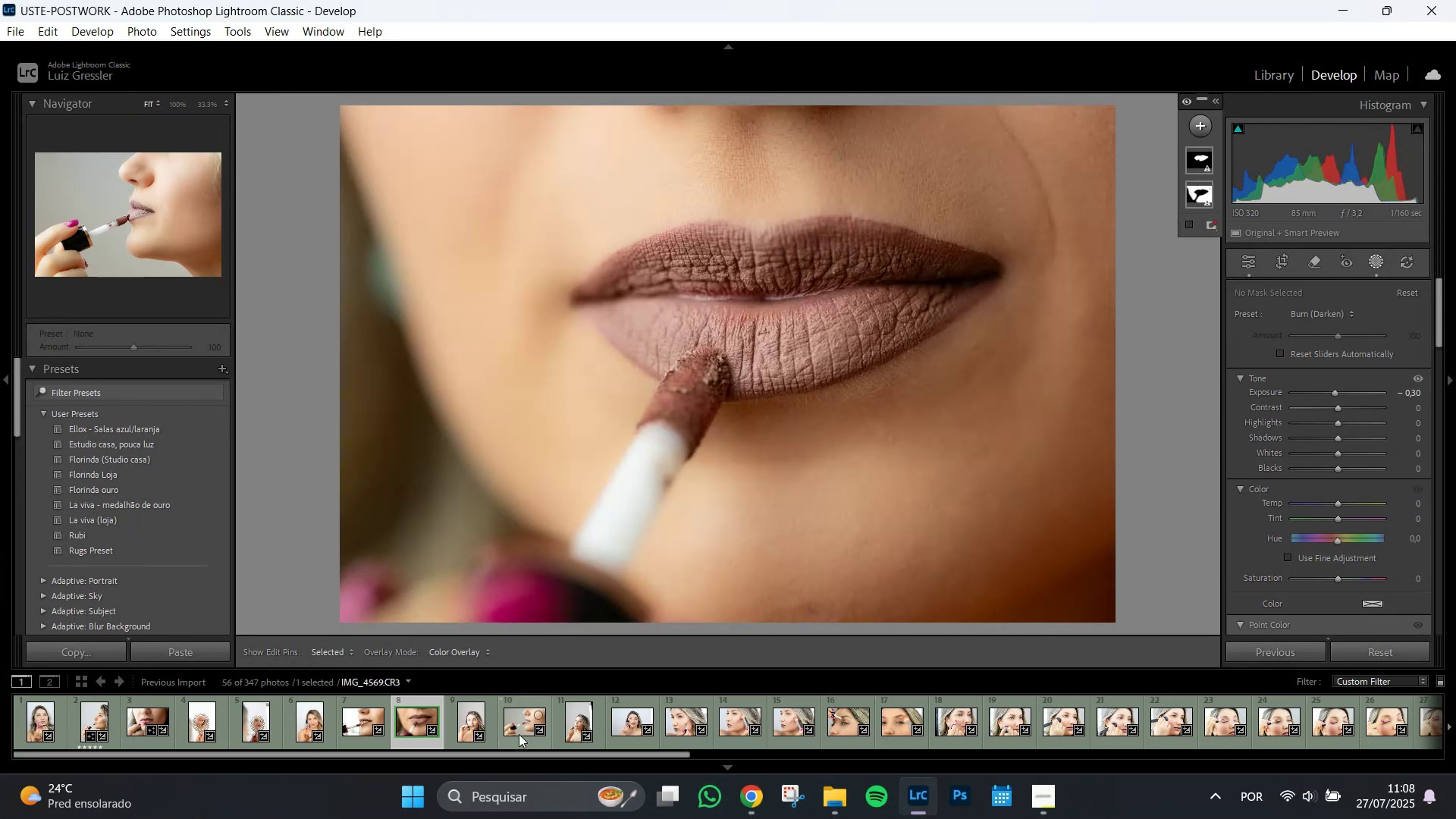 
left_click([517, 730])
 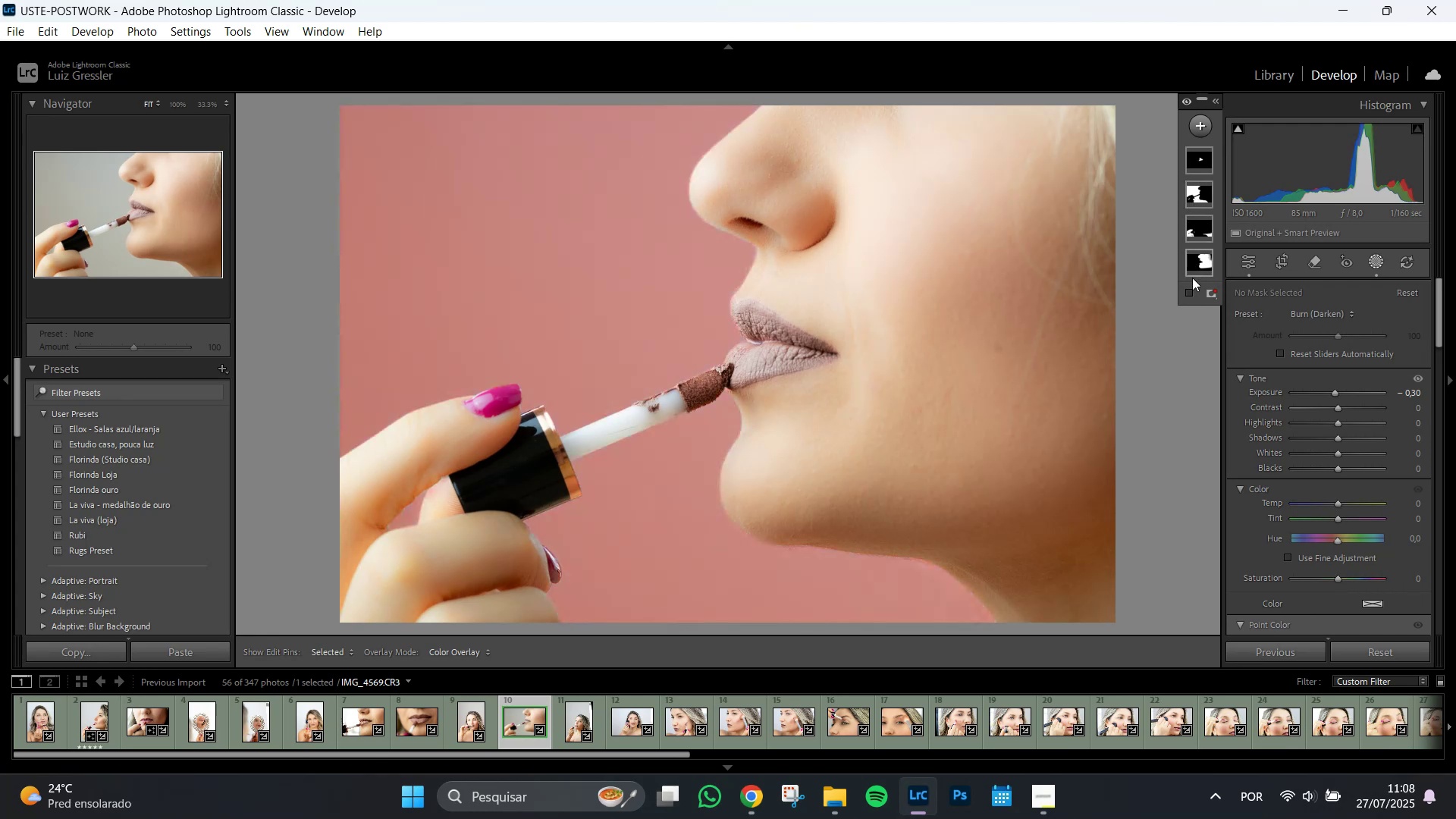 
wait(6.33)
 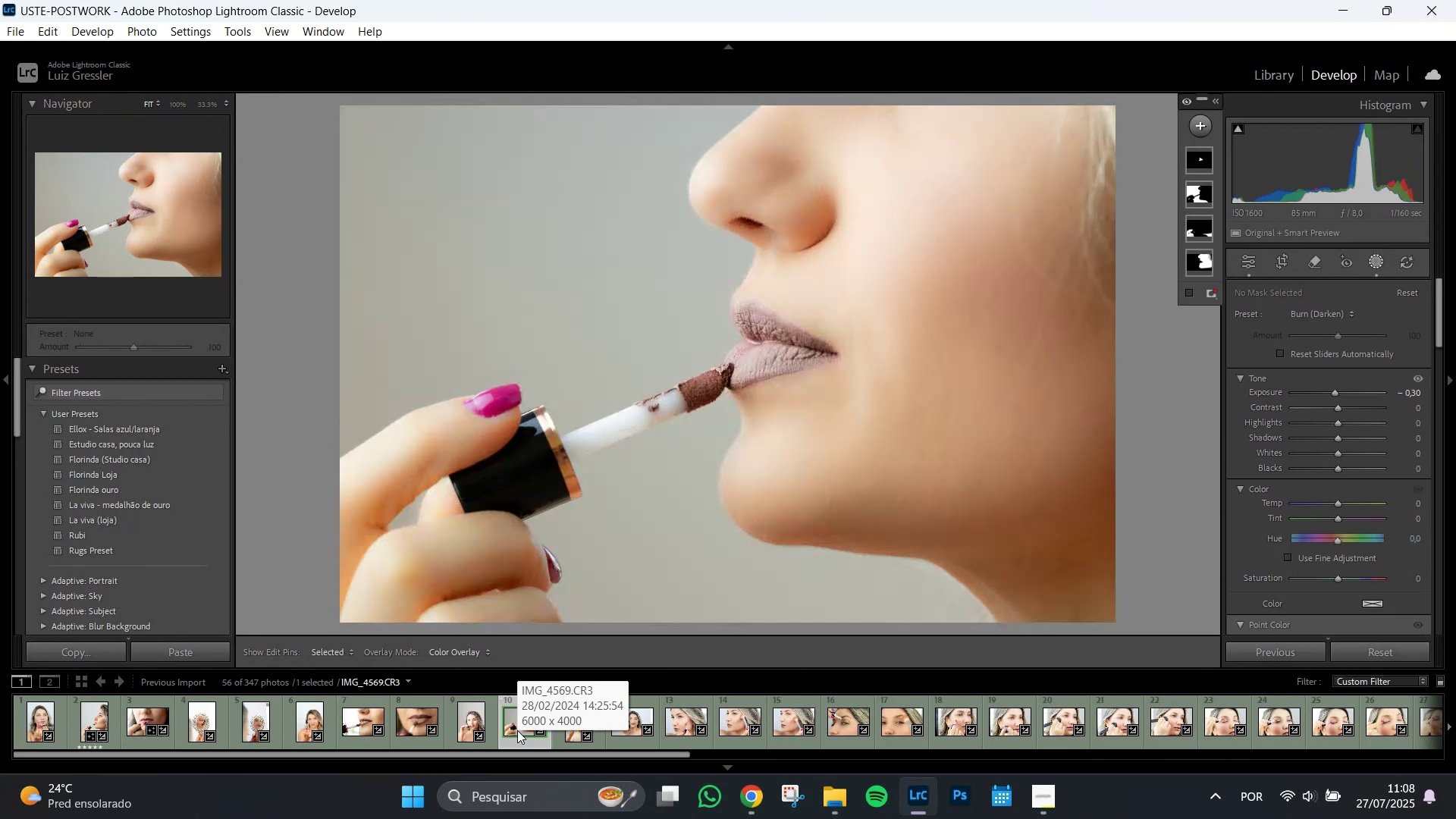 
left_click([1197, 125])
 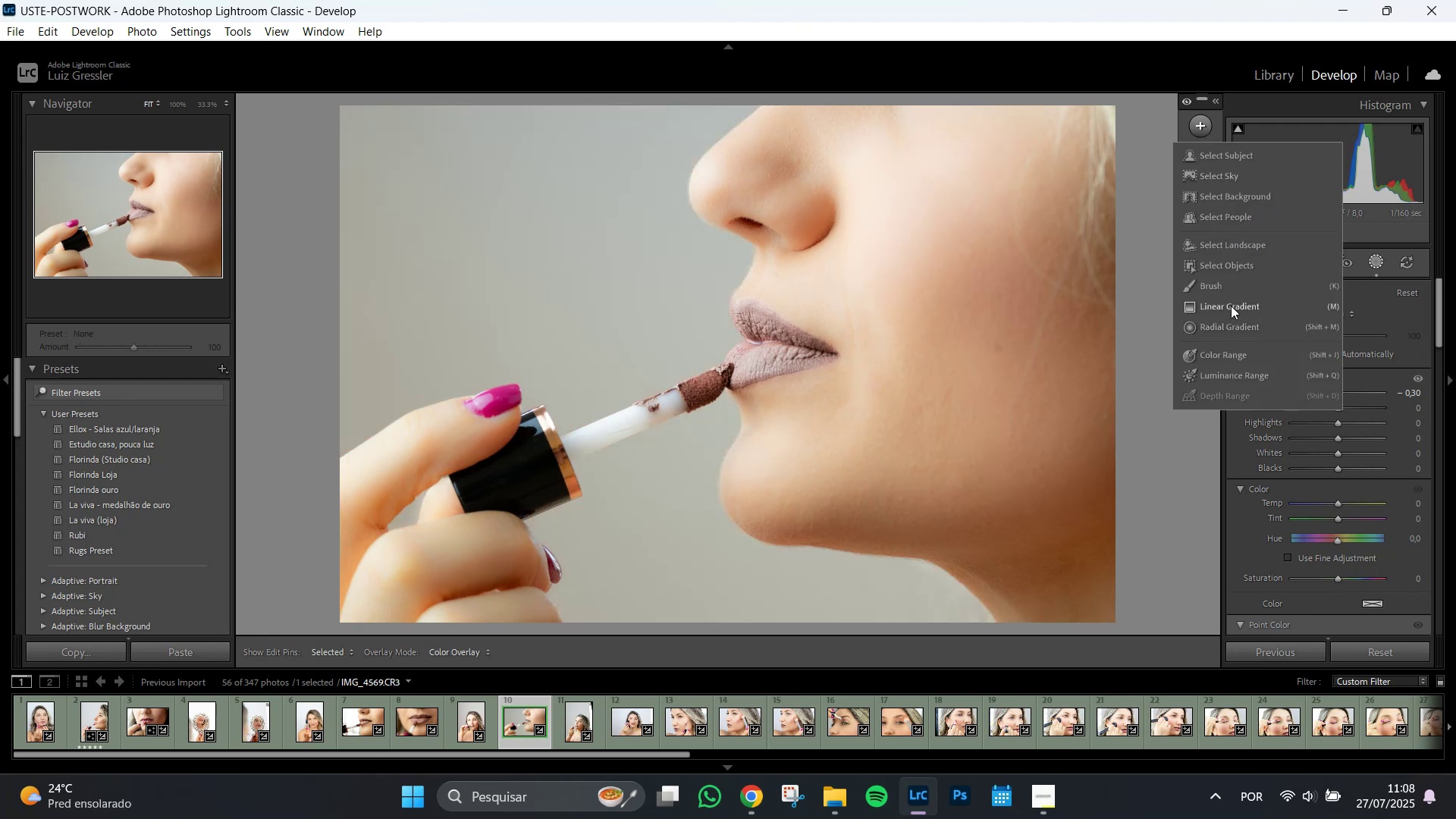 
left_click([1231, 306])
 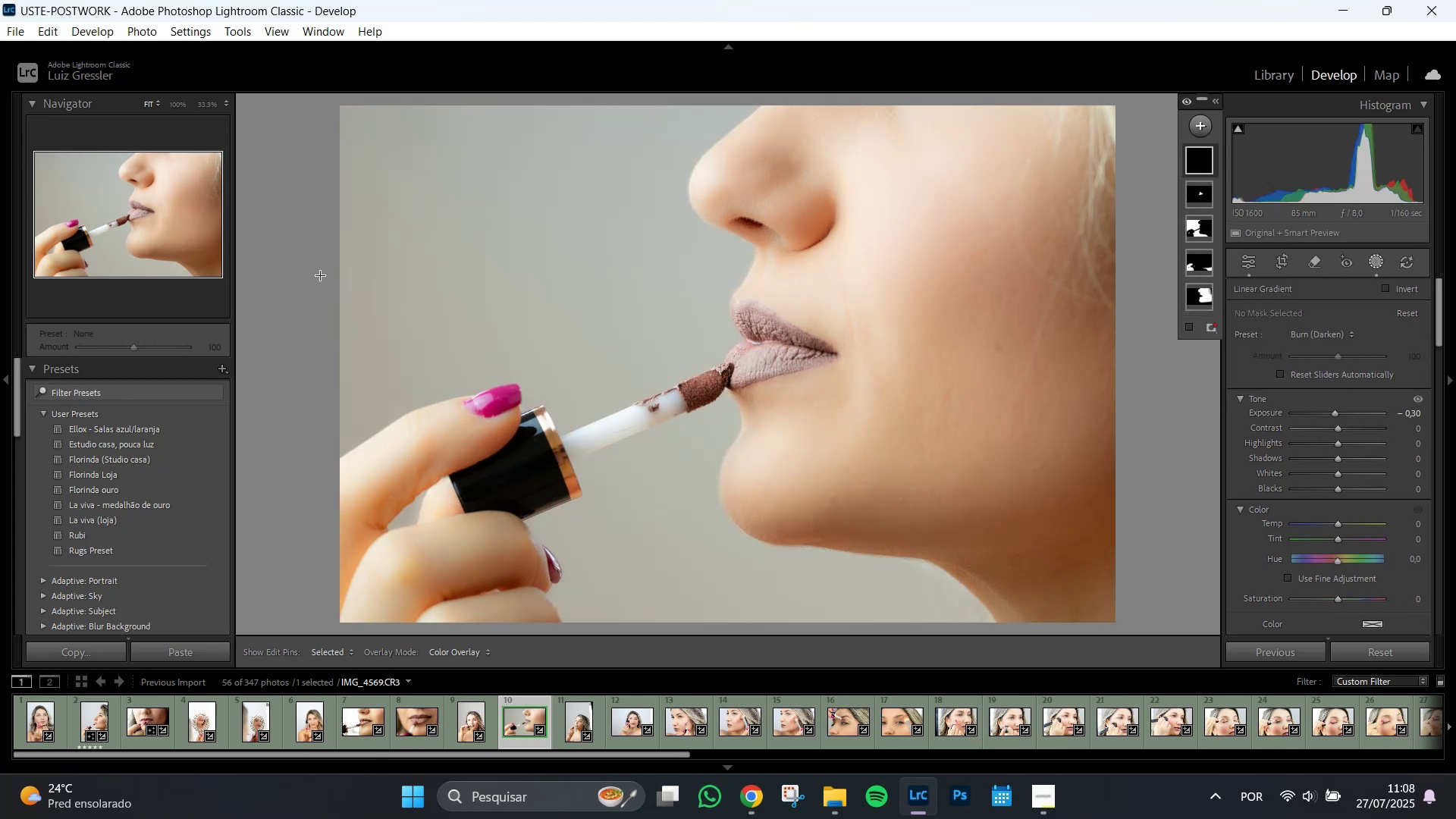 
left_click_drag(start_coordinate=[300, 251], to_coordinate=[1159, 389])
 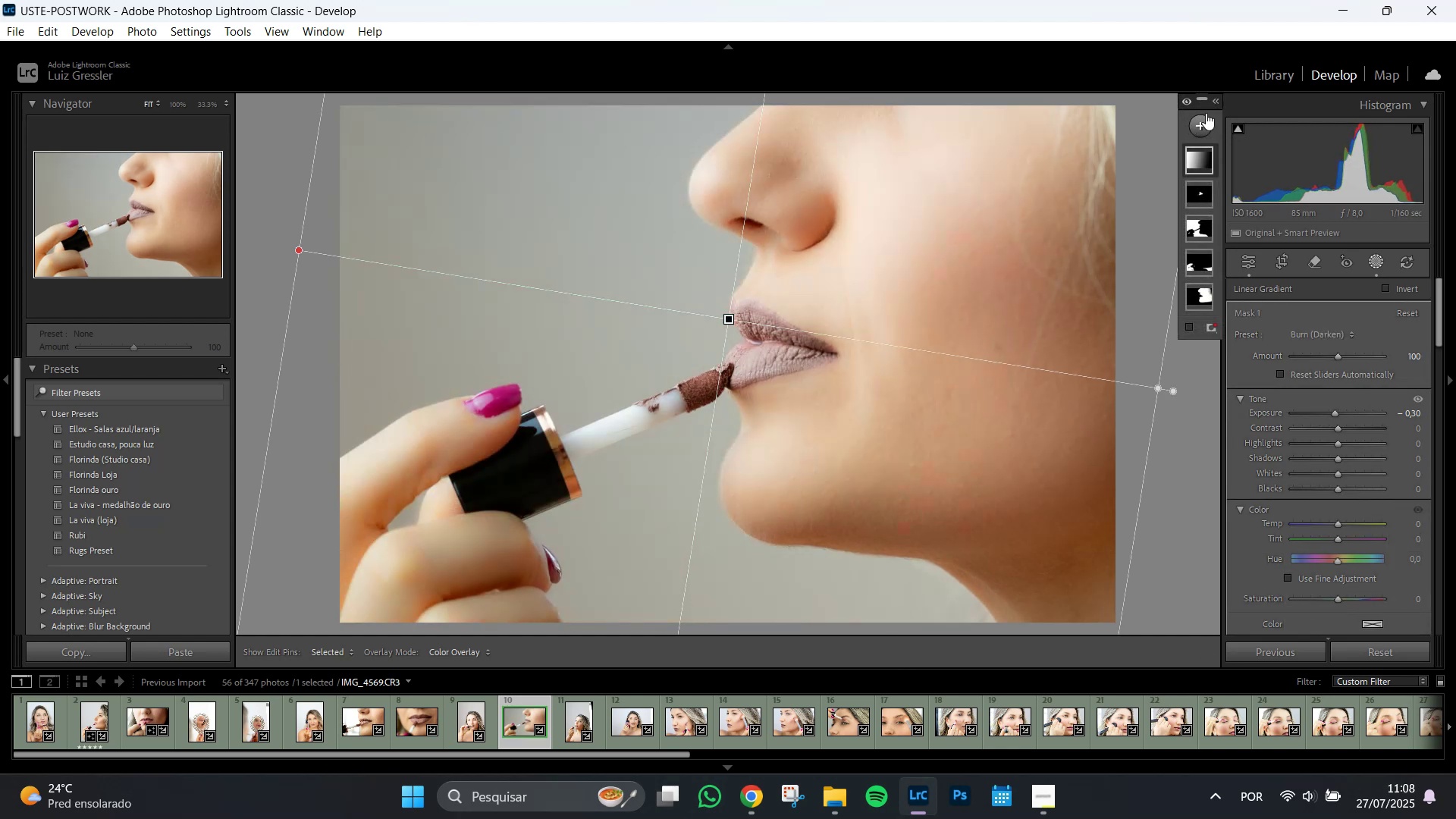 
left_click([1232, 280])
 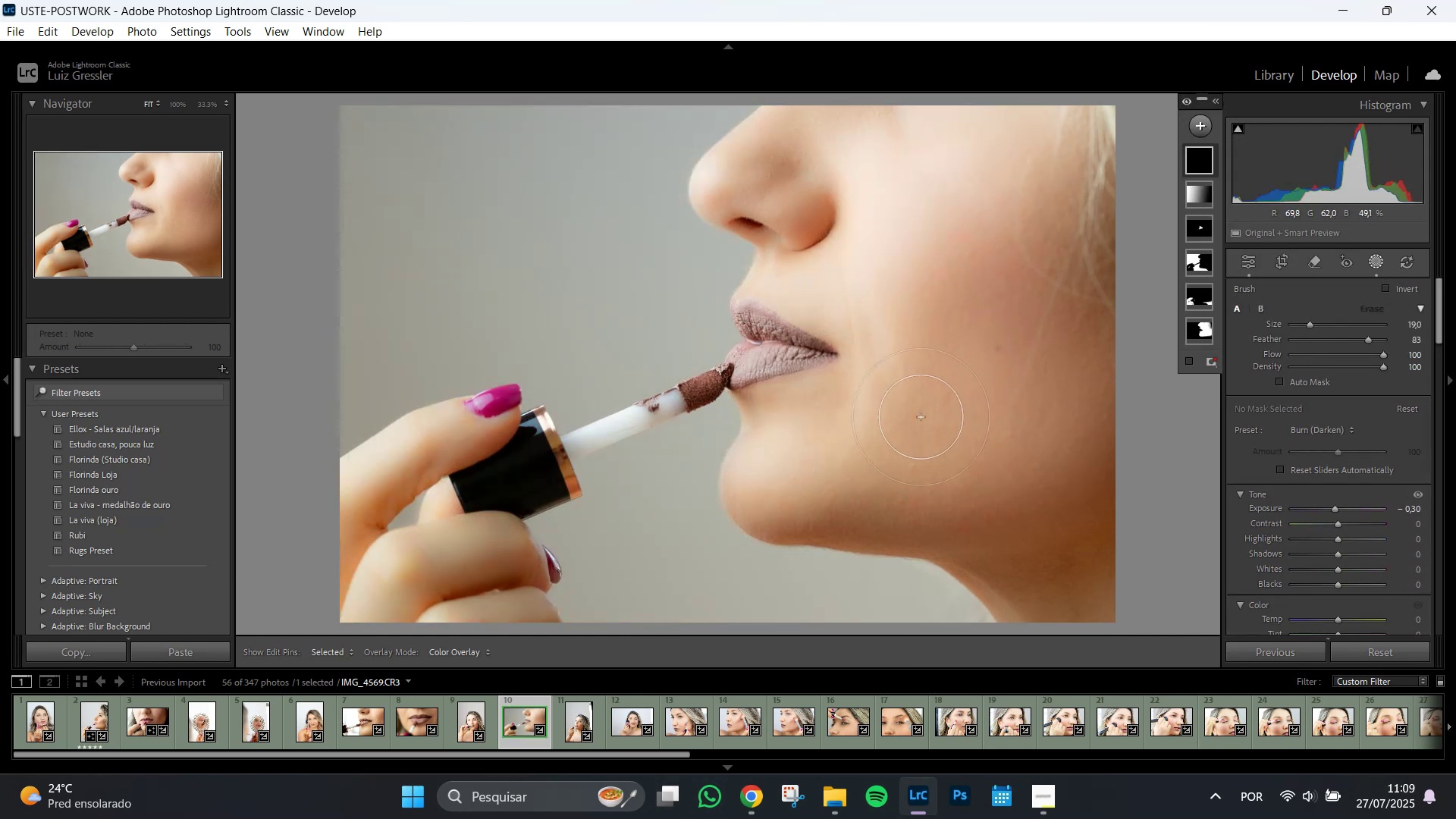 
scroll: coordinate [868, 472], scroll_direction: down, amount: 2.0
 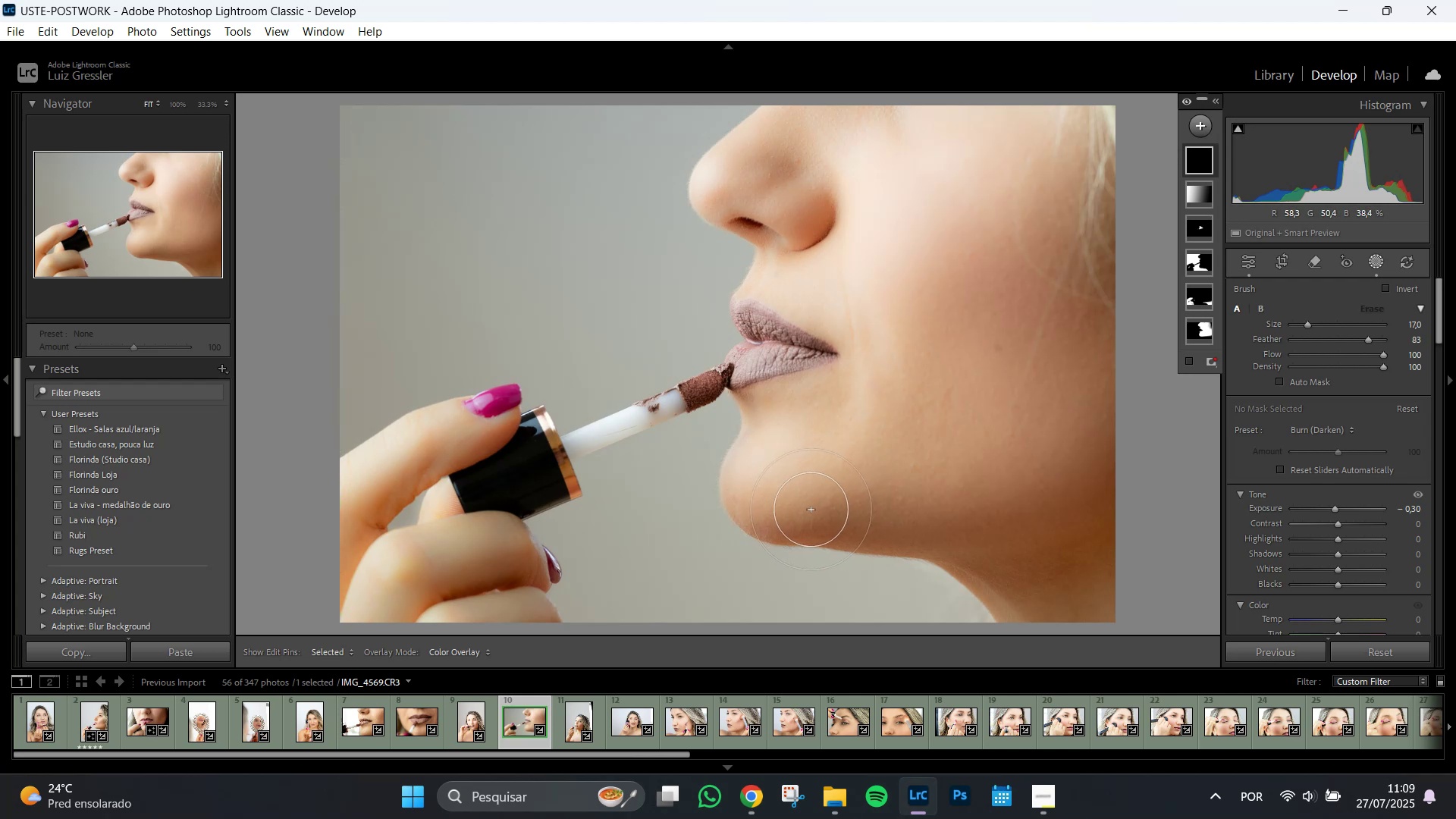 
left_click_drag(start_coordinate=[807, 511], to_coordinate=[1163, 463])
 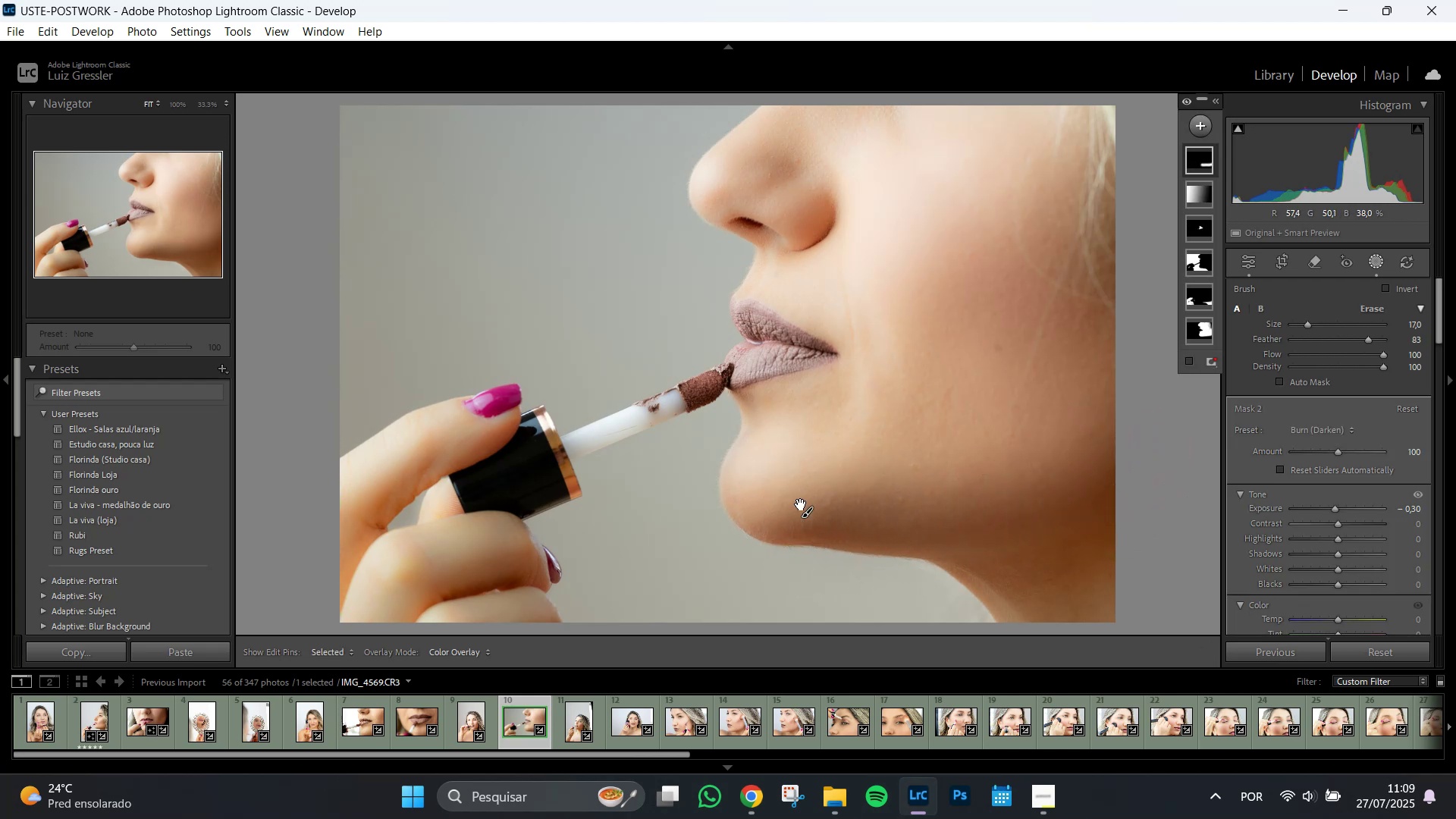 
left_click_drag(start_coordinate=[808, 498], to_coordinate=[1125, 187])
 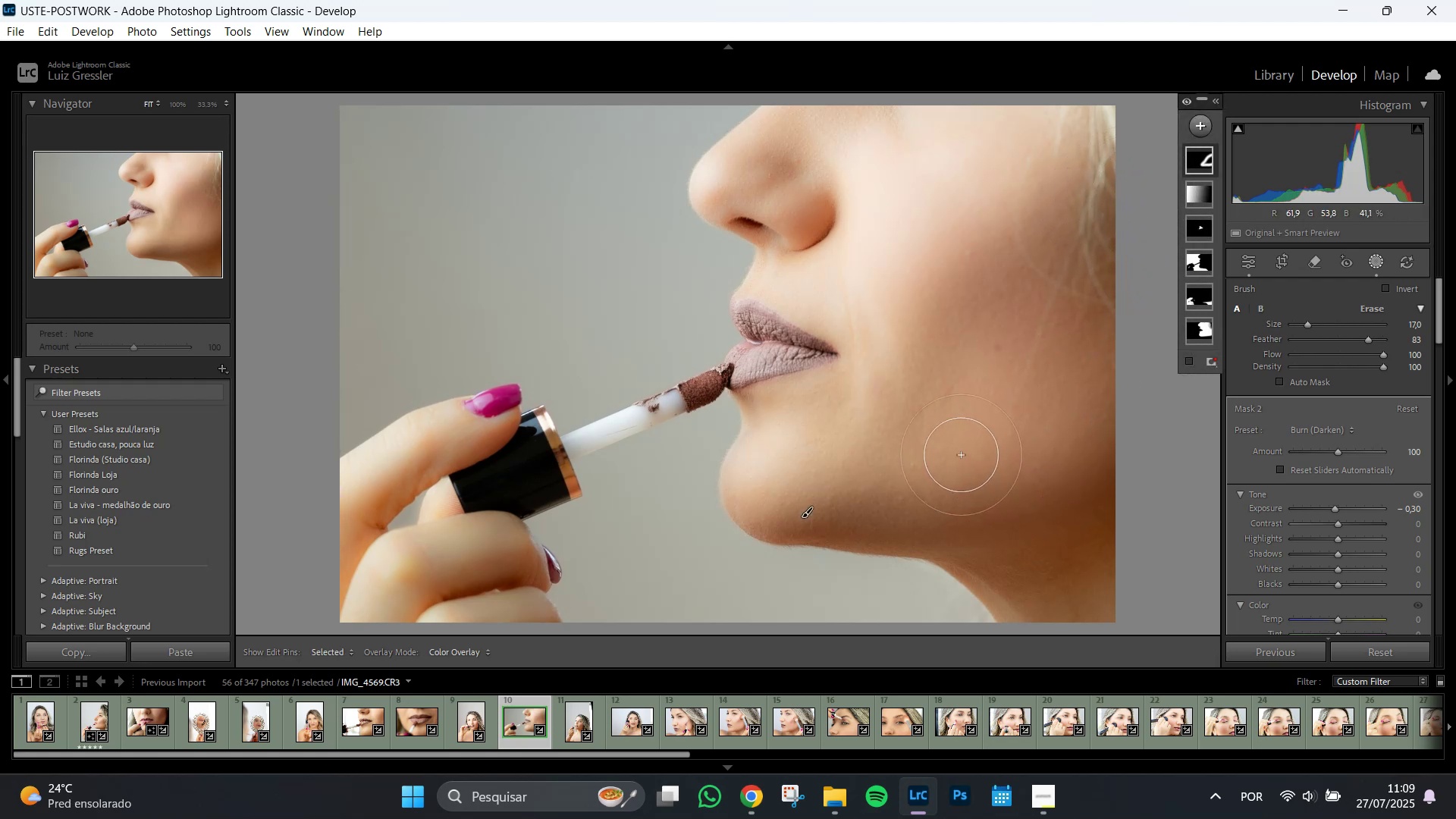 
left_click_drag(start_coordinate=[916, 450], to_coordinate=[1149, 111])
 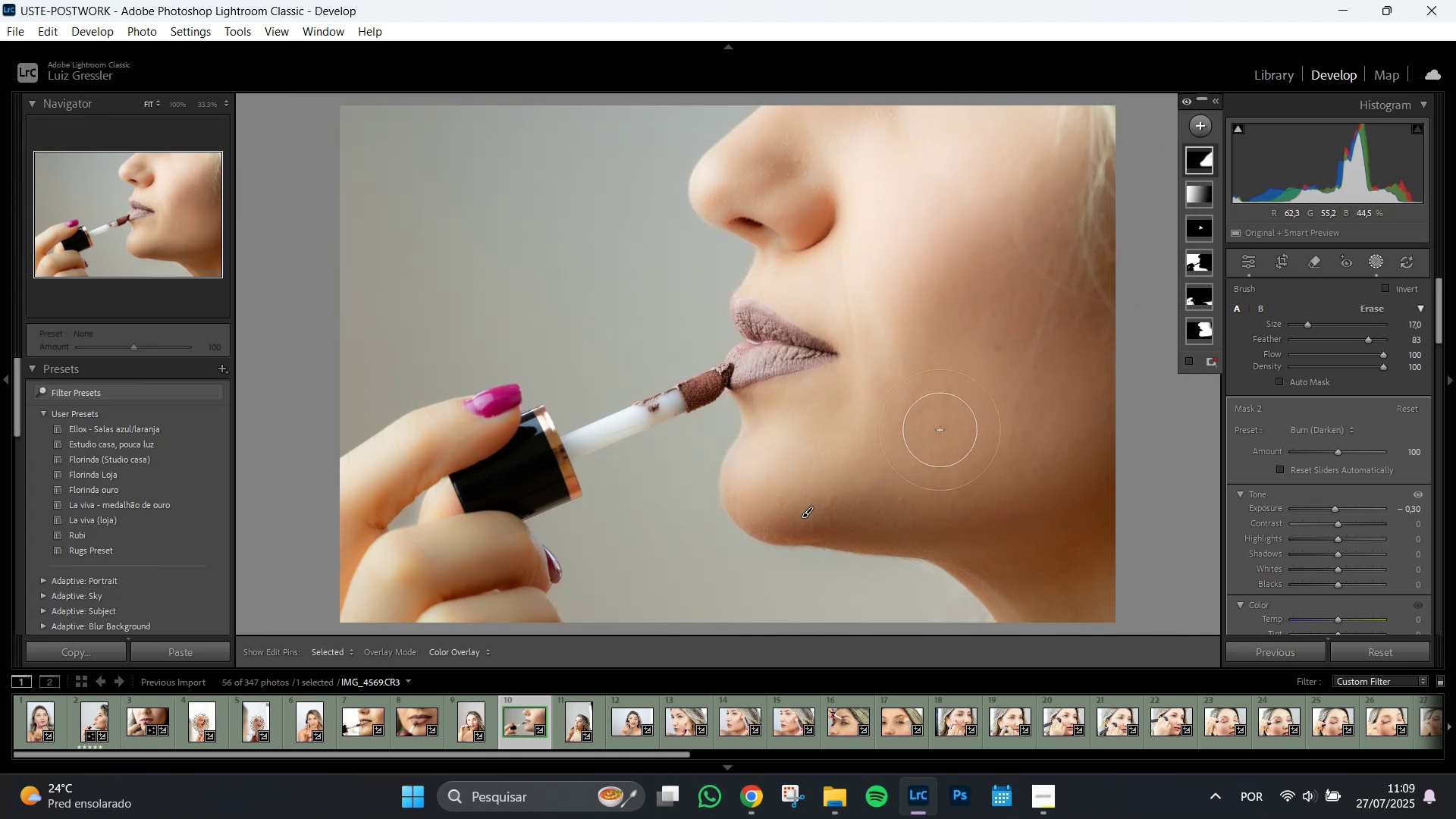 
left_click_drag(start_coordinate=[993, 400], to_coordinate=[792, 511])
 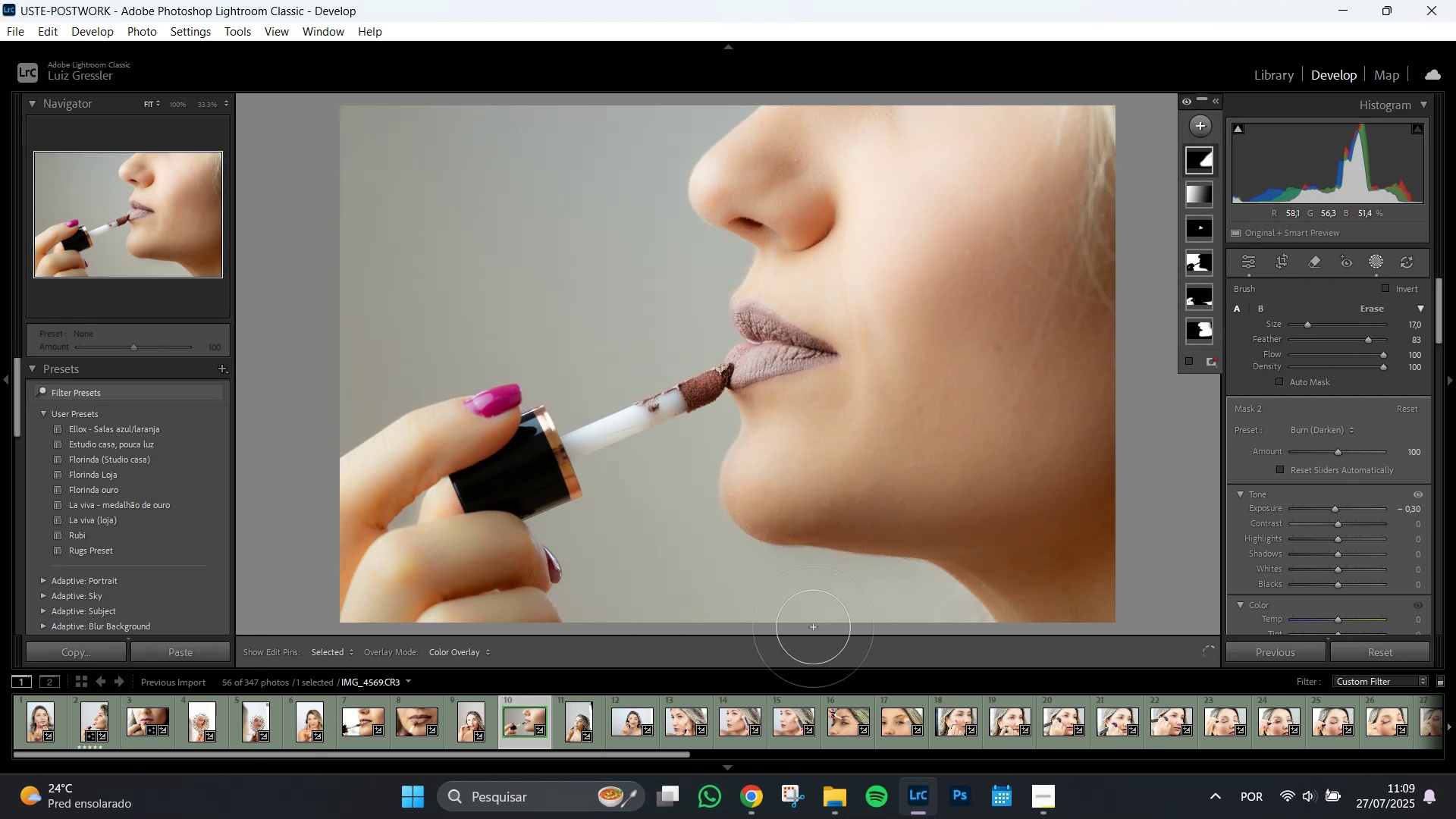 
hold_key(key=AltLeft, duration=1.51)
scroll: coordinate [737, 598], scroll_direction: up, amount: 5.0
 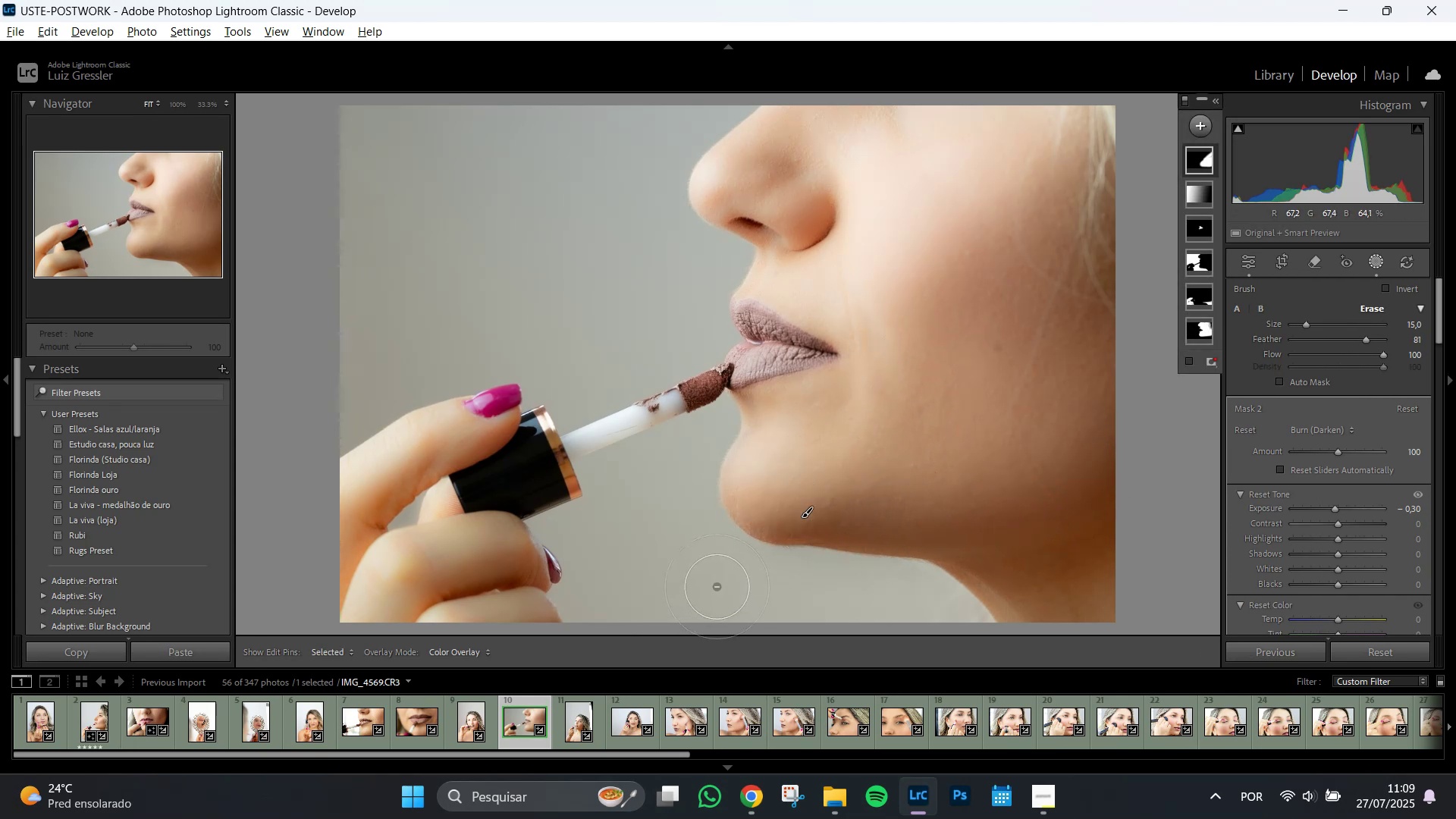 
left_click_drag(start_coordinate=[717, 587], to_coordinate=[946, 673])
 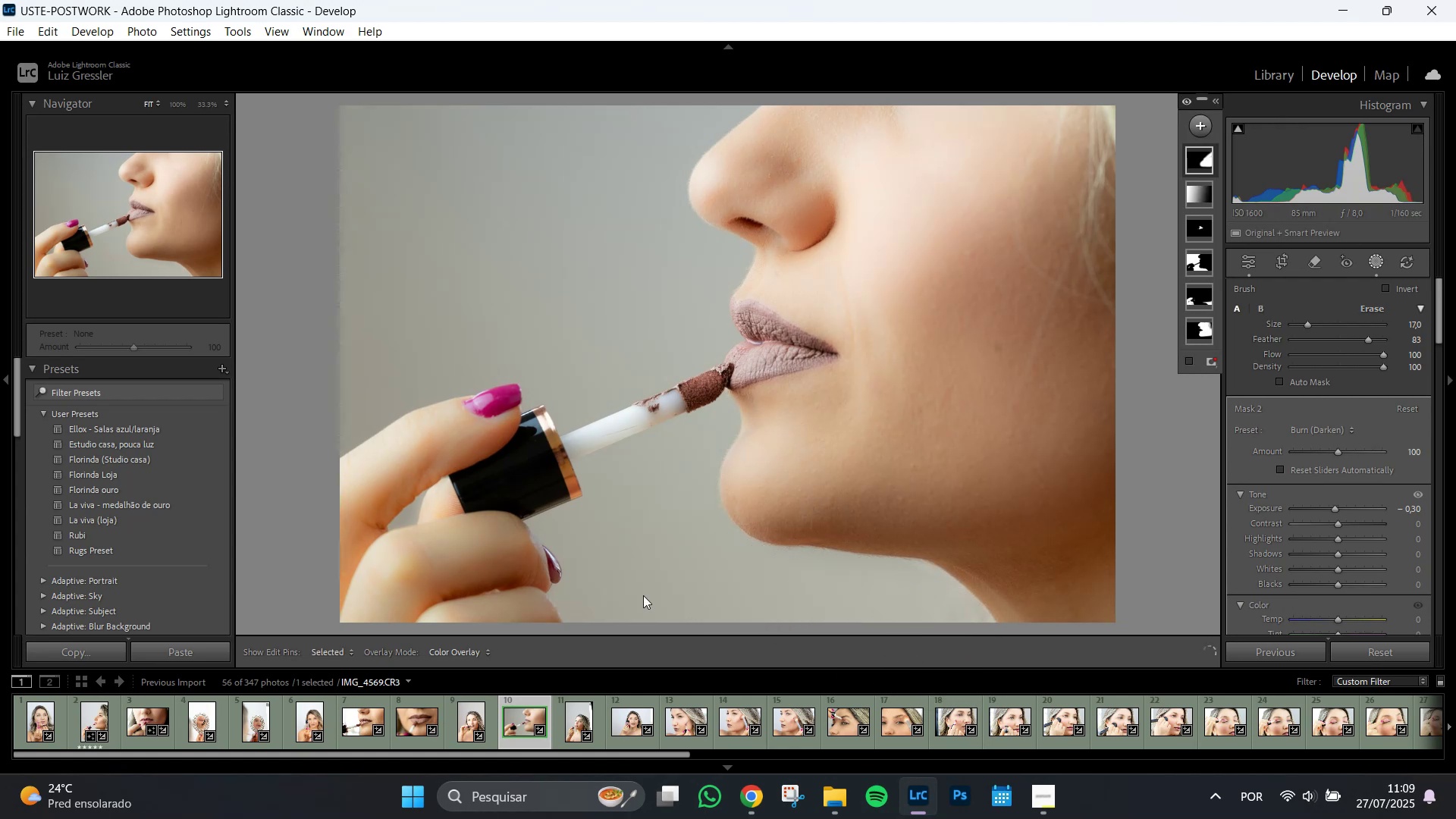 
hold_key(key=AltLeft, duration=1.51)
 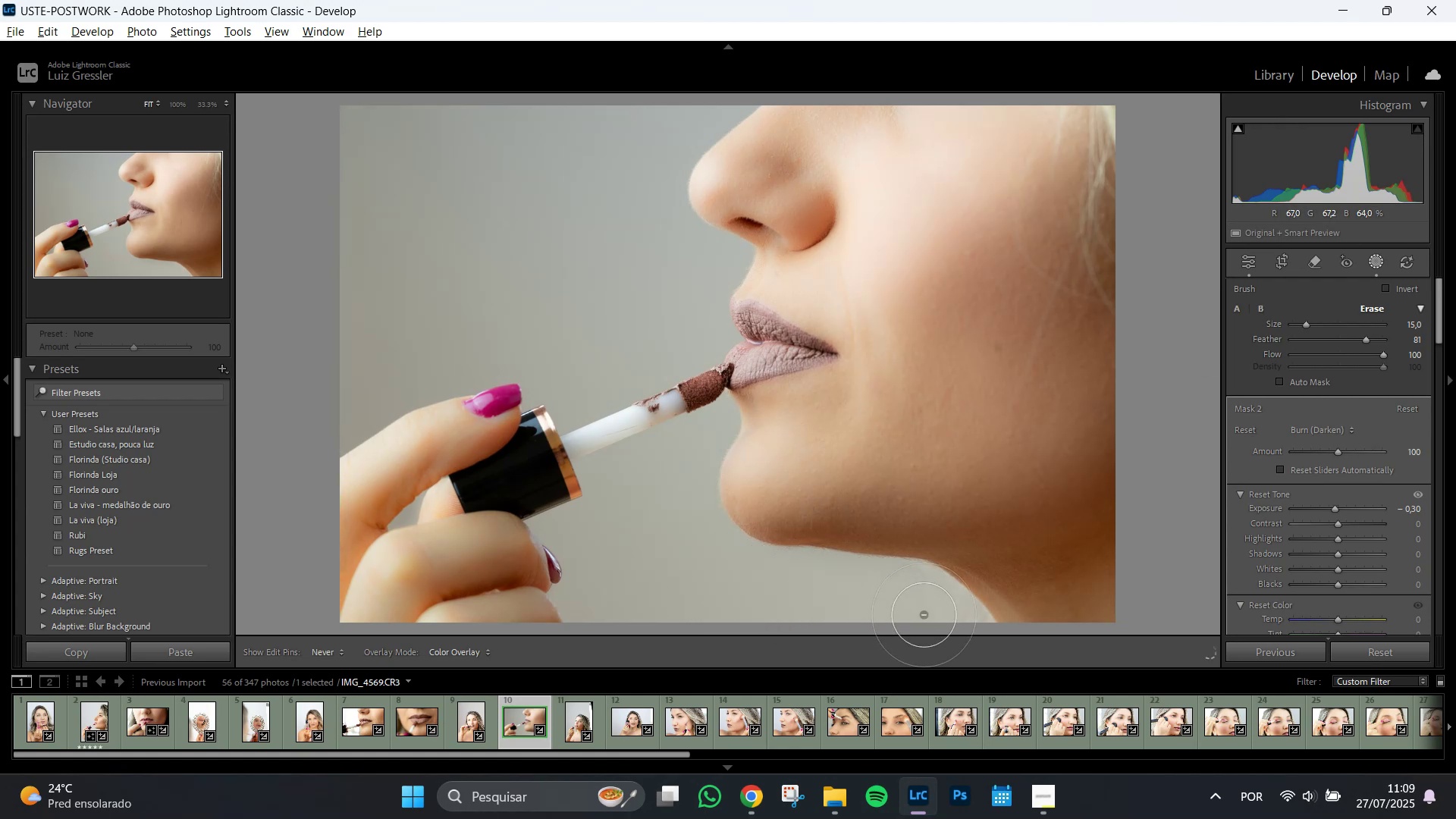 
hold_key(key=AltLeft, duration=1.51)
 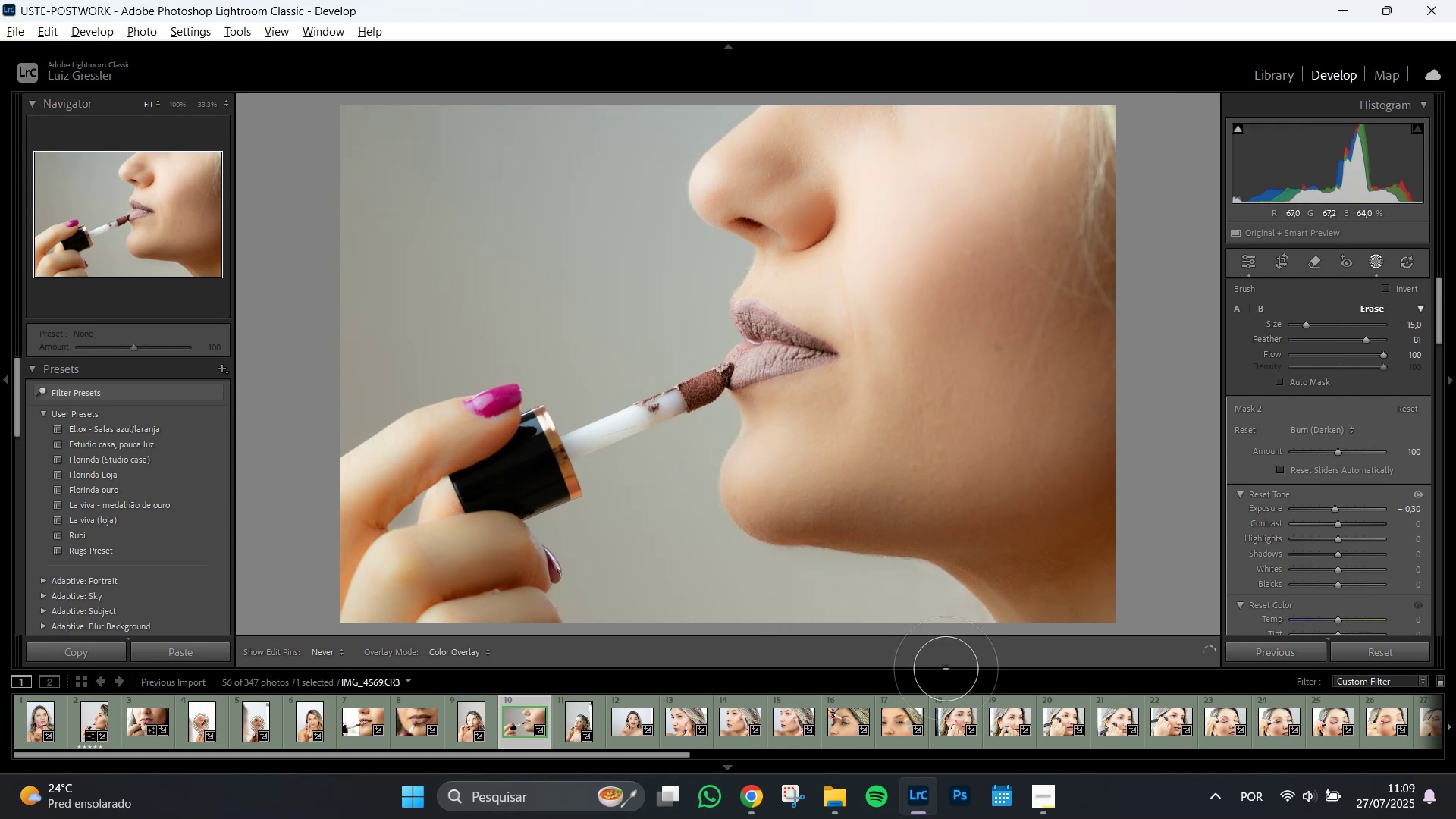 
key(Alt+AltLeft)
 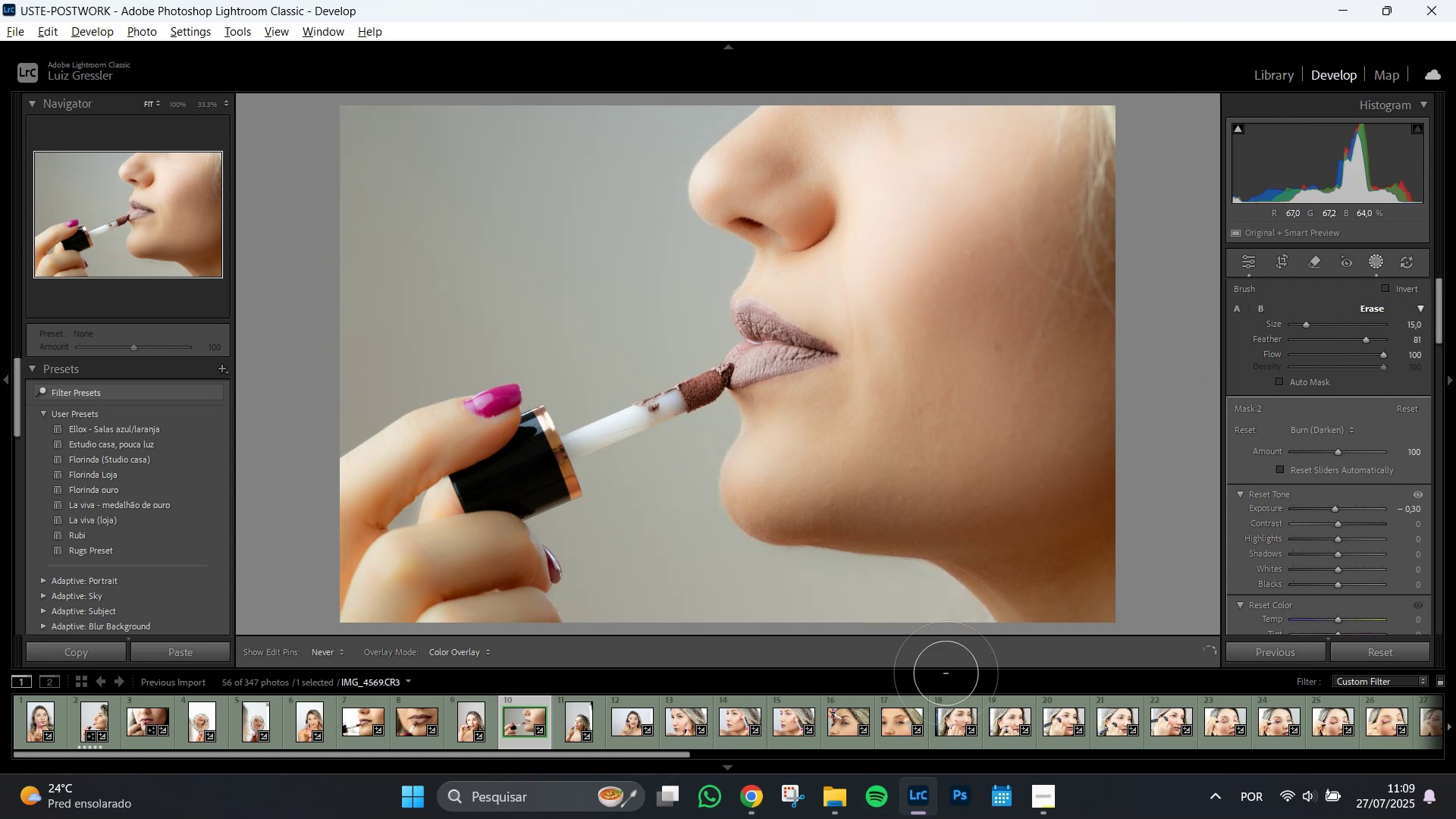 
key(Alt+AltLeft)
 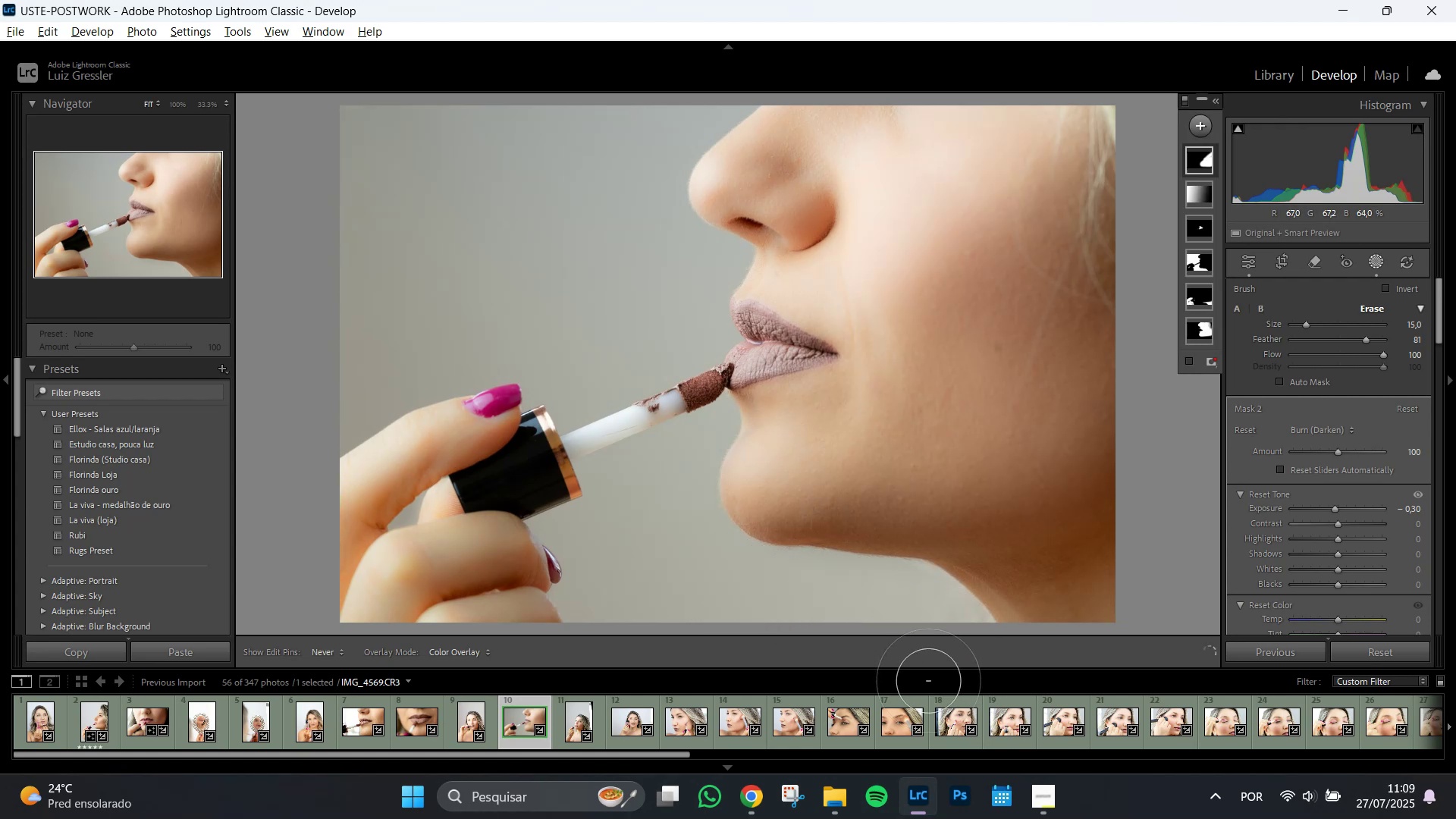 
key(Alt+AltLeft)
 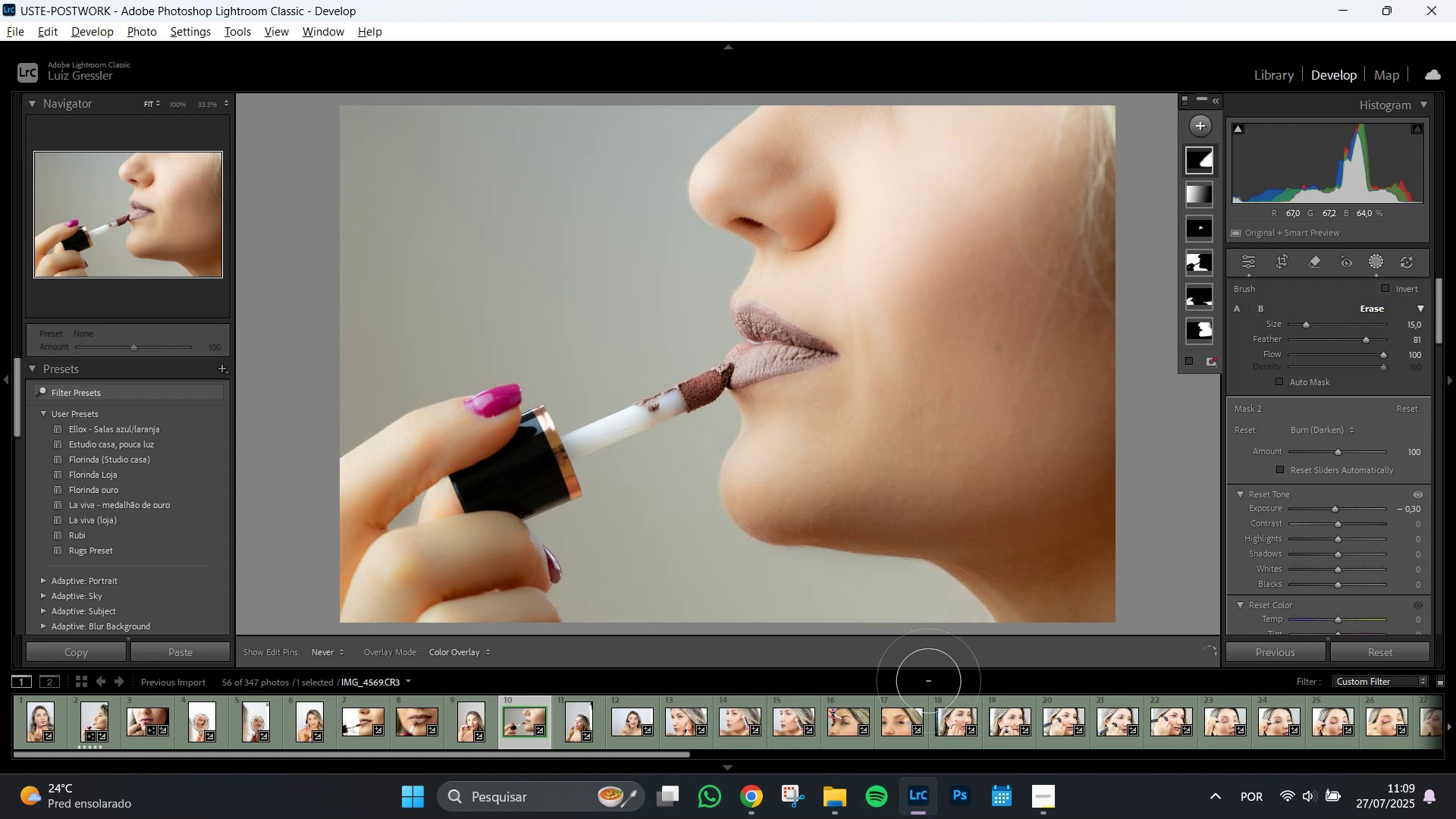 
key(Alt+AltLeft)
 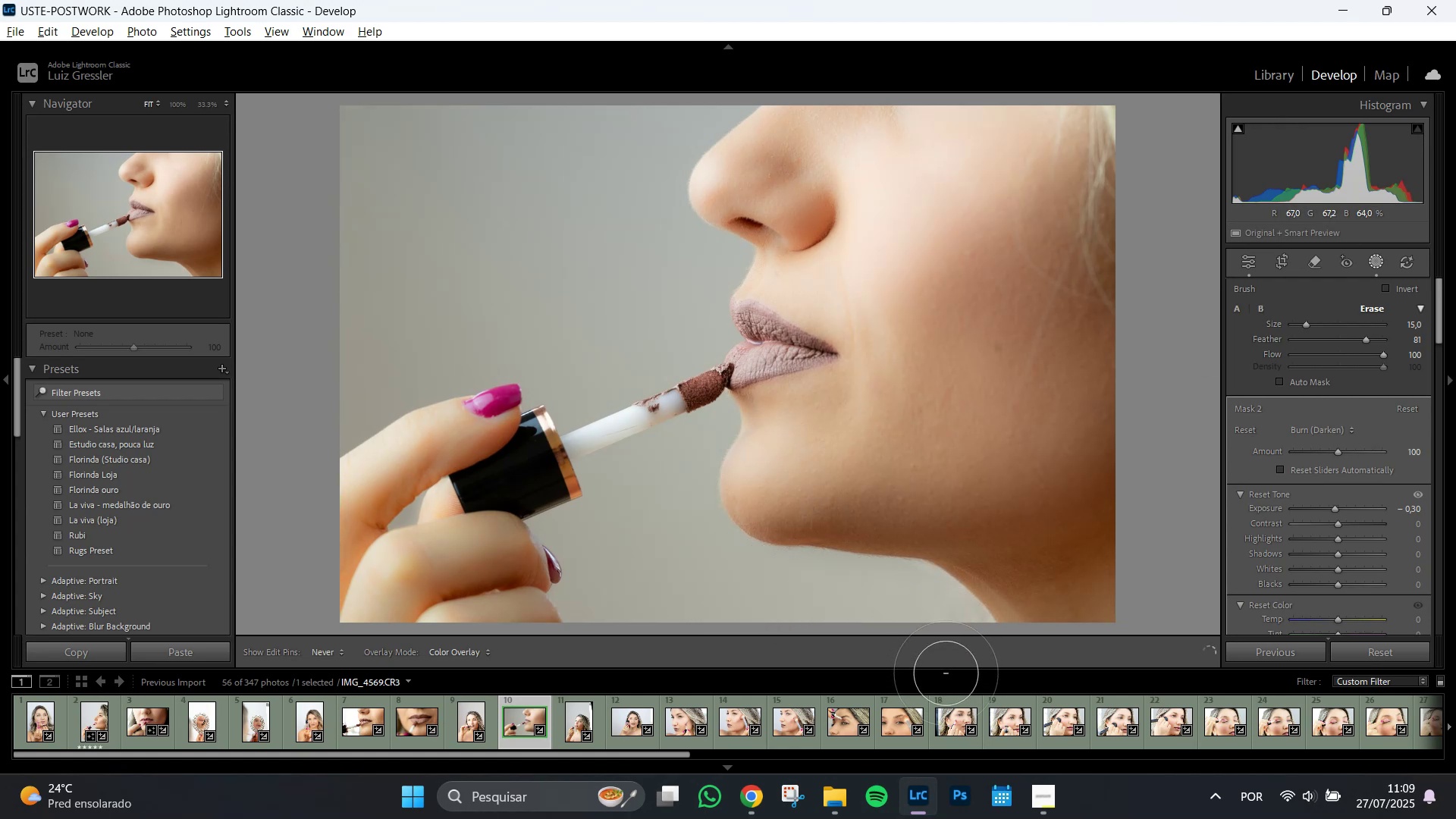 
key(Alt+AltLeft)
 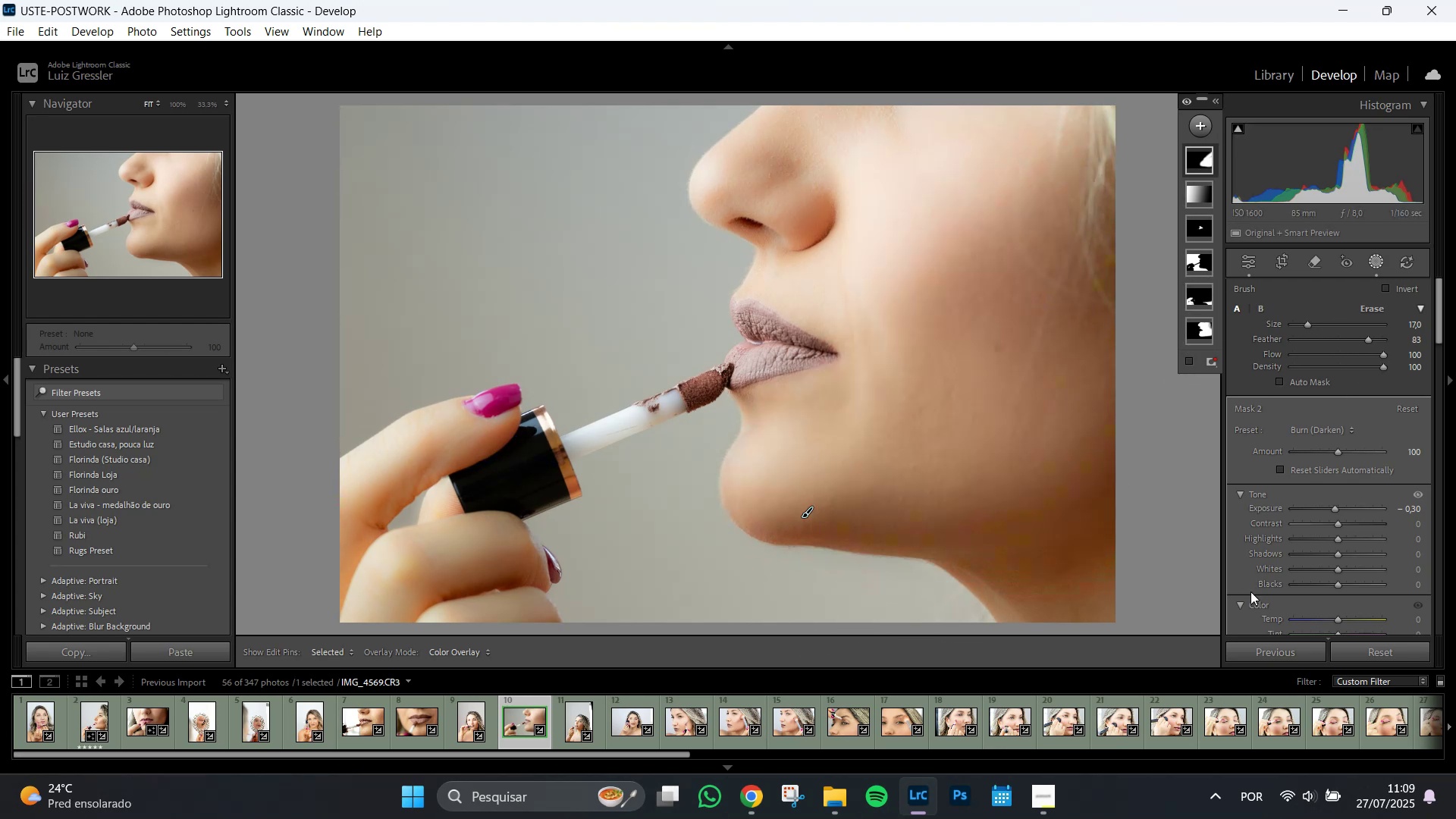 
wait(18.59)
 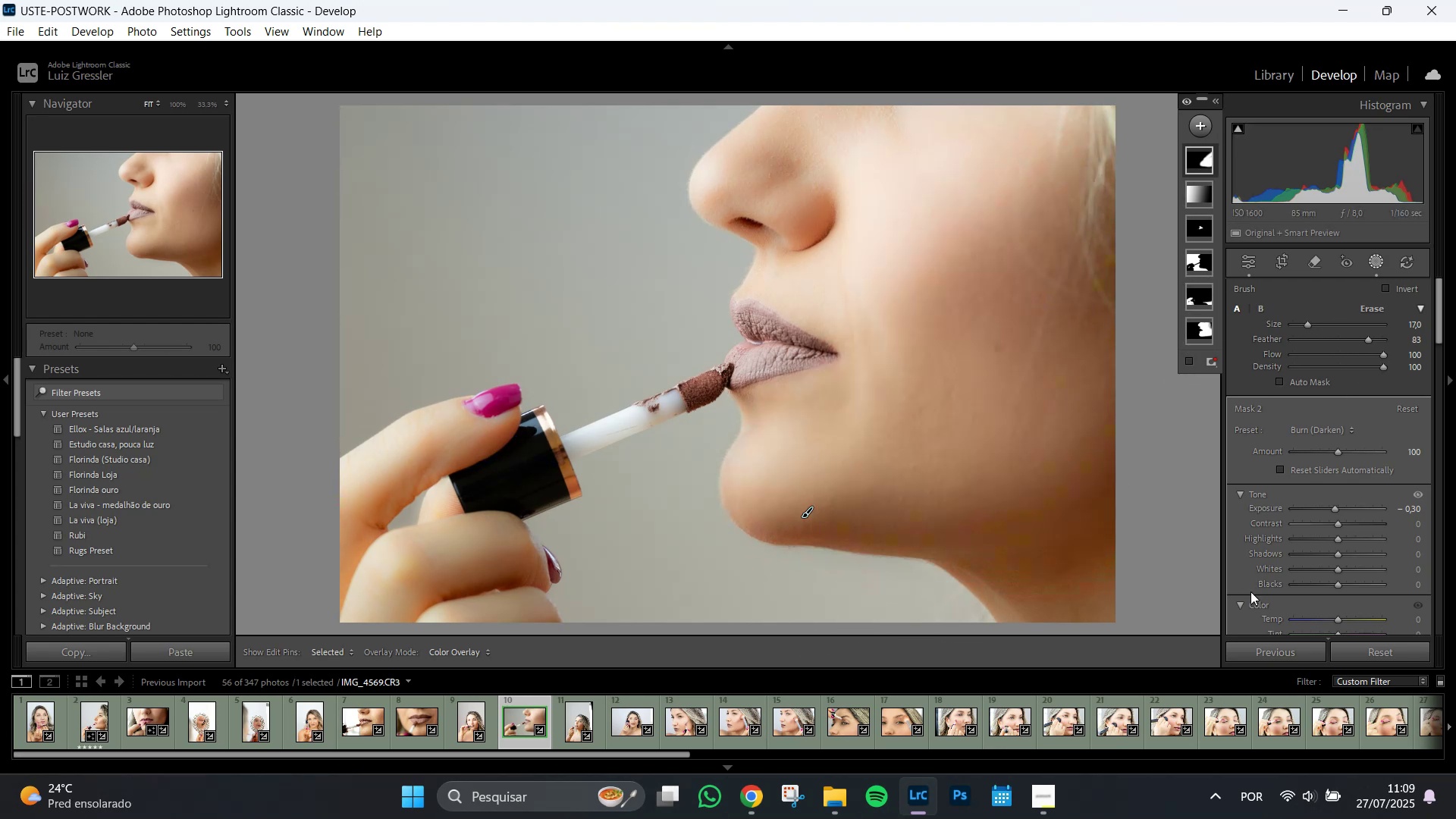 
scroll: coordinate [770, 185], scroll_direction: down, amount: 5.0
 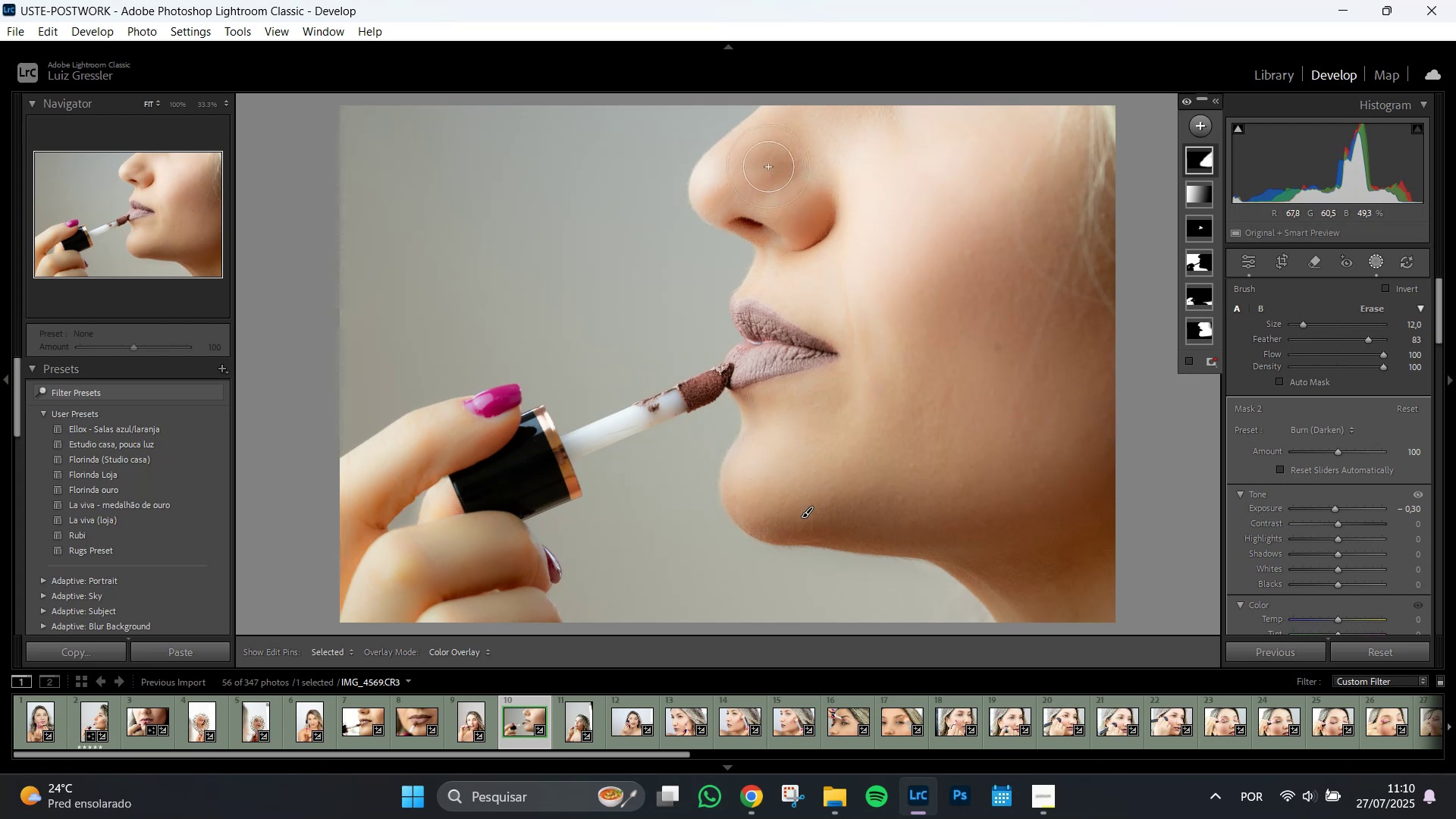 
left_click_drag(start_coordinate=[774, 159], to_coordinate=[748, 173])
 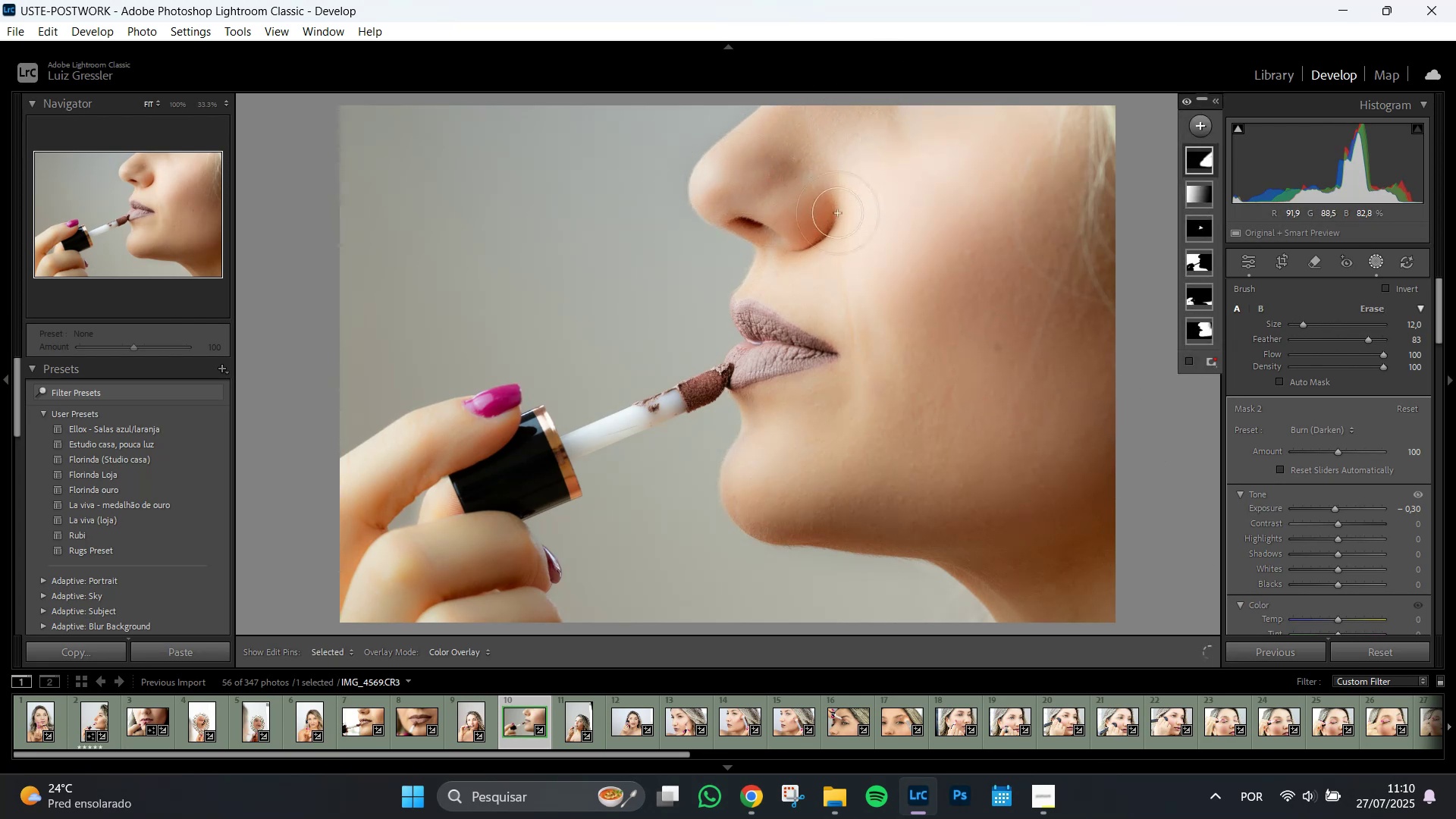 
hold_key(key=AltLeft, duration=1.51)
left_click_drag(start_coordinate=[854, 198], to_coordinate=[990, 108])
 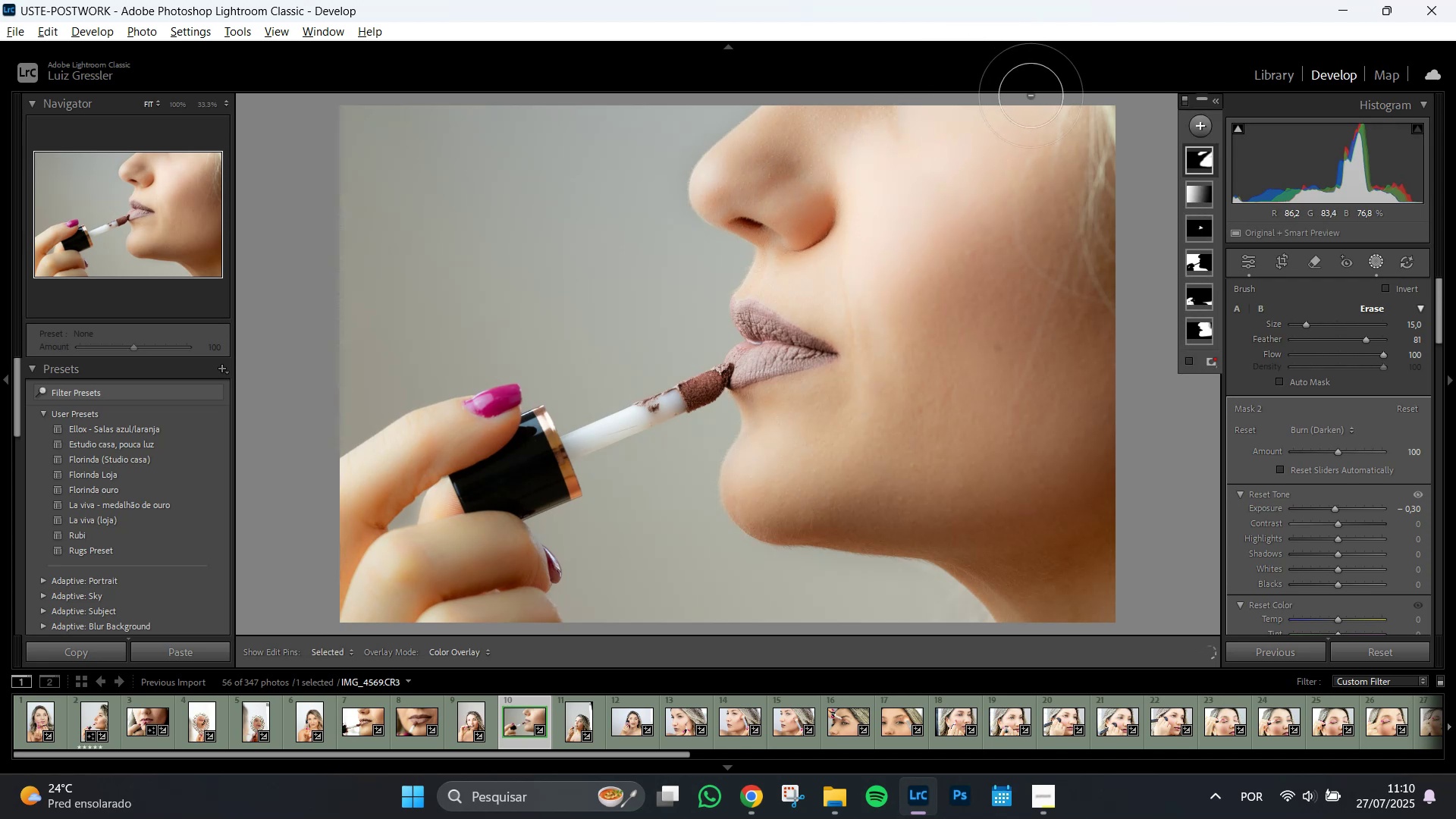 
hold_key(key=AltLeft, duration=1.51)
 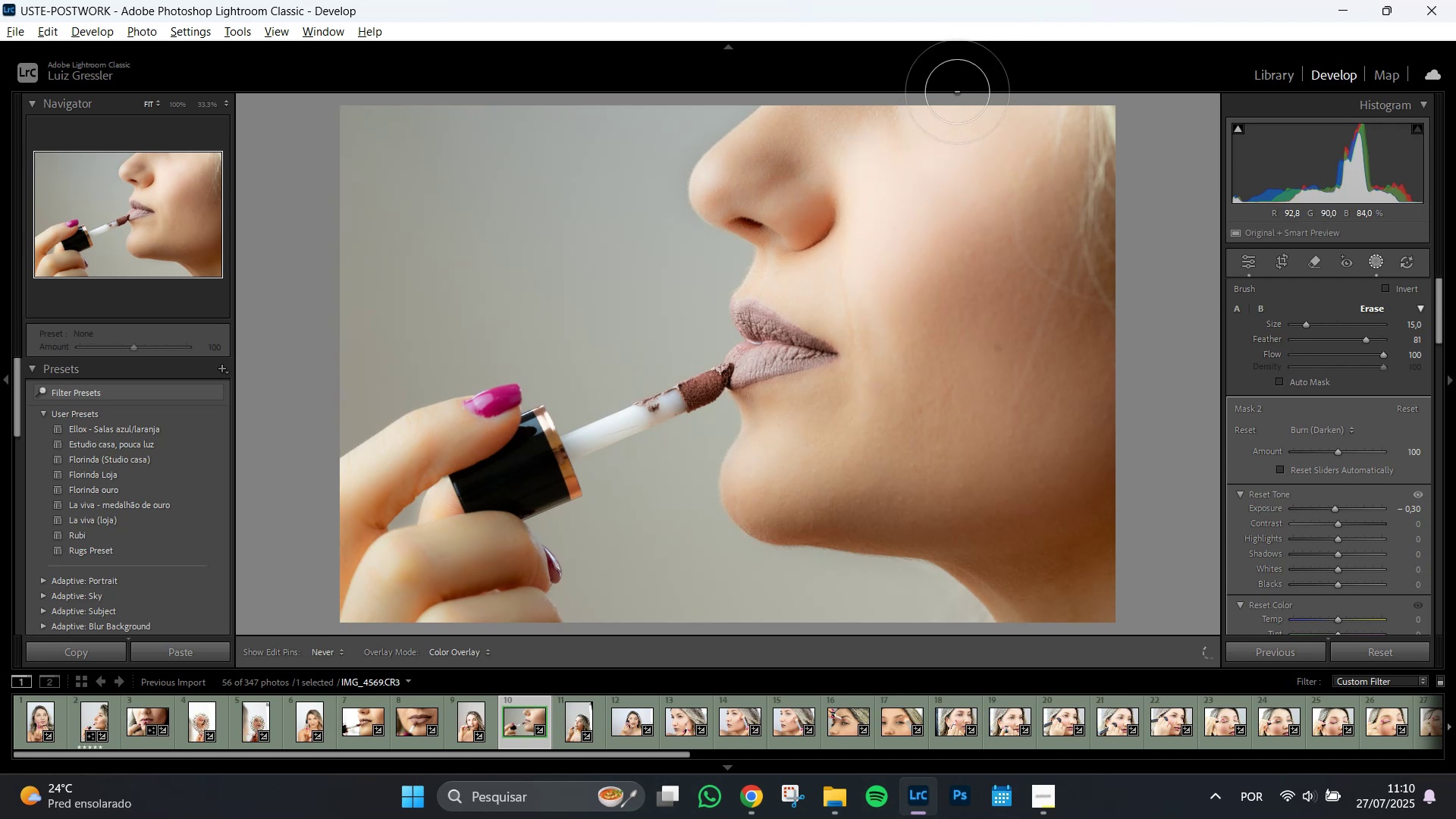 
hold_key(key=AltLeft, duration=1.51)
 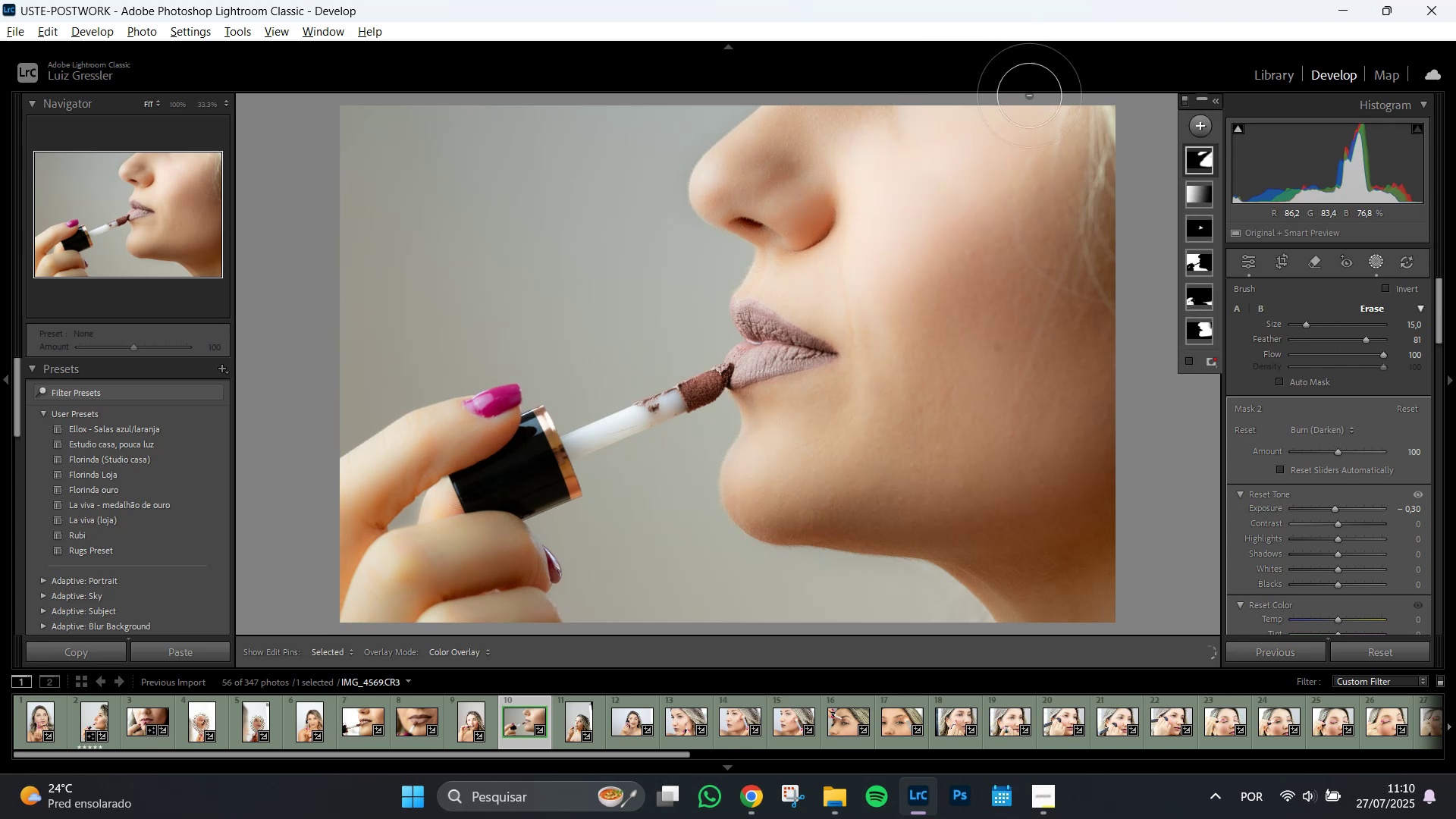 
hold_key(key=AltLeft, duration=0.33)
 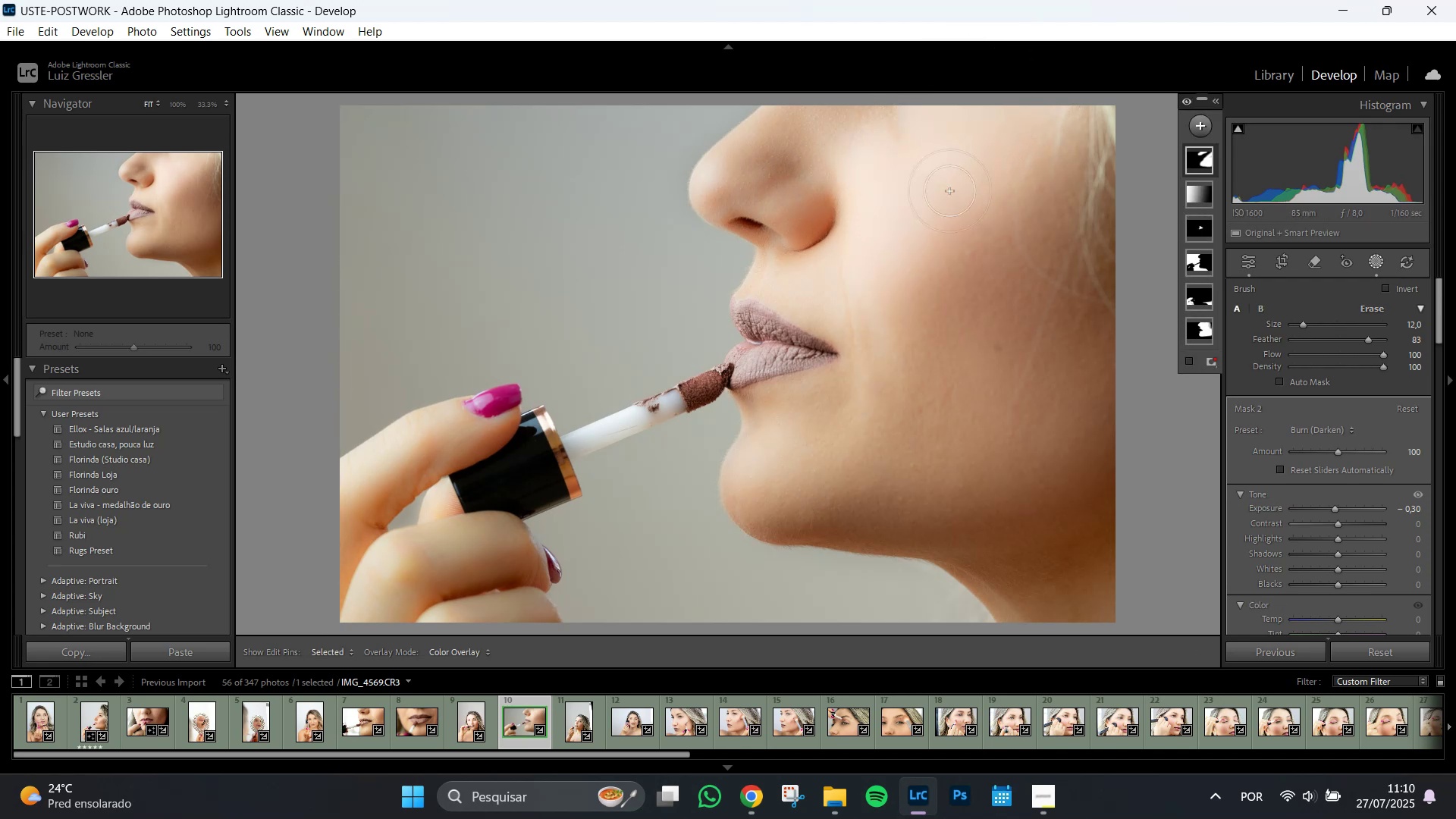 
hold_key(key=AltLeft, duration=1.51)
left_click_drag(start_coordinate=[881, 231], to_coordinate=[898, 239])
 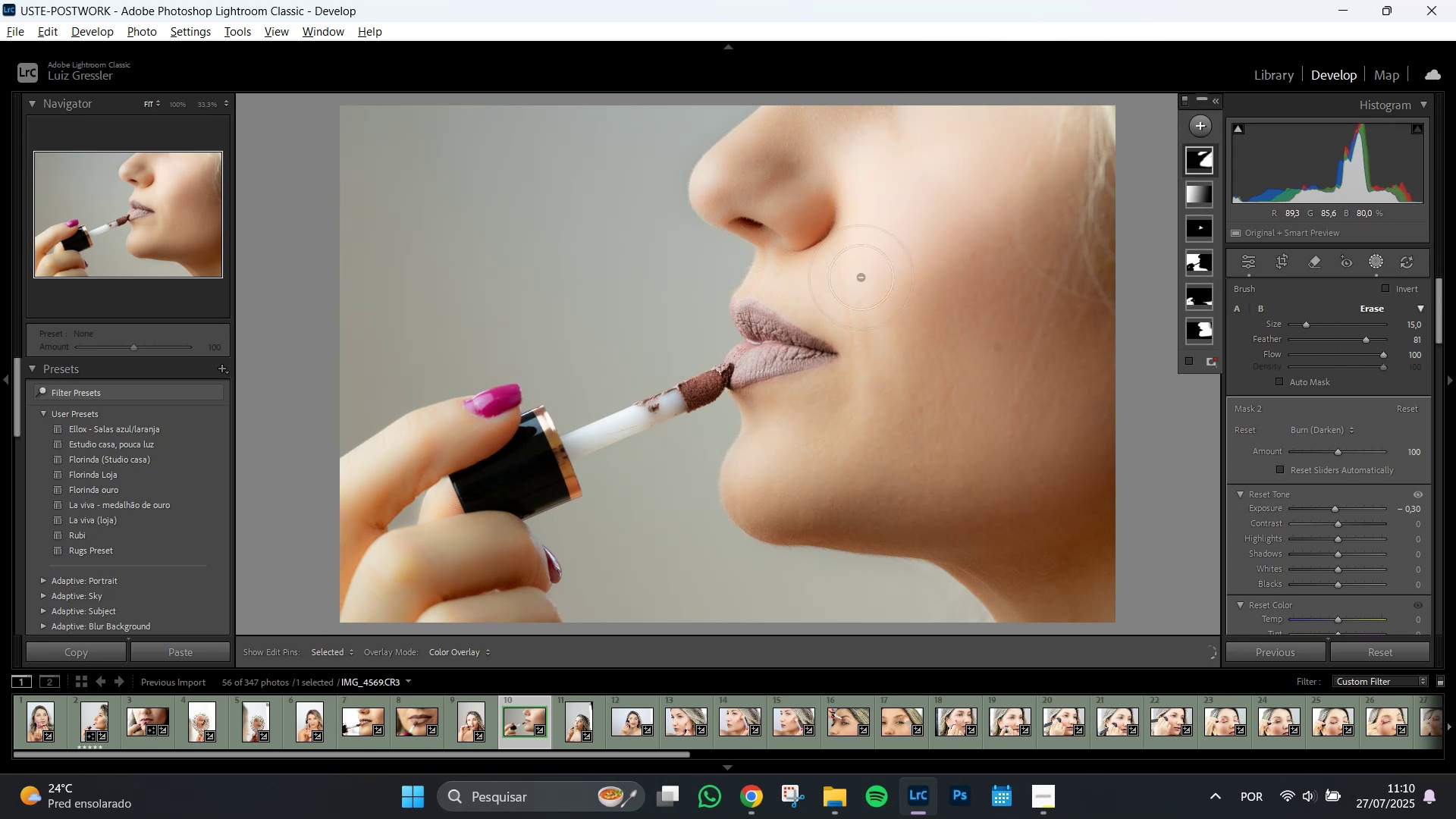 
hold_key(key=AltLeft, duration=1.35)
 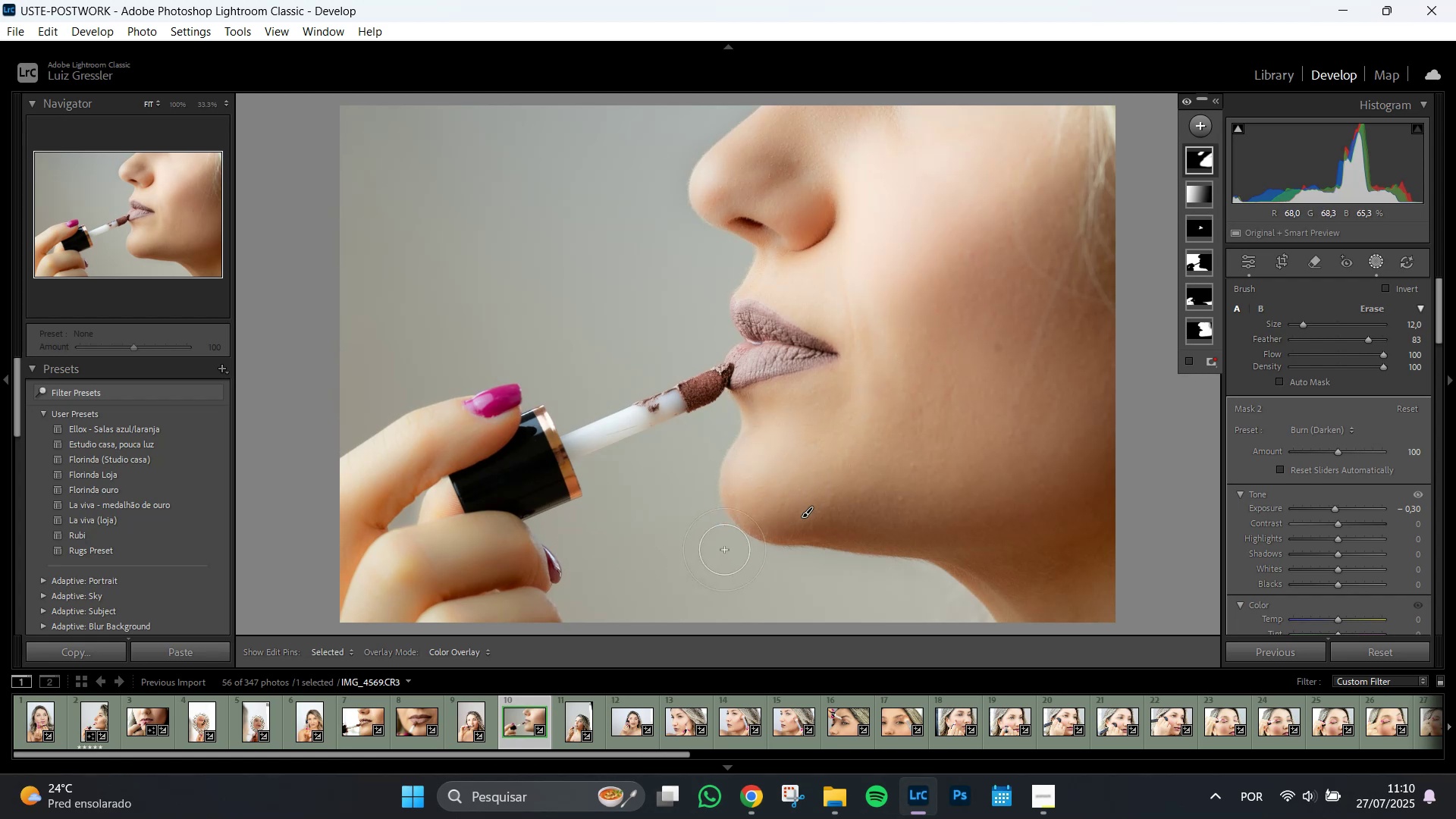 
wait(5.32)
 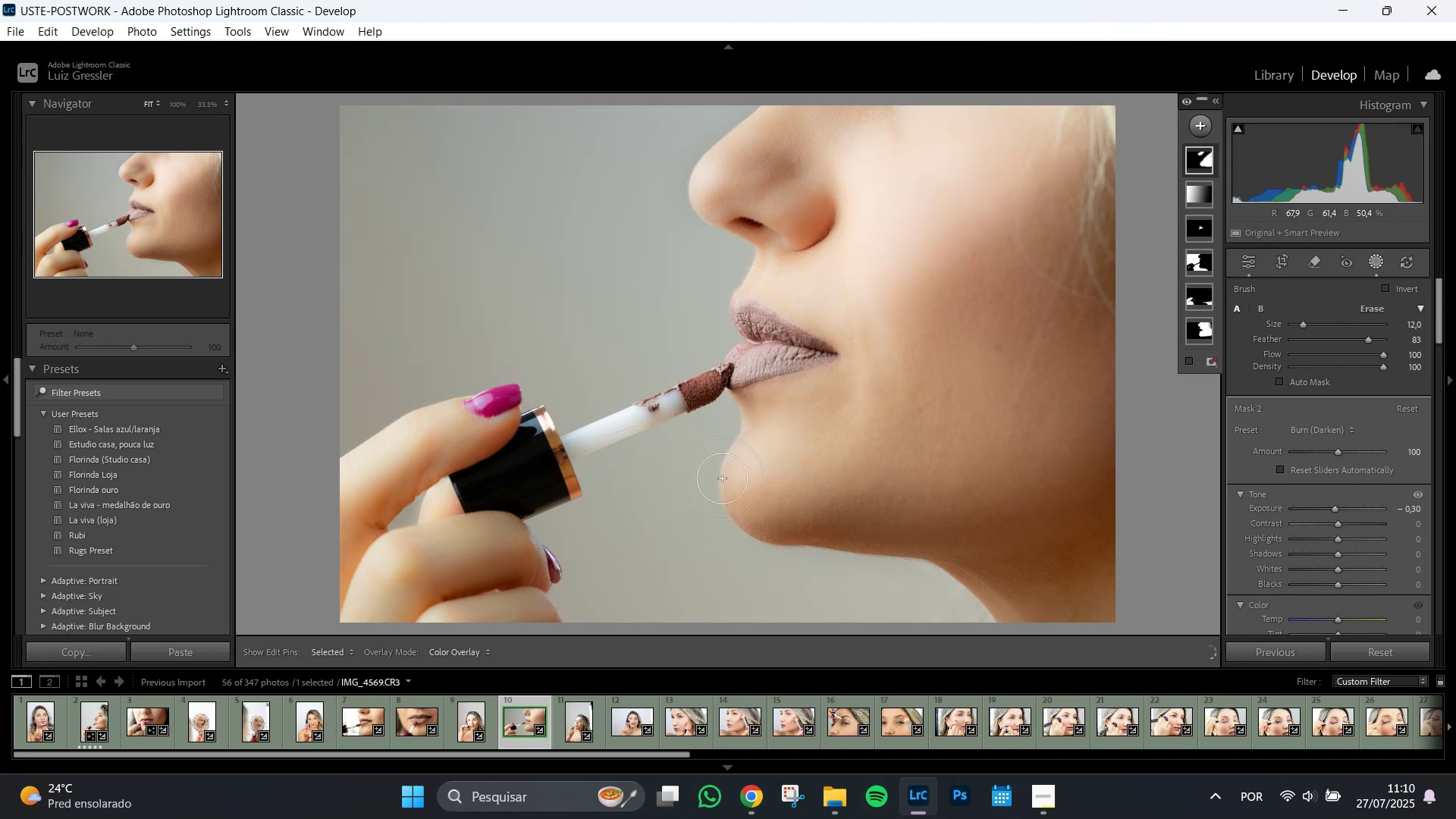 
left_click([571, 727])
 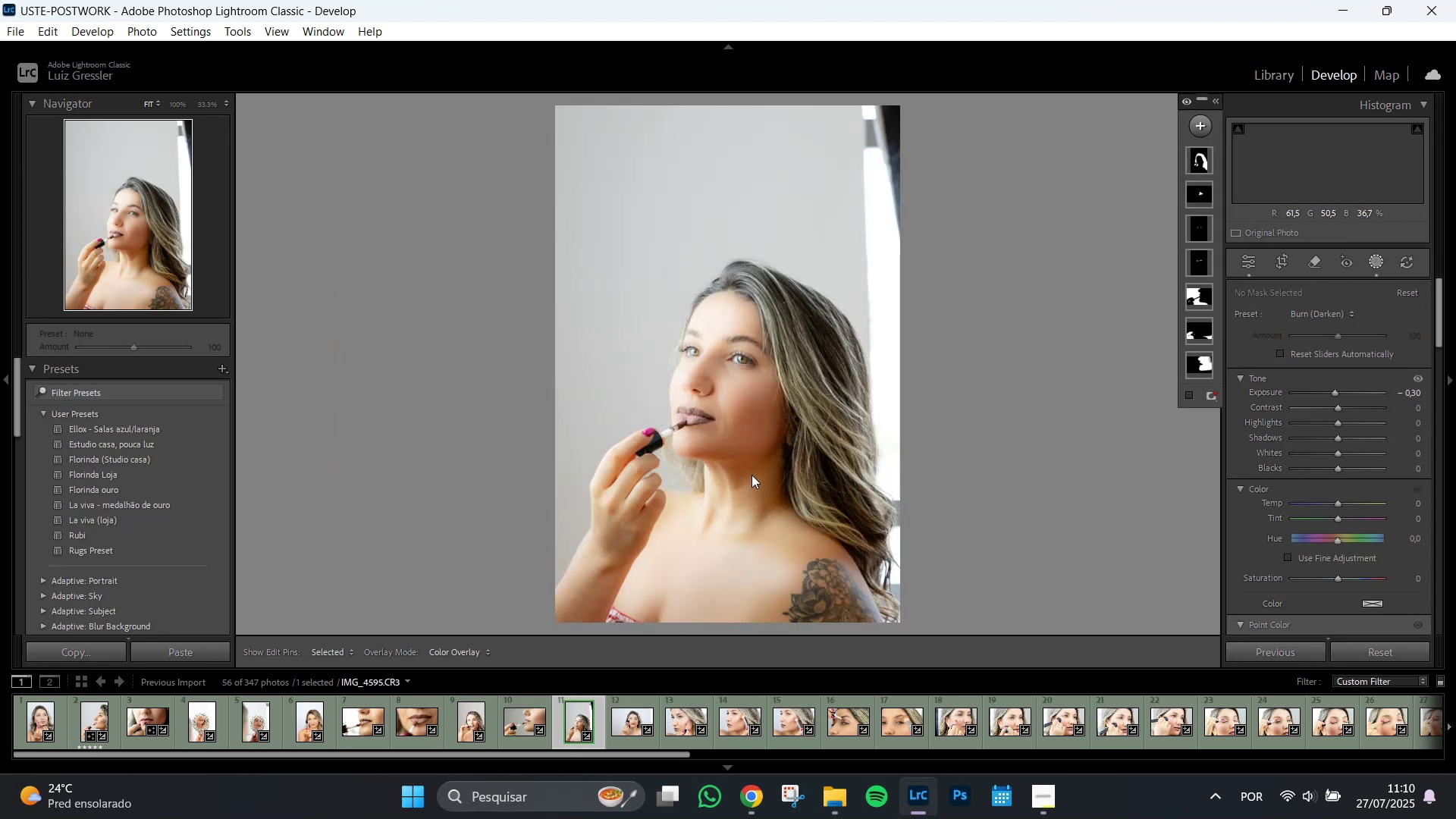 
wait(6.06)
 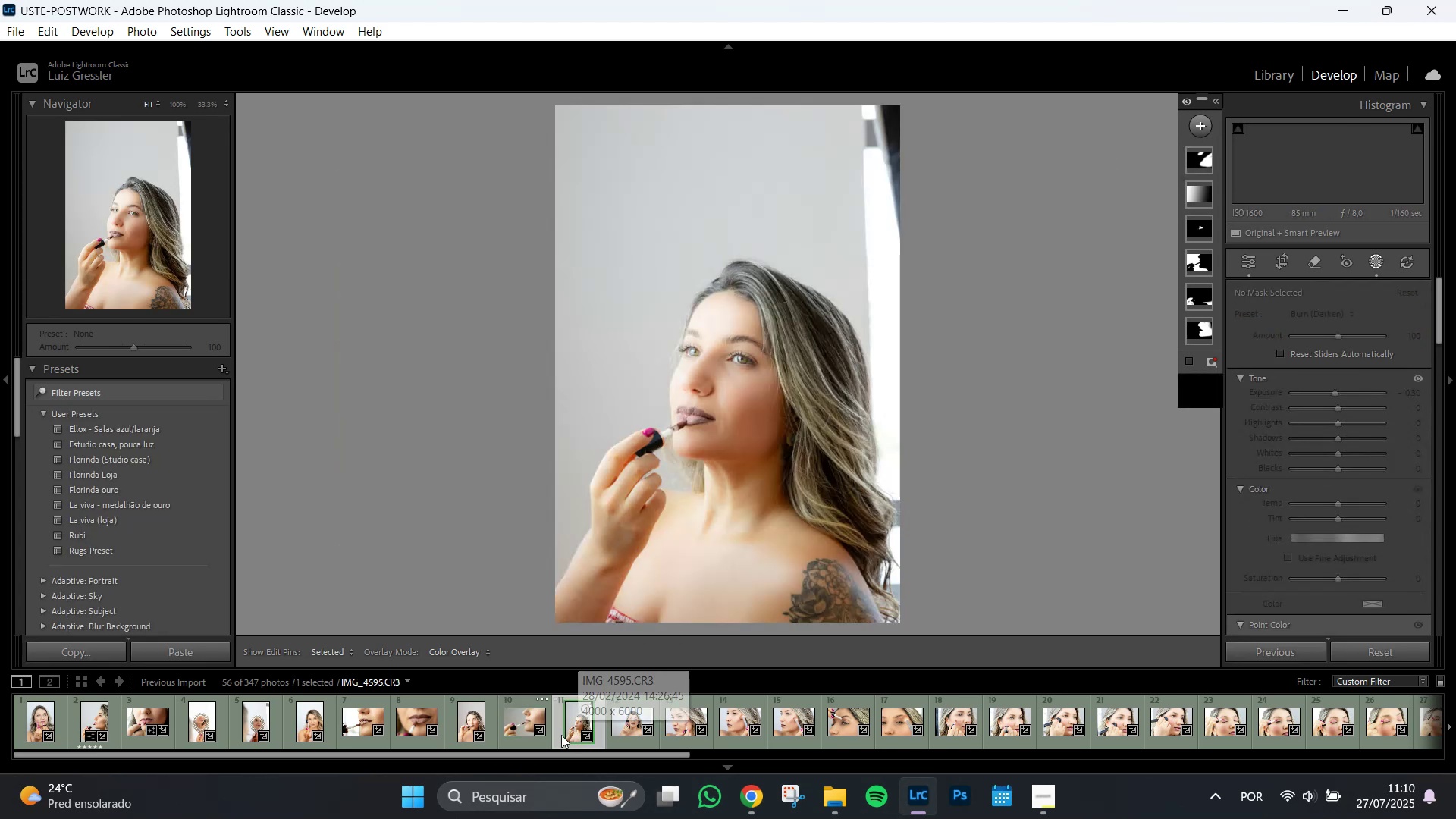 
left_click([206, 100])
 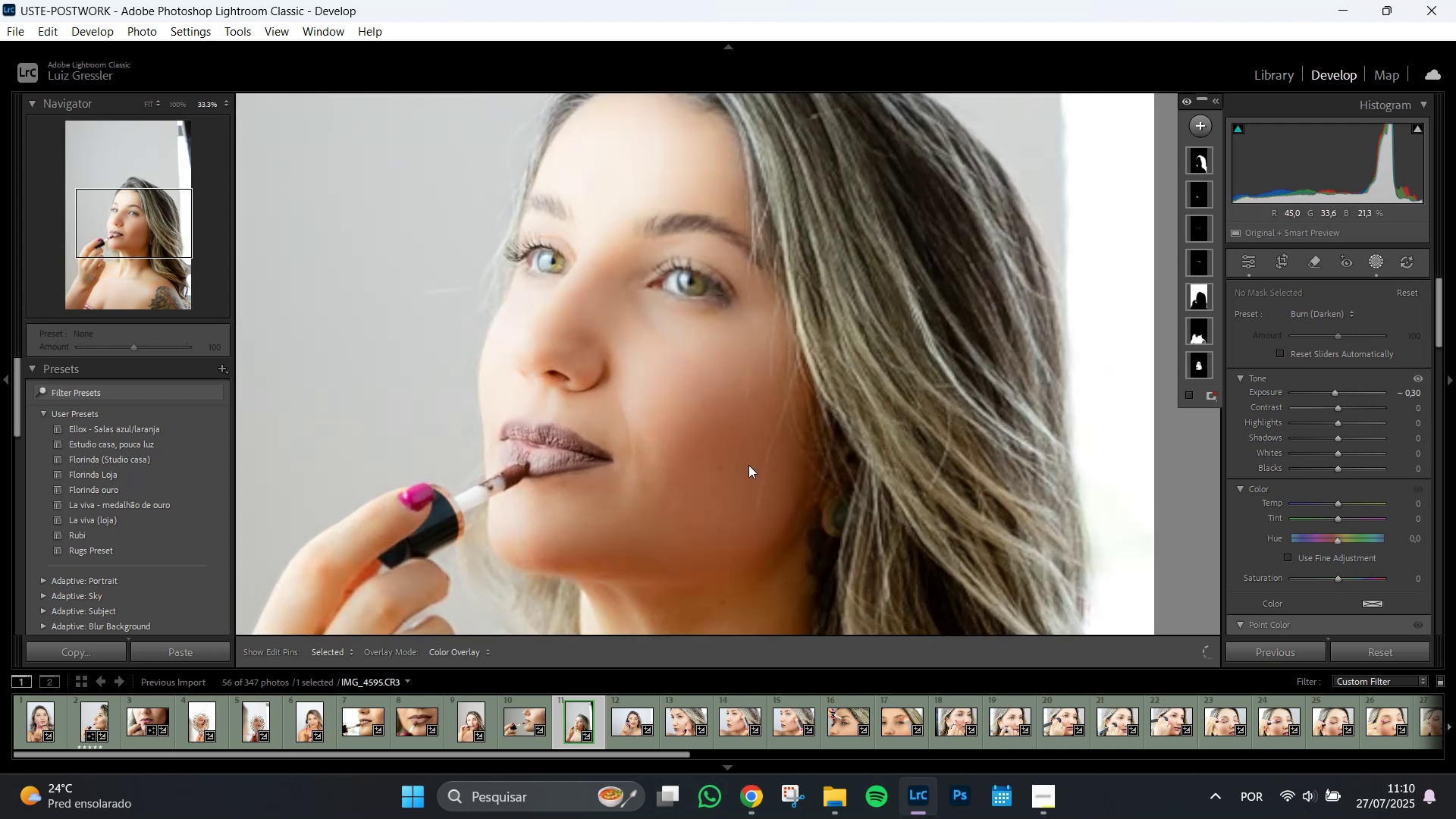 
hold_key(key=Space, duration=1.51)
 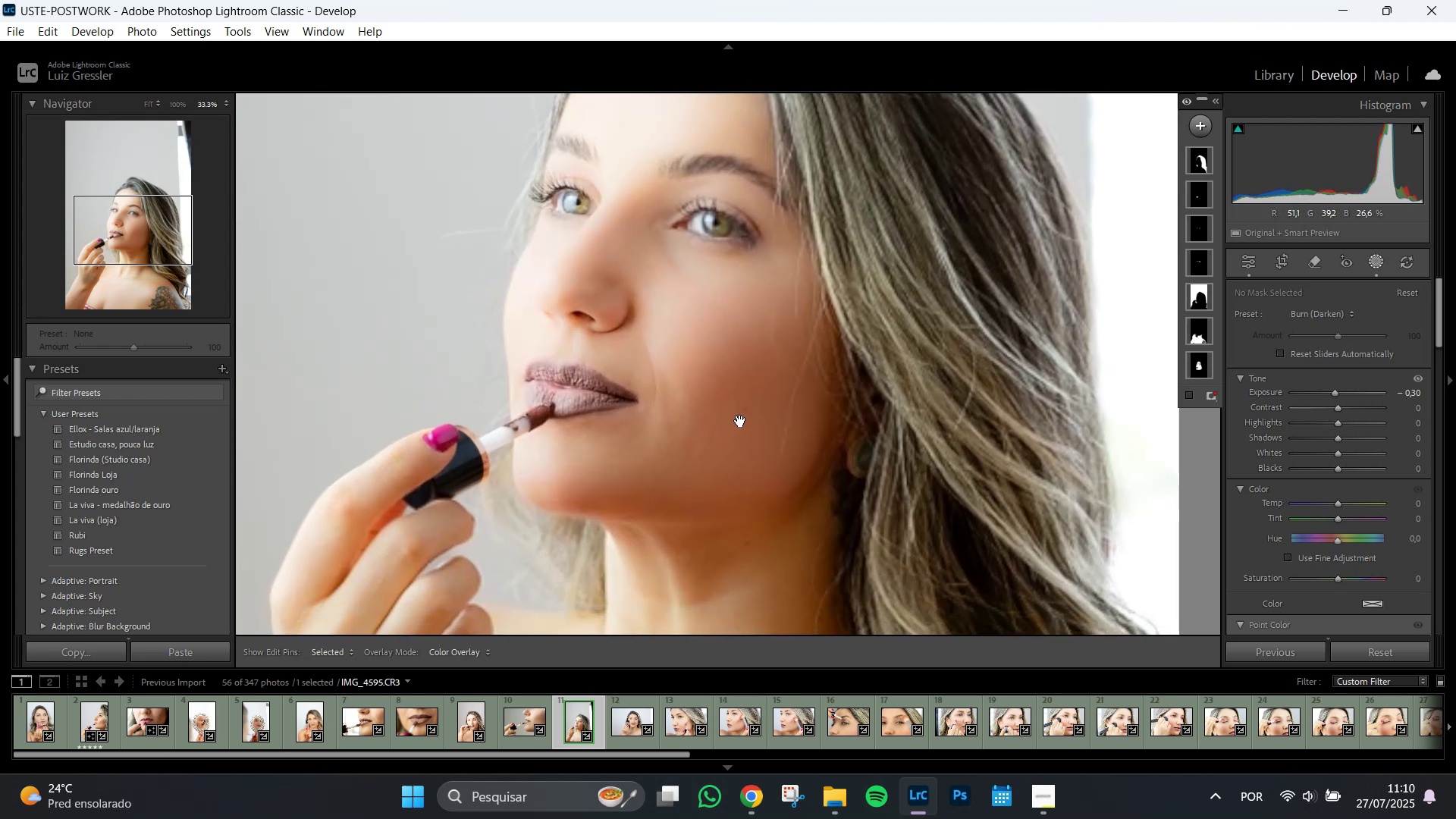 
left_click_drag(start_coordinate=[701, 494], to_coordinate=[736, 425])
 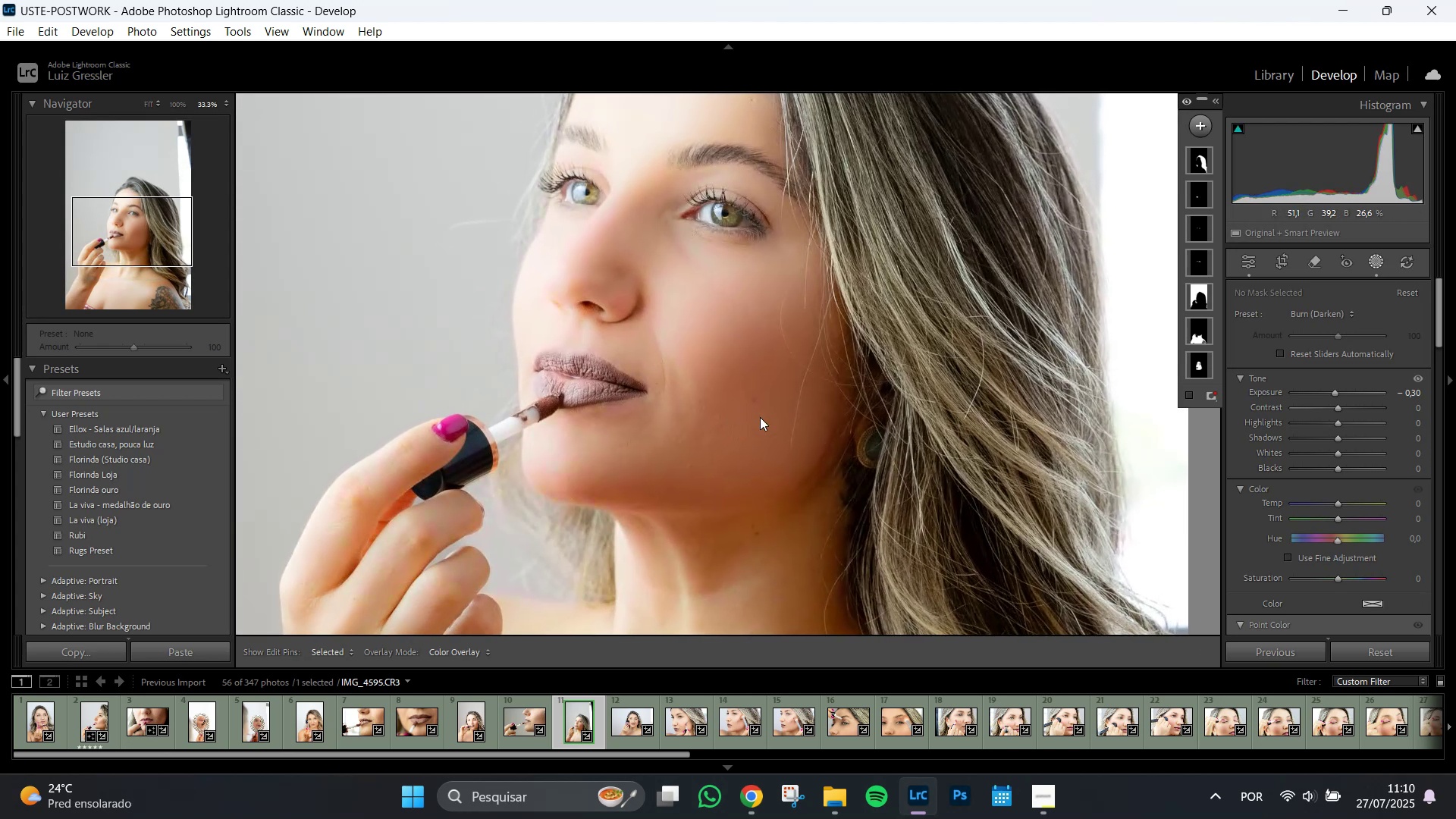 
hold_key(key=Space, duration=1.51)
 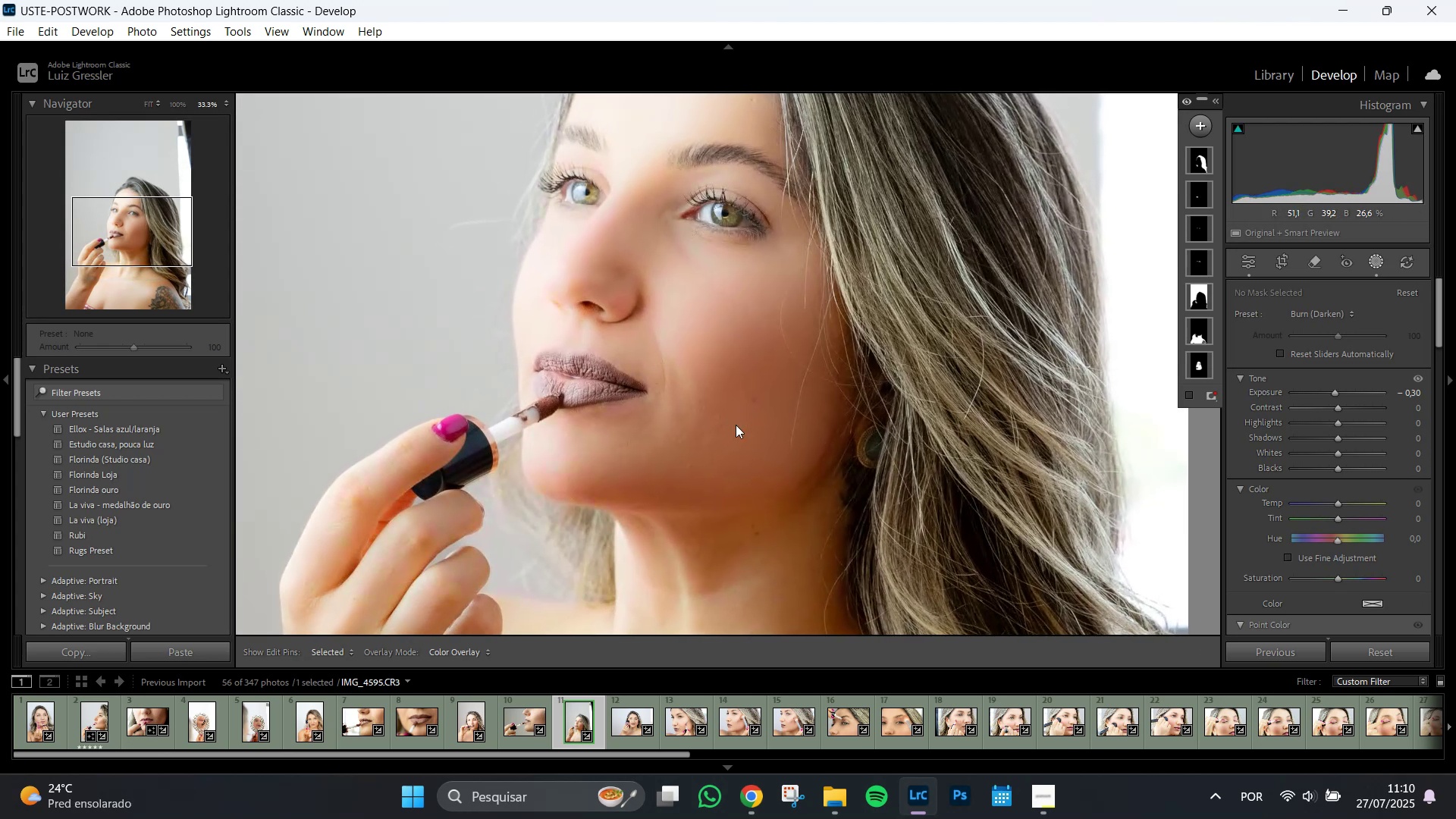 
hold_key(key=Space, duration=0.46)
 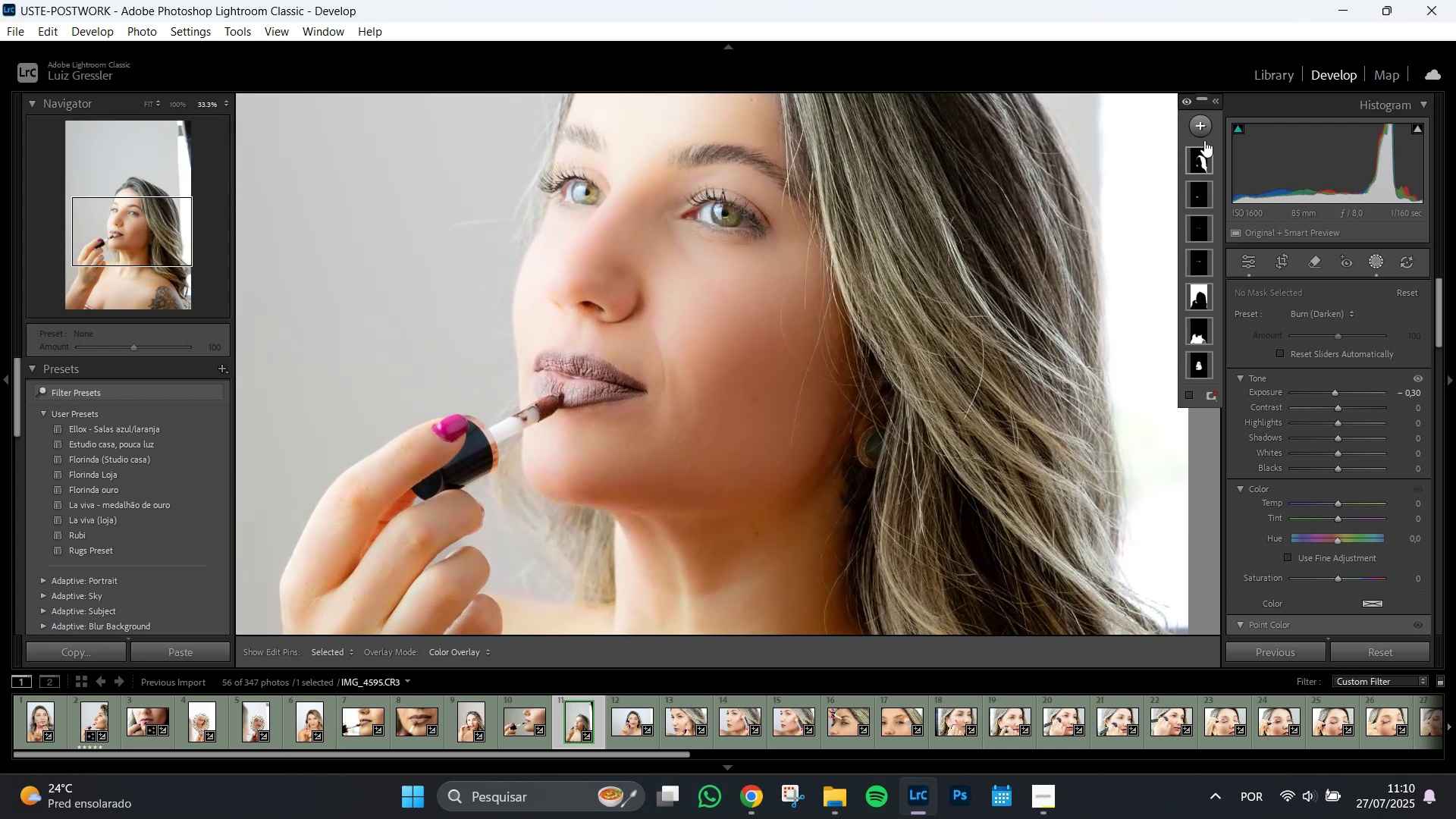 
left_click([1197, 128])
 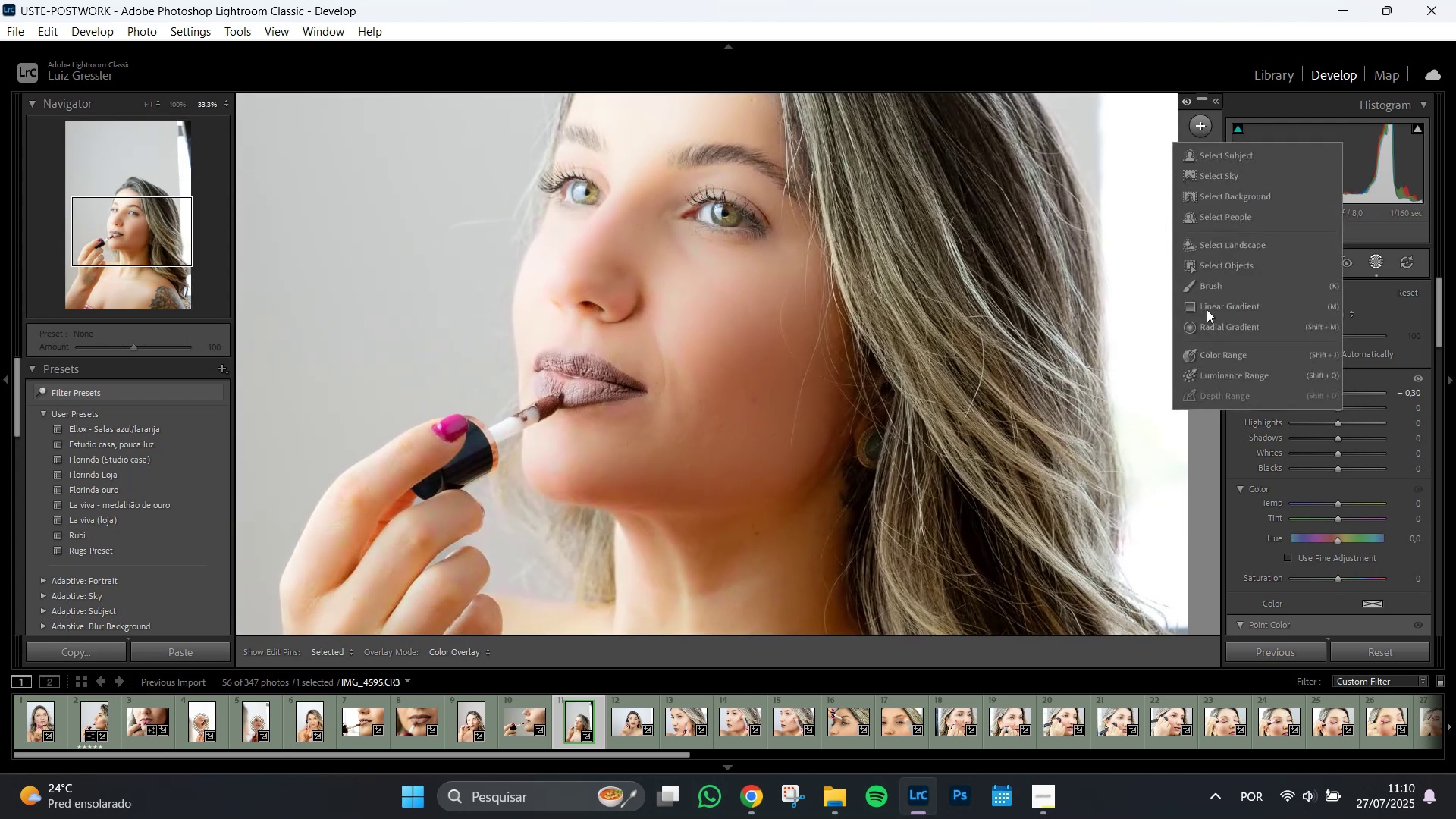 
left_click([1214, 283])
 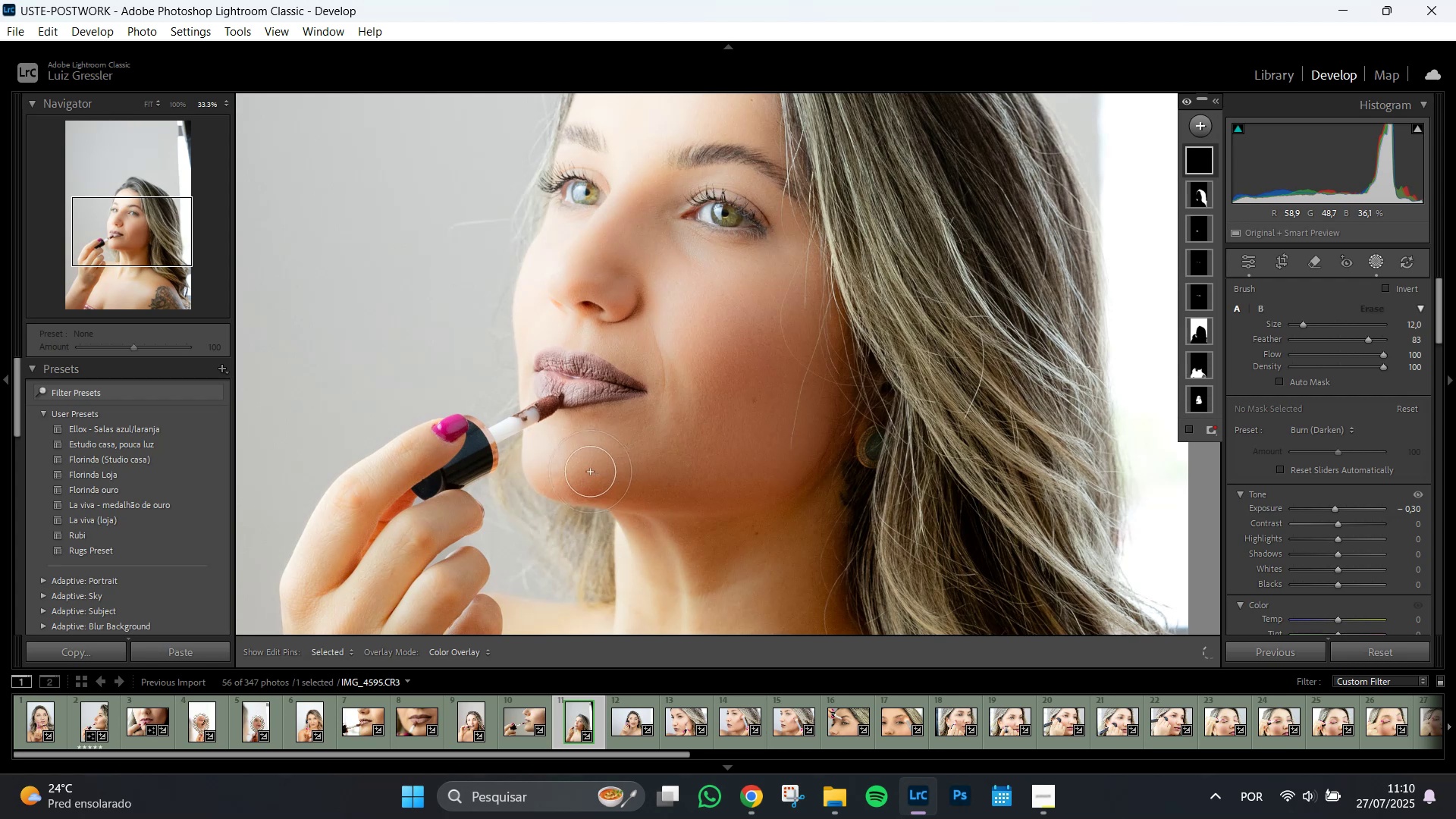 
left_click_drag(start_coordinate=[585, 472], to_coordinate=[839, 435])
 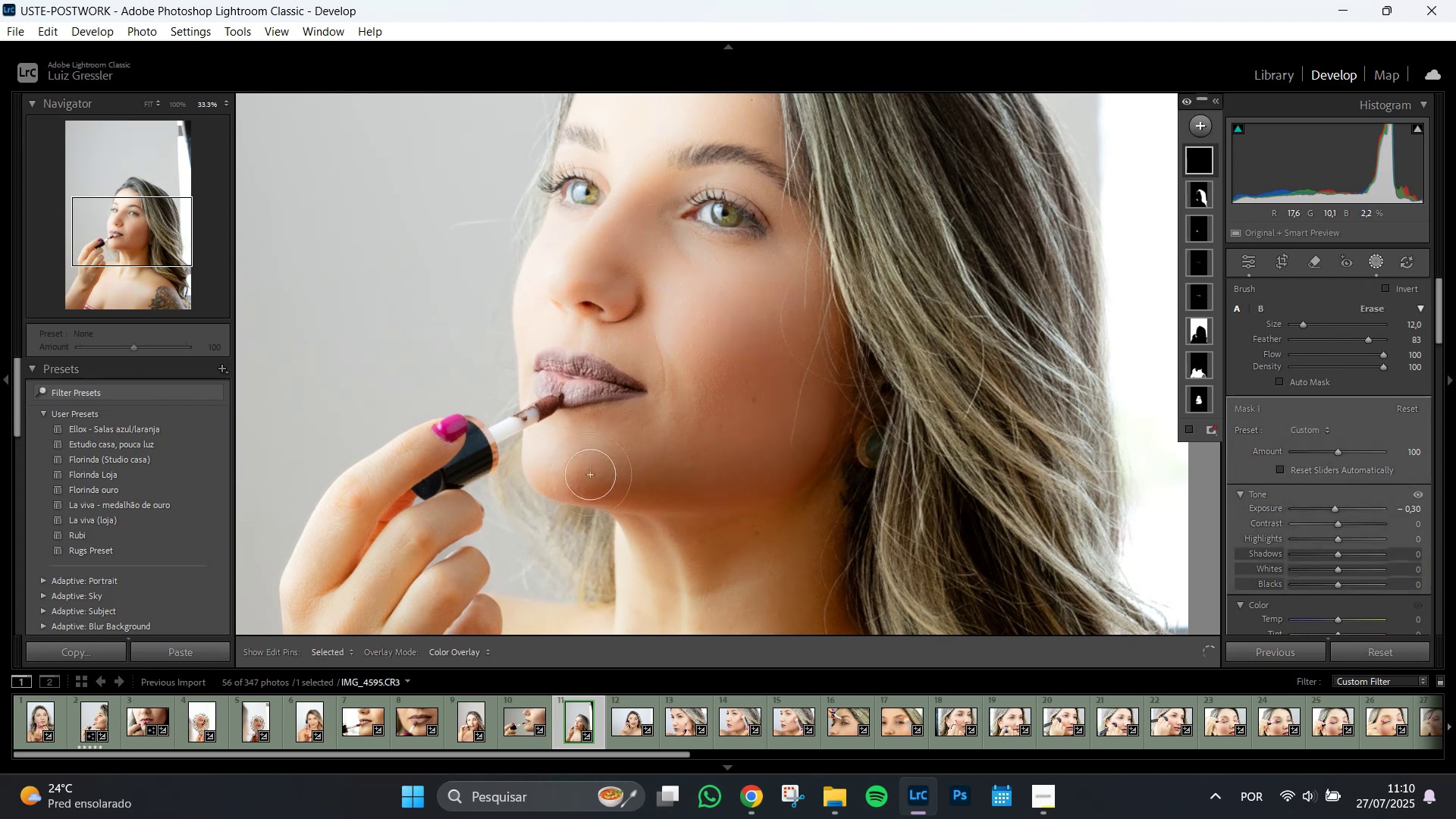 
left_click_drag(start_coordinate=[602, 467], to_coordinate=[839, 397])
 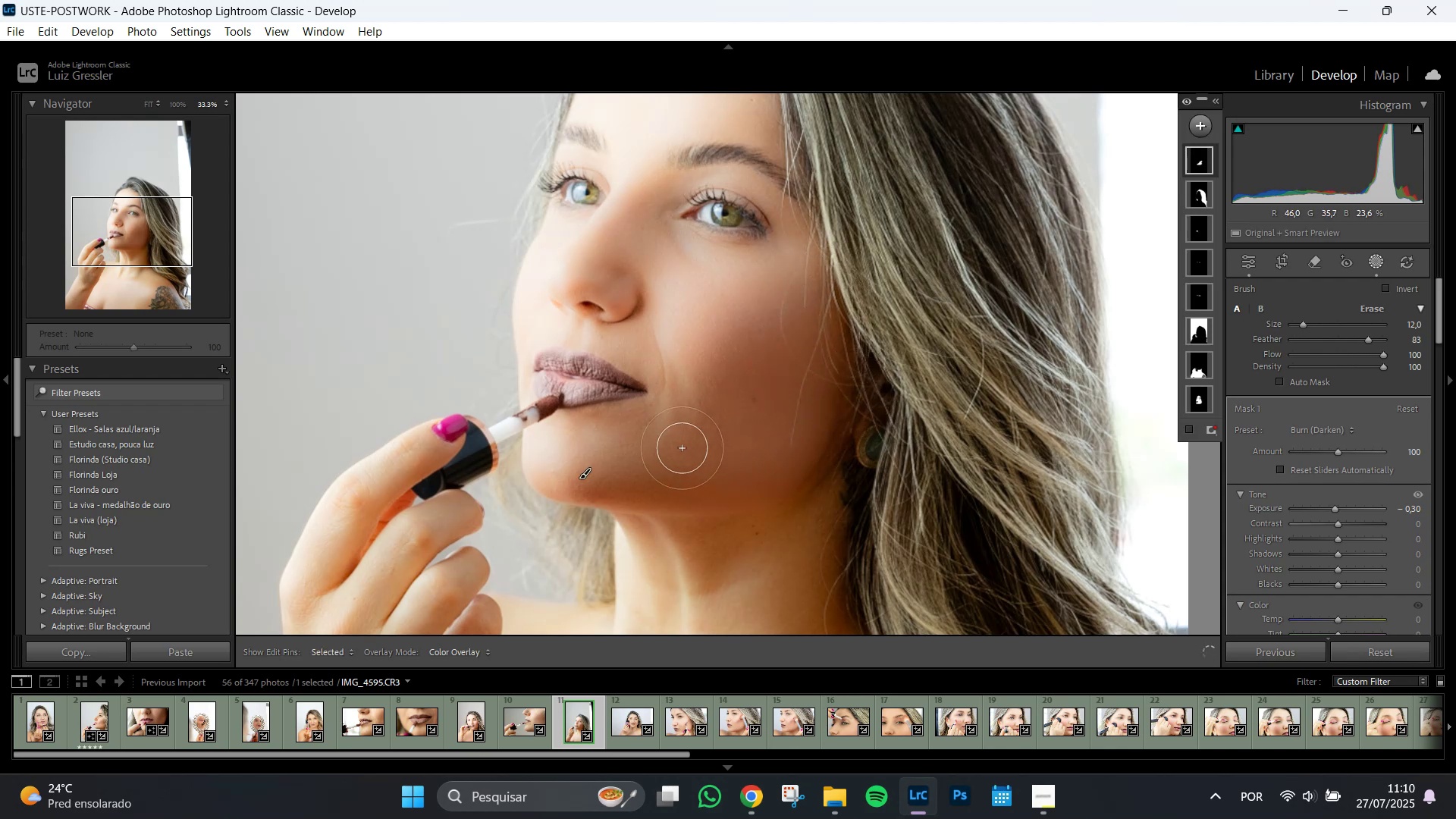 
left_click_drag(start_coordinate=[683, 446], to_coordinate=[782, 419])
 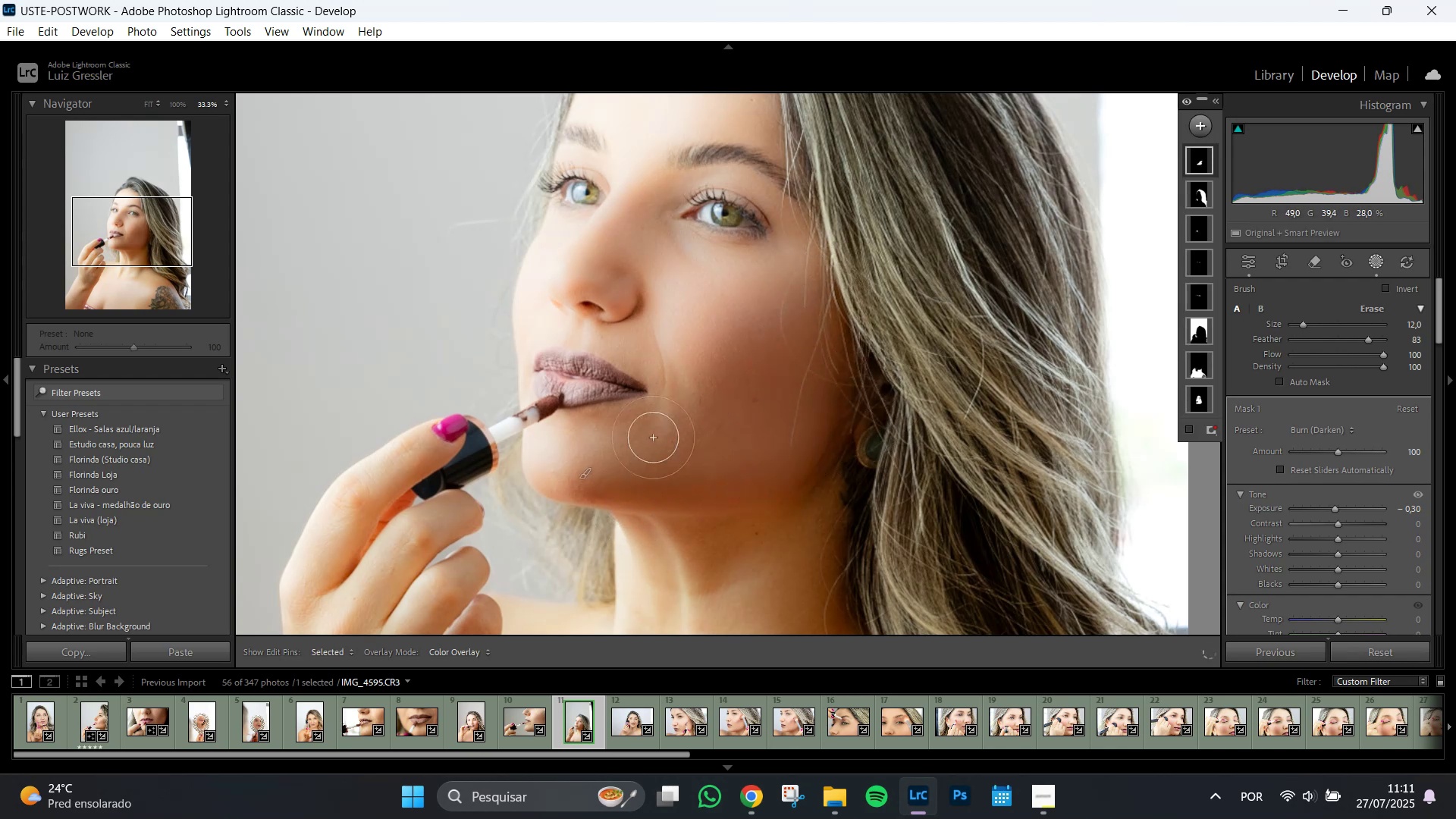 
hold_key(key=Space, duration=0.94)
 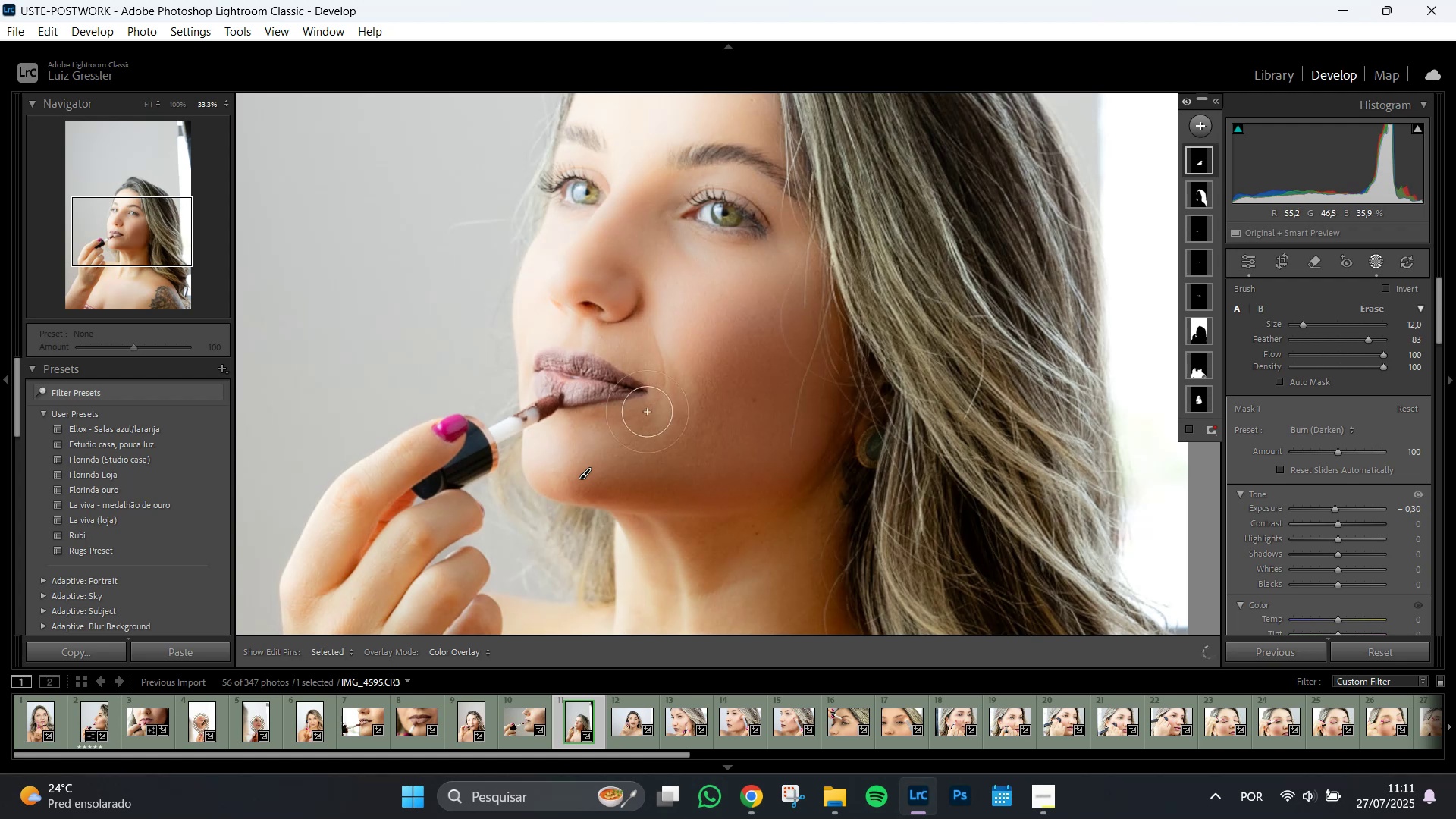 
hold_key(key=AltLeft, duration=1.51)
 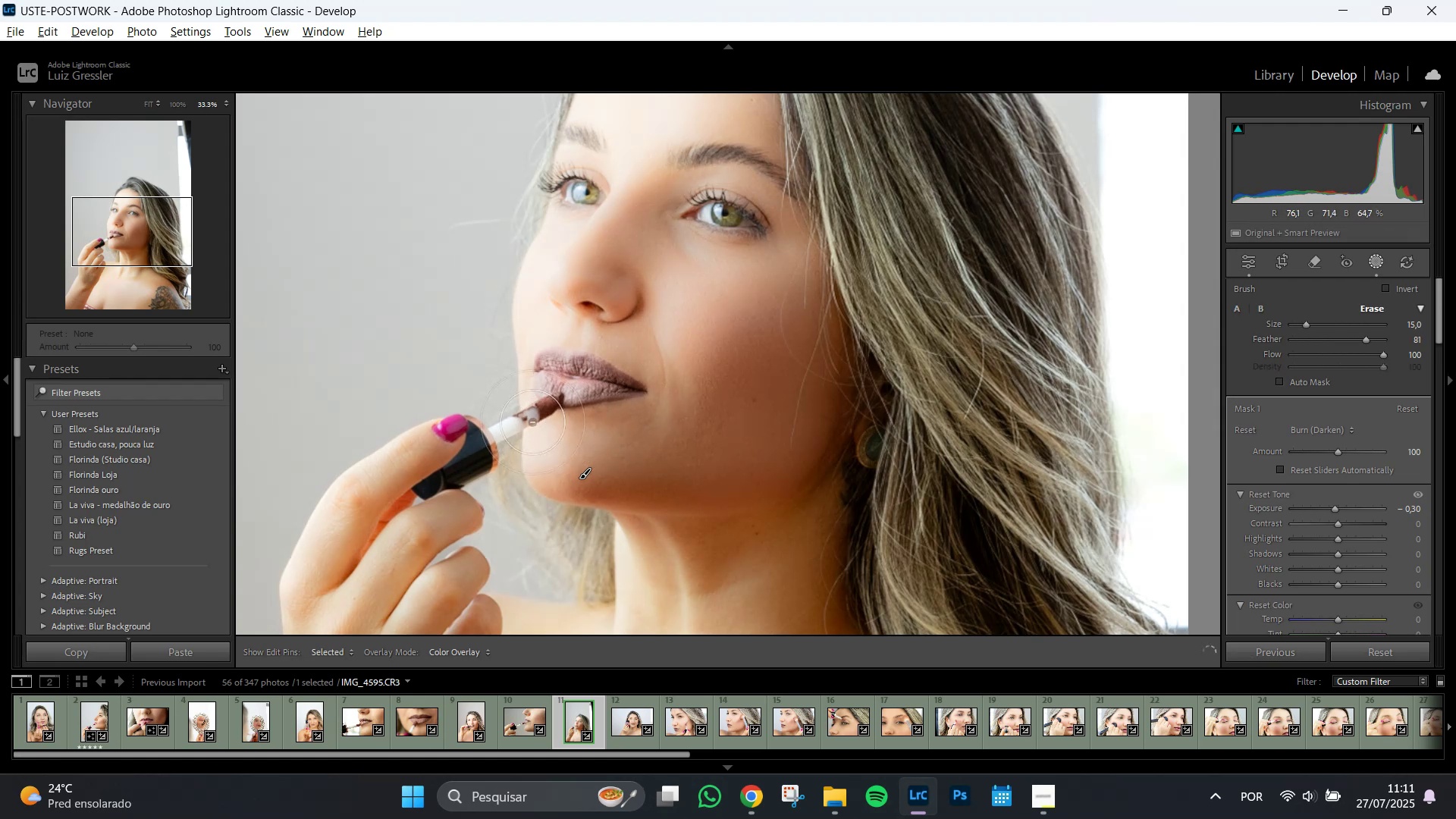 
hold_key(key=AltLeft, duration=1.51)
left_click_drag(start_coordinate=[532, 422], to_coordinate=[556, 419])
 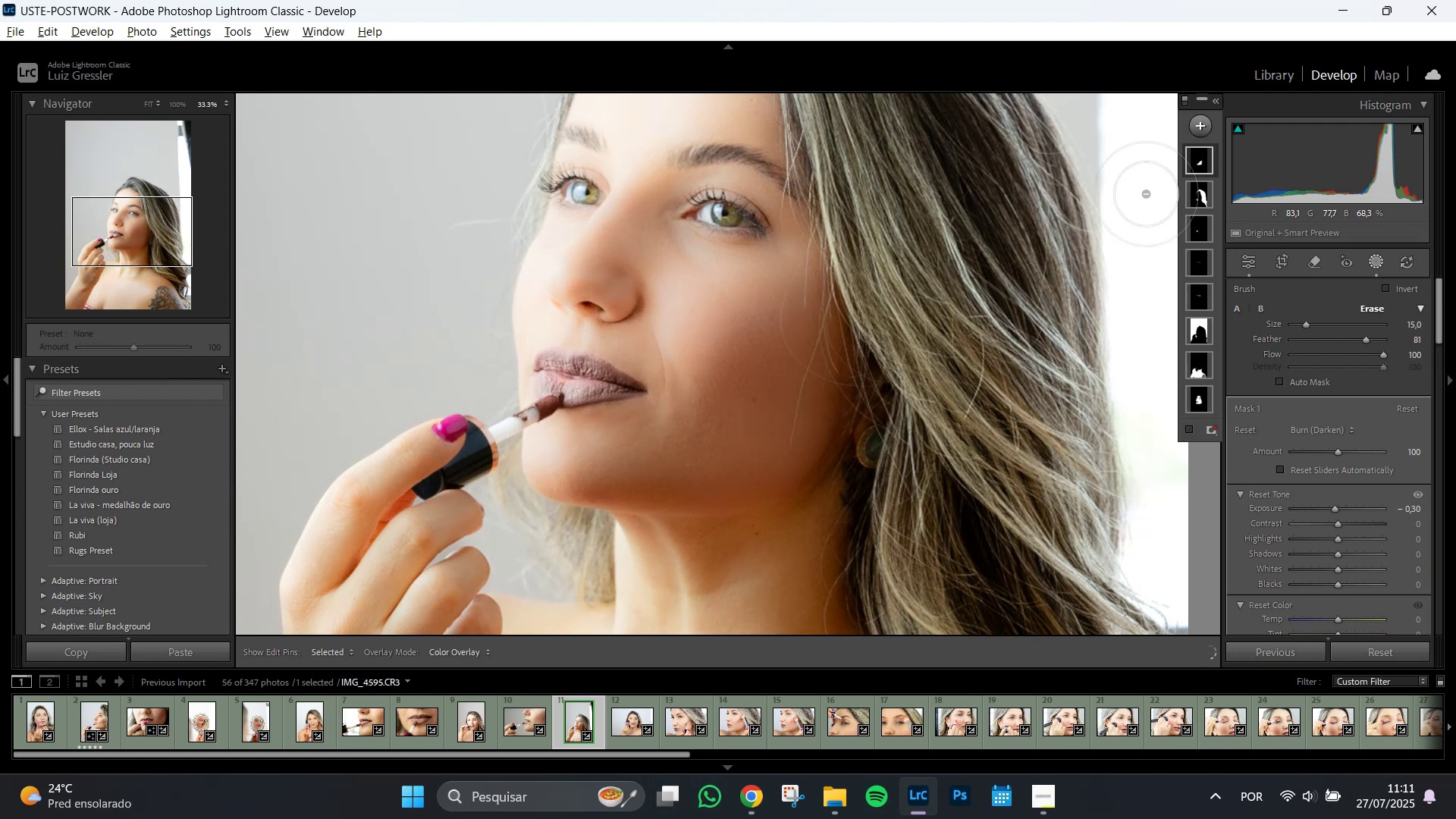 
hold_key(key=AltLeft, duration=1.51)
 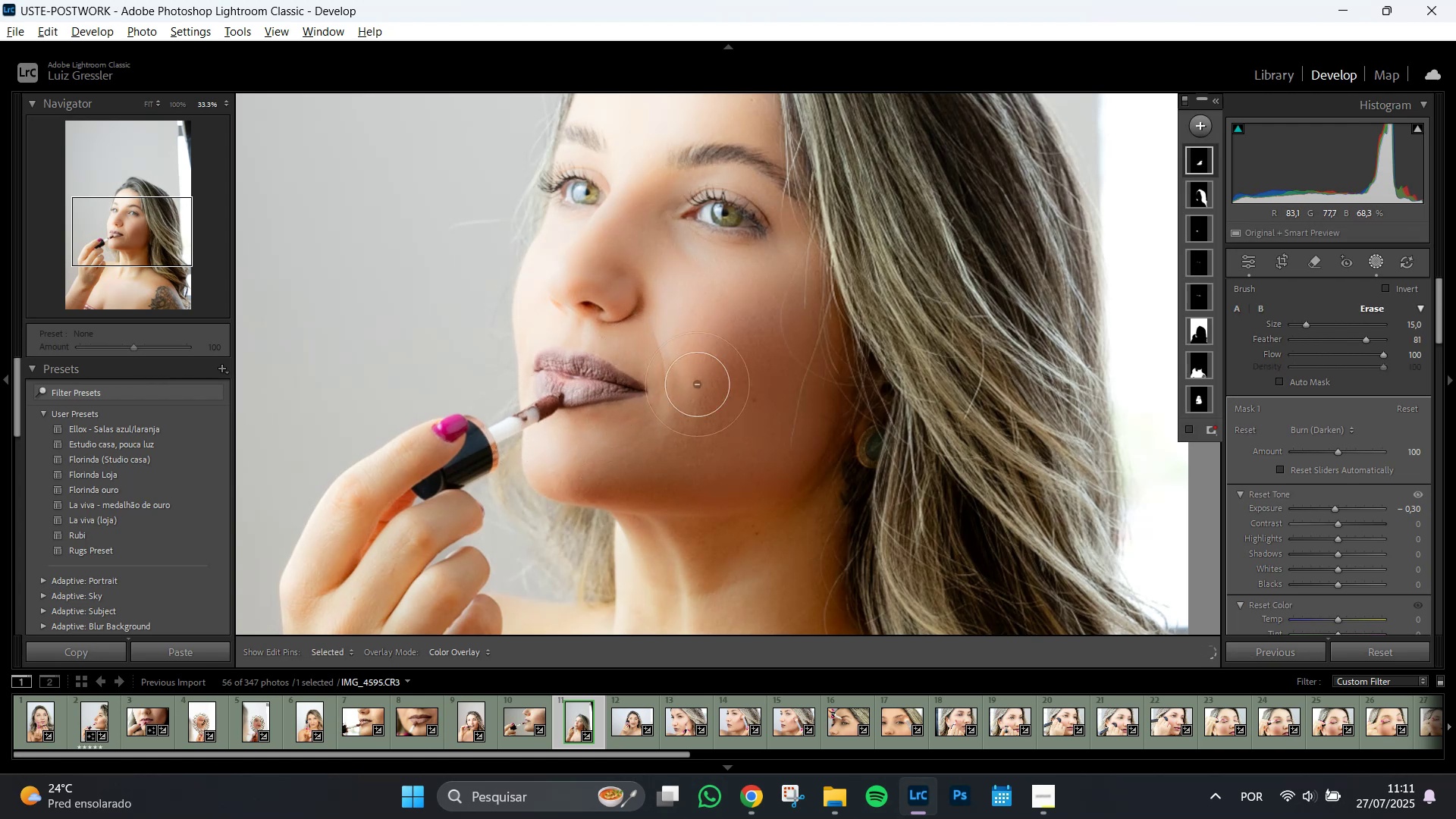 
hold_key(key=AltLeft, duration=0.34)
 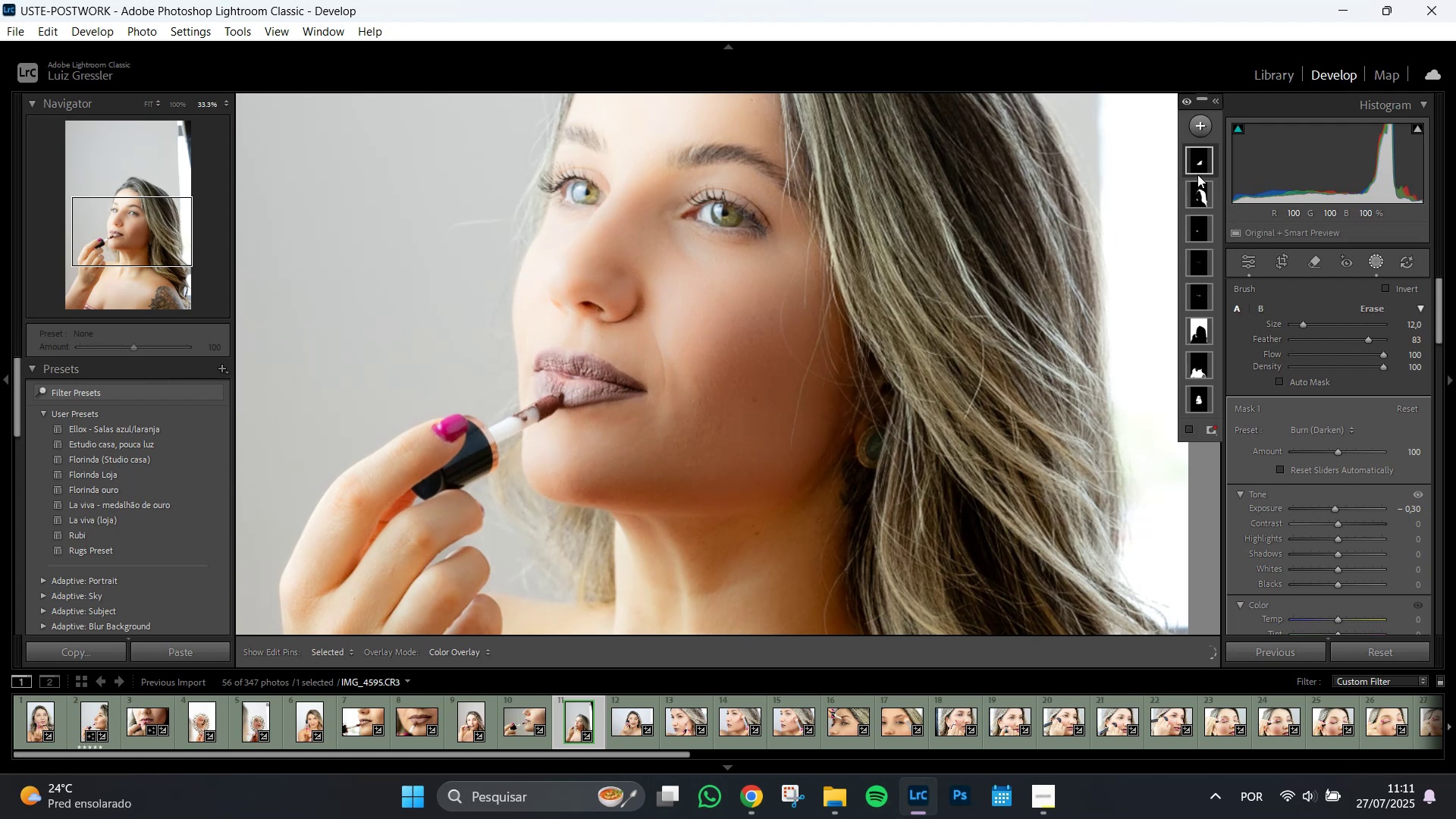 
left_click([1193, 157])
 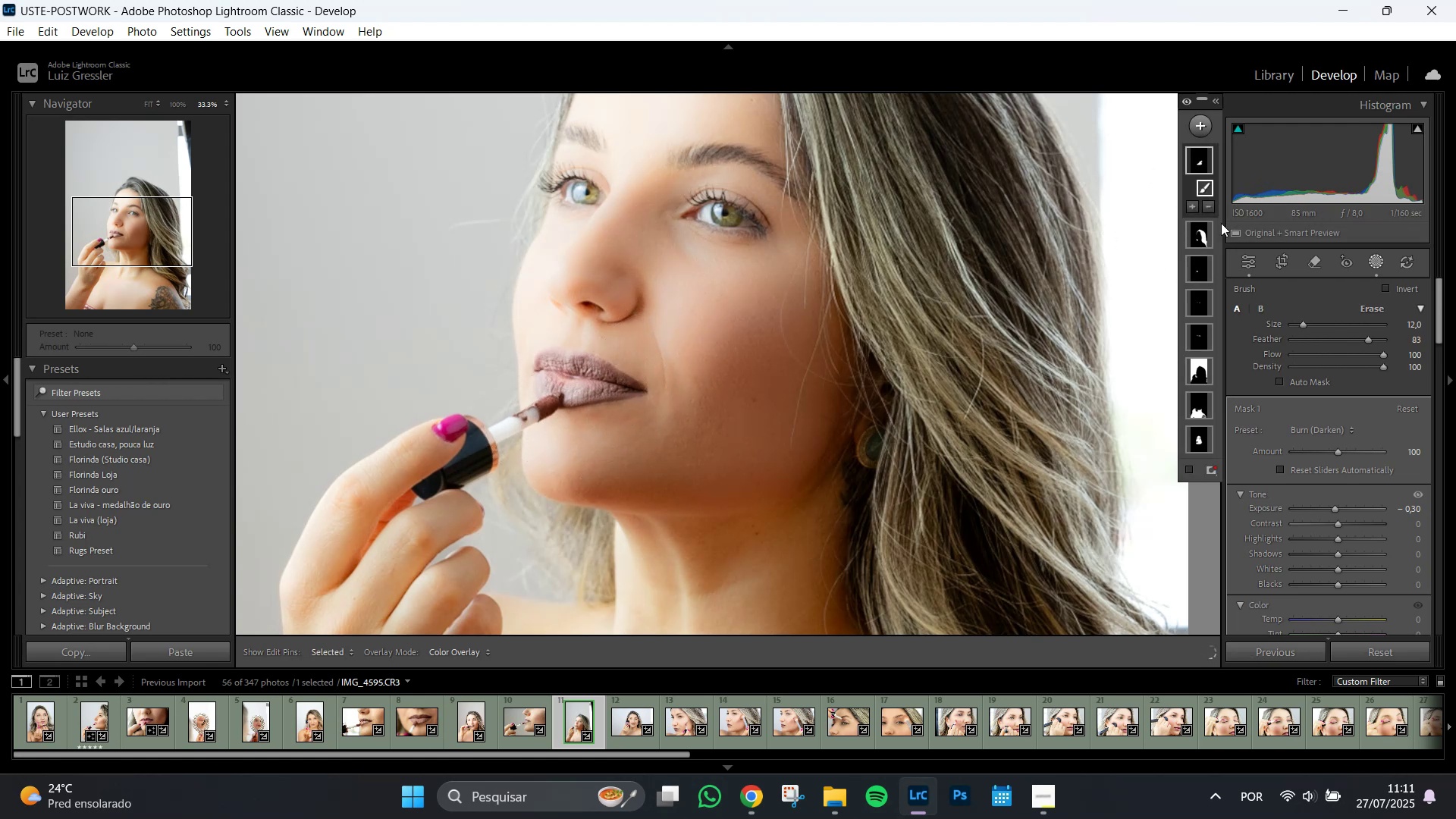 
left_click([1209, 206])
 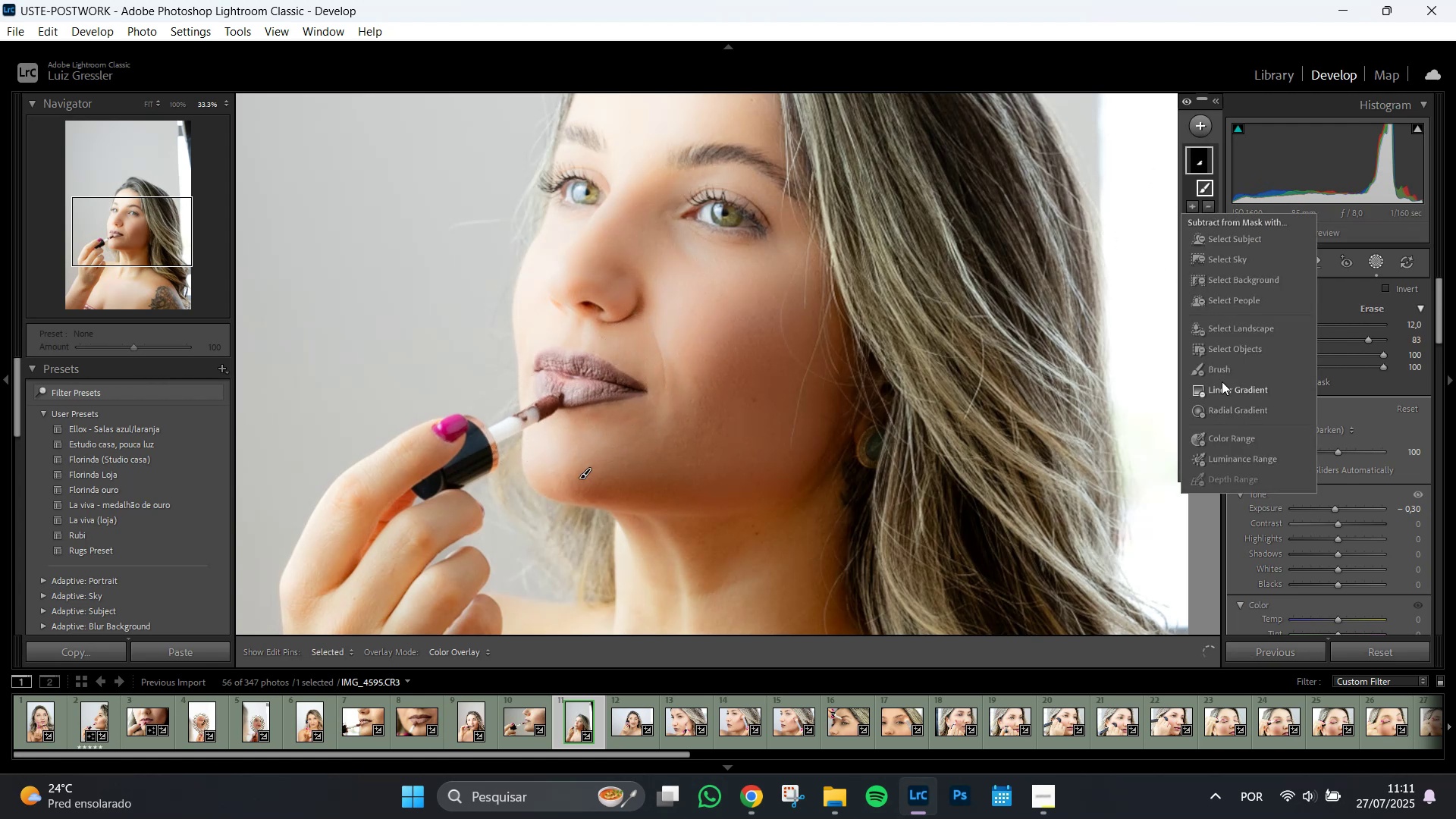 
left_click([1225, 372])
 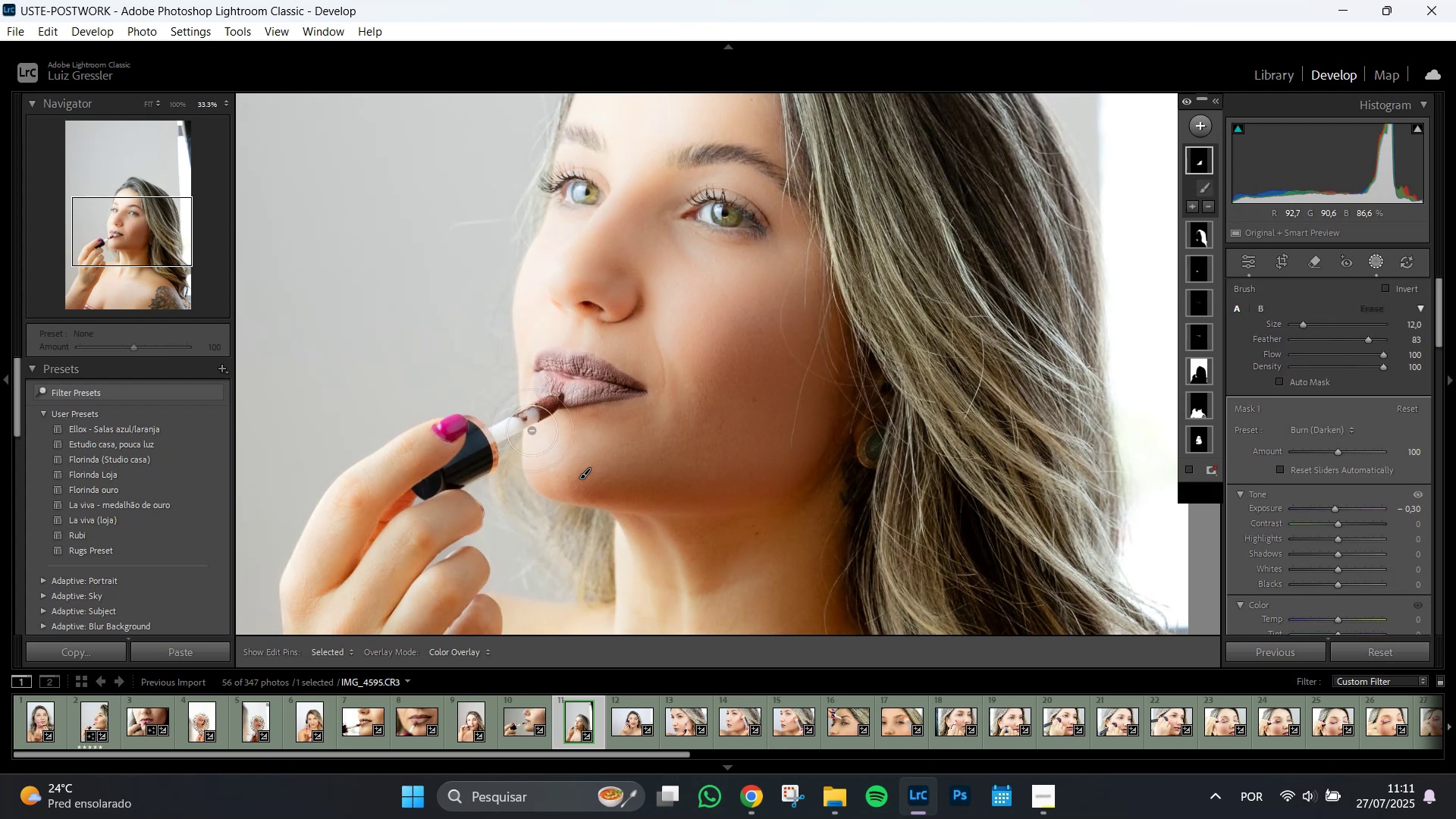 
key(Alt+AltLeft)
 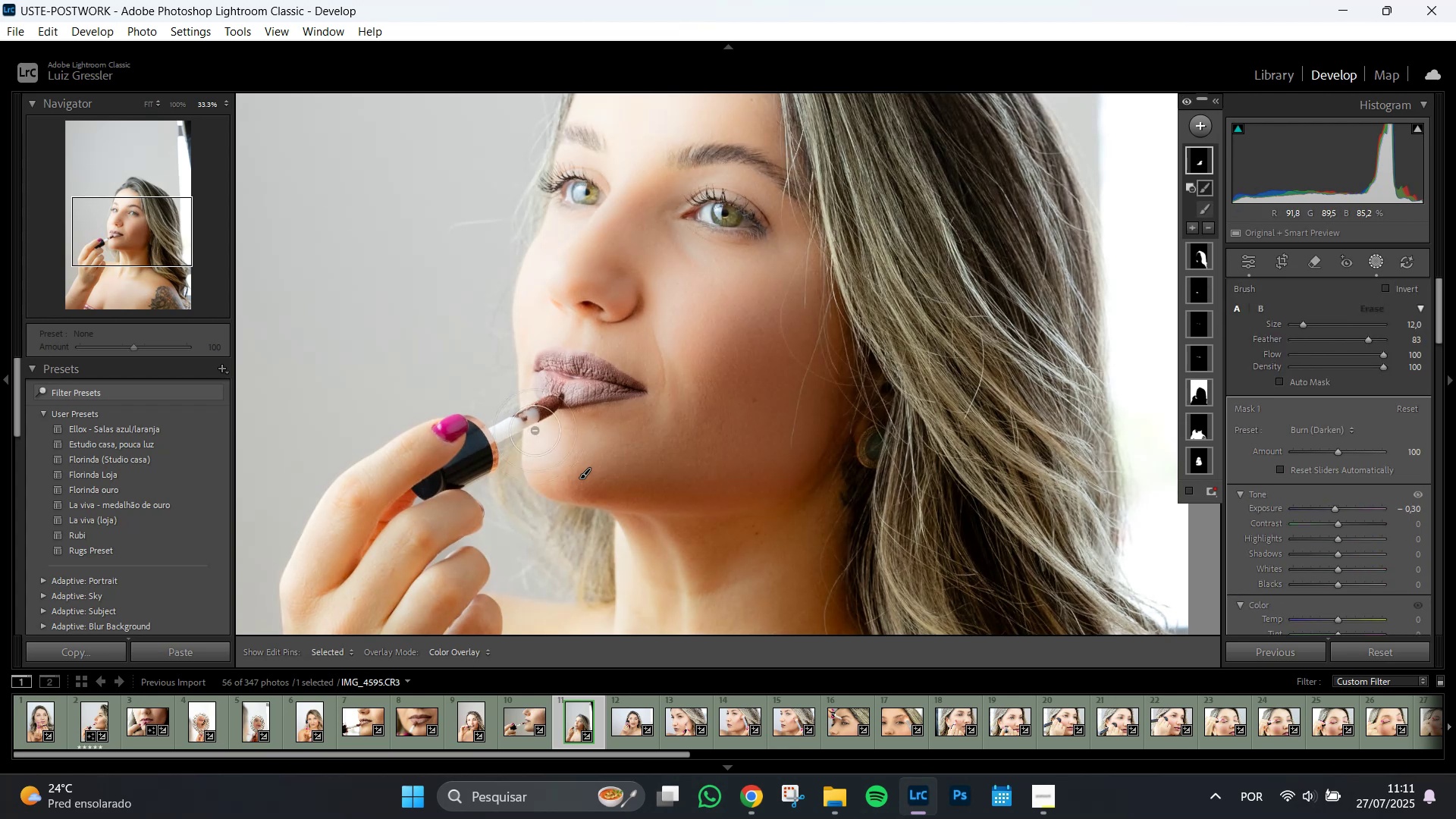 
left_click_drag(start_coordinate=[535, 431], to_coordinate=[701, 325])
 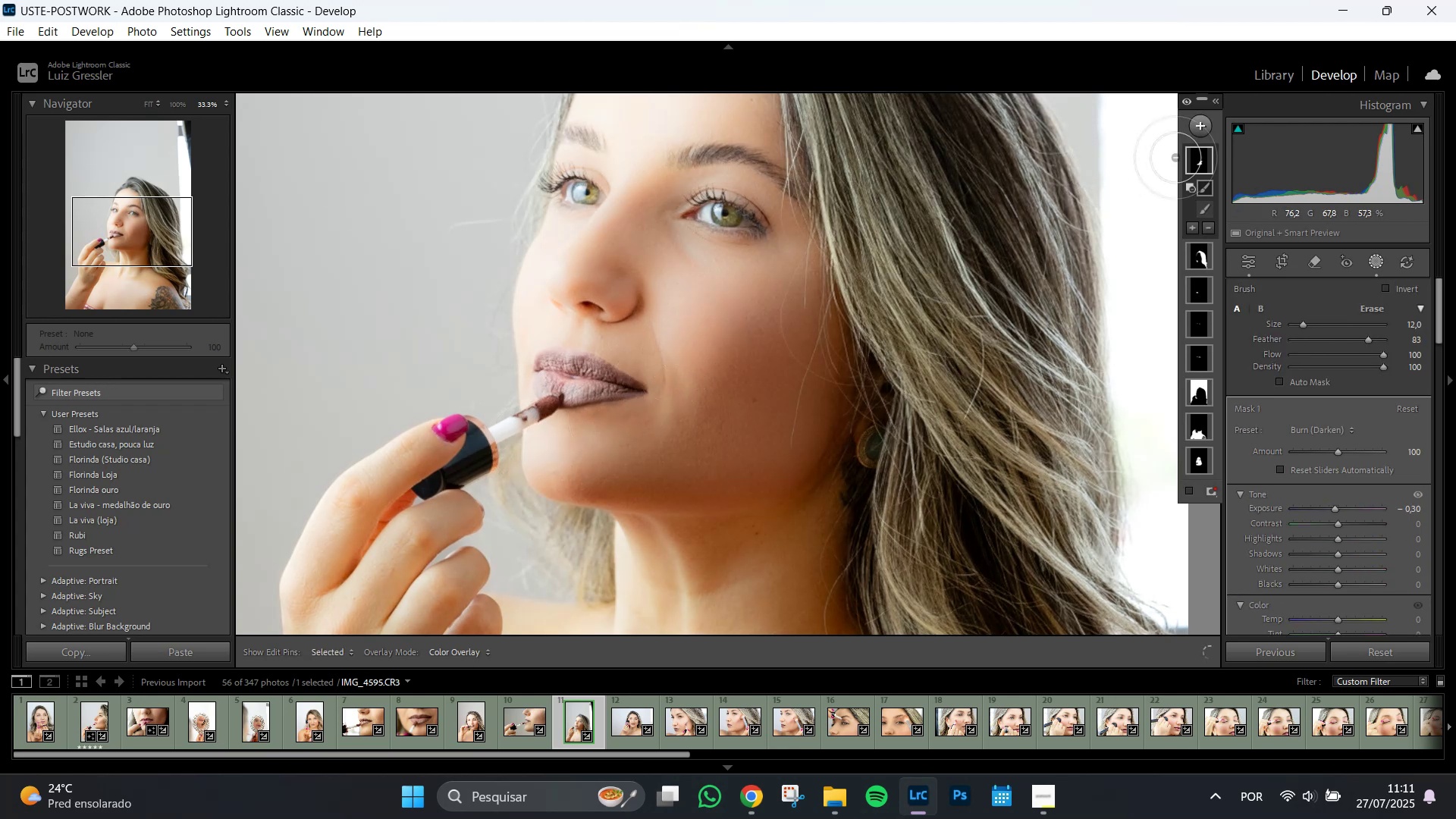 
mouse_move([1200, 174])
 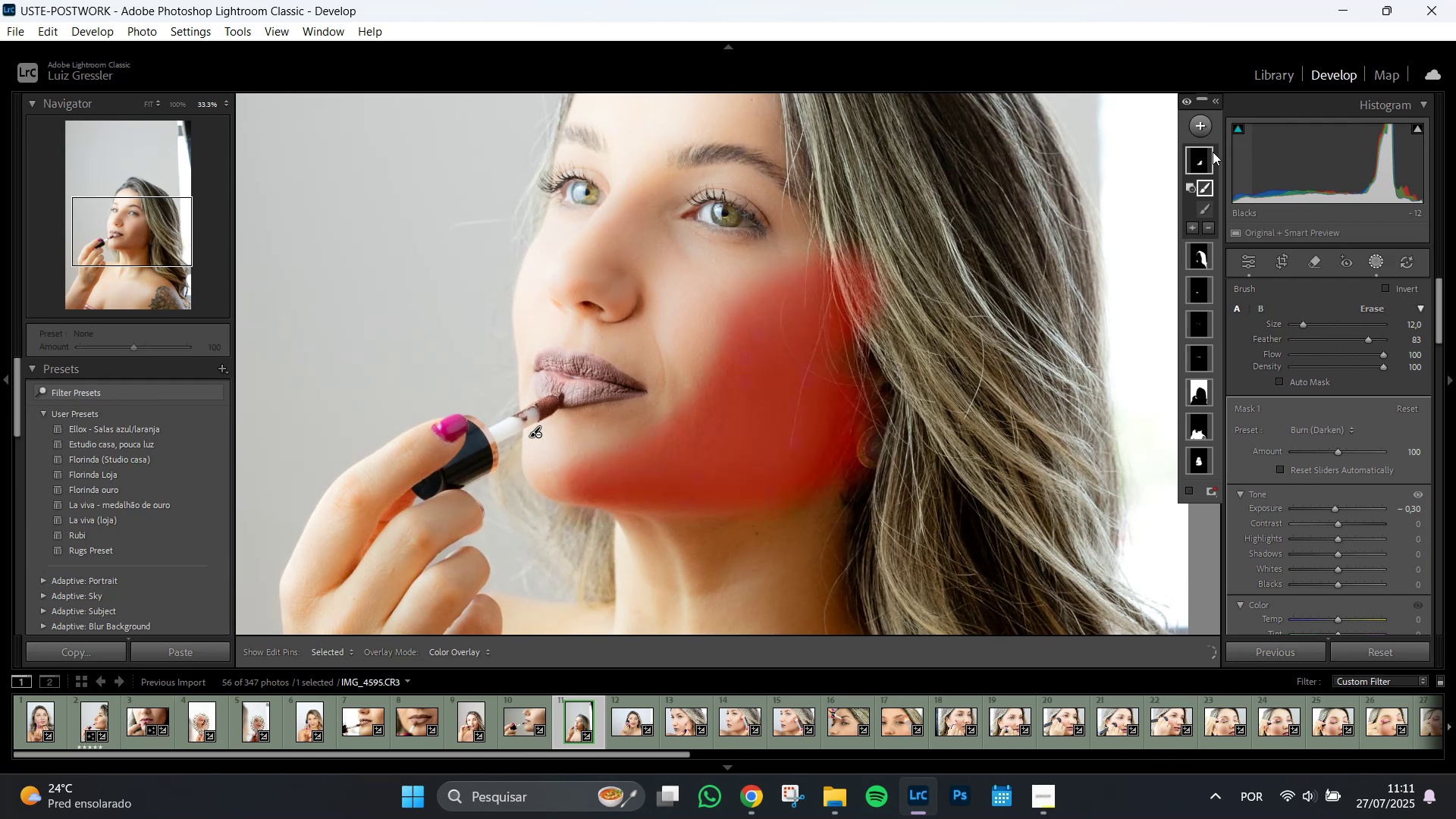 
left_click([1202, 122])
 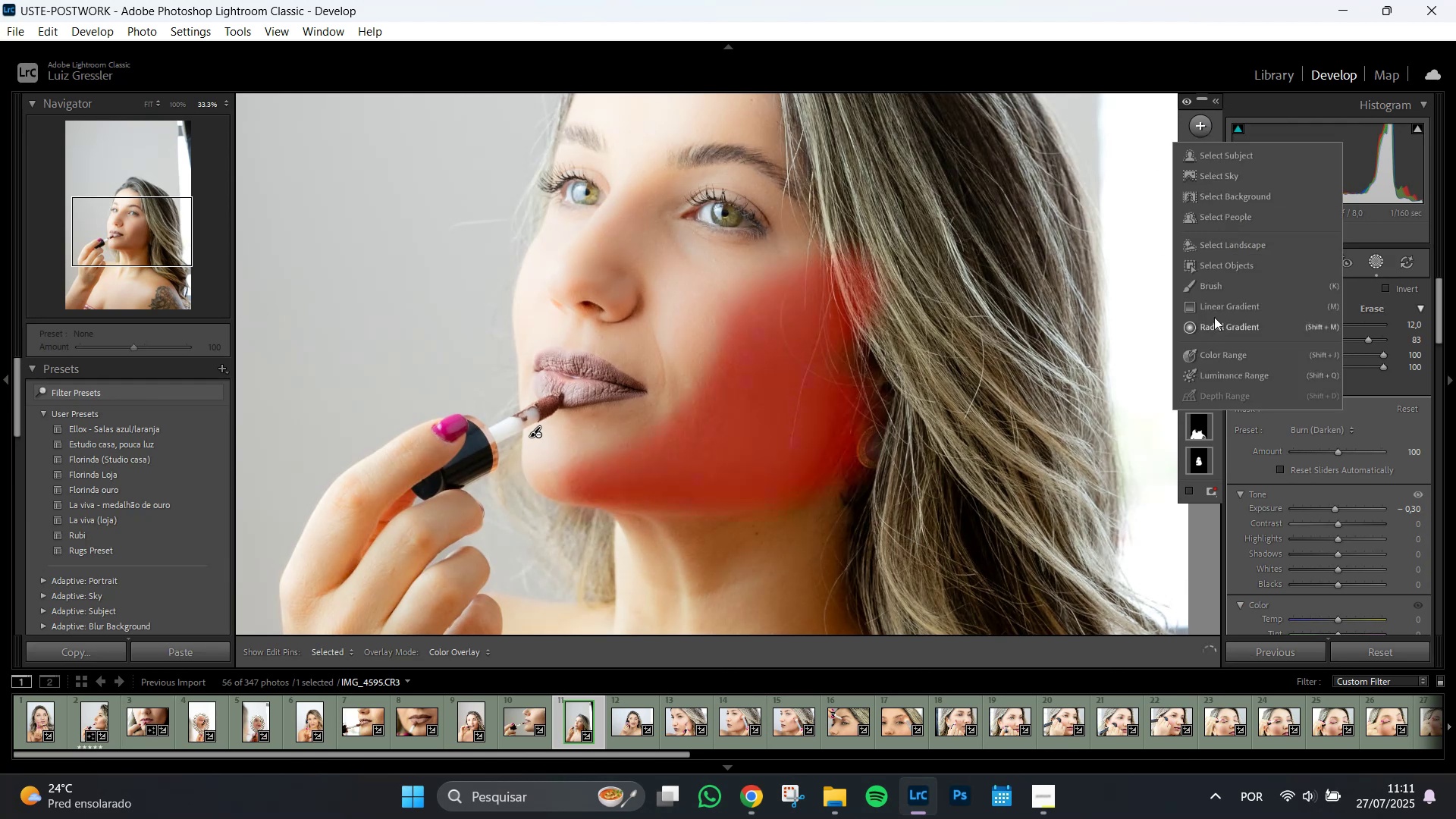 
left_click([1216, 309])
 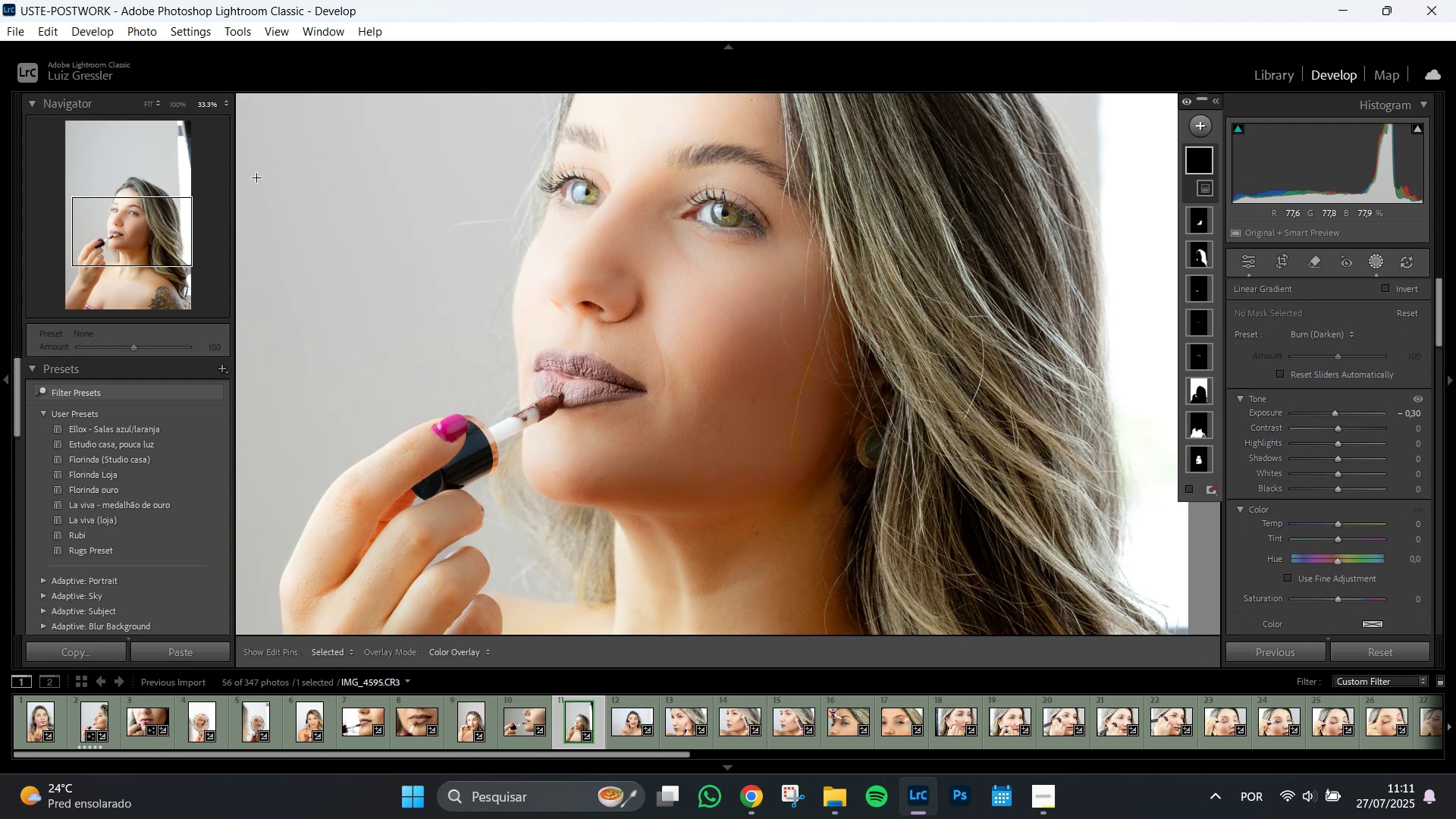 
wait(5.55)
 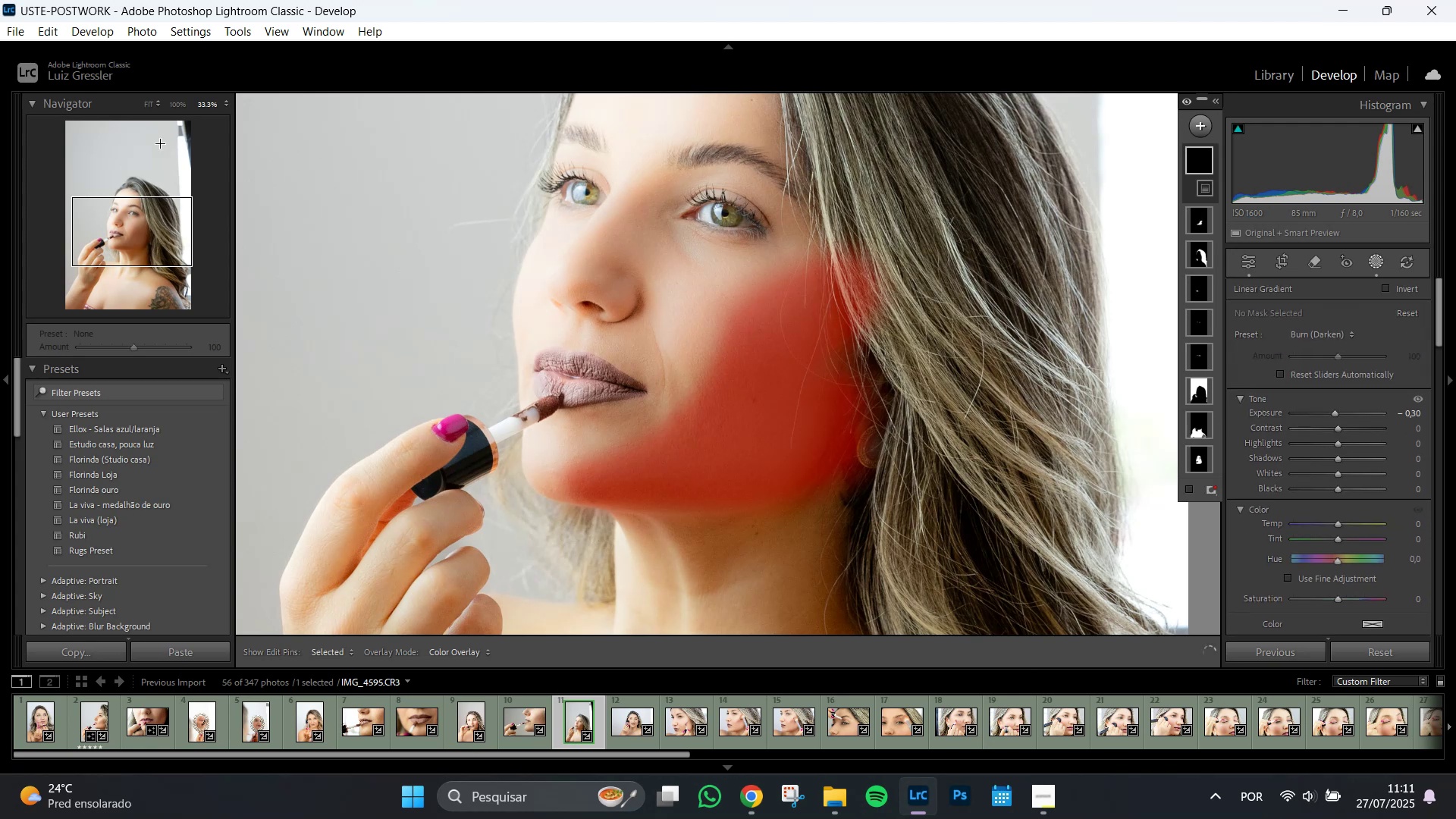 
left_click_drag(start_coordinate=[269, 101], to_coordinate=[794, 340])
 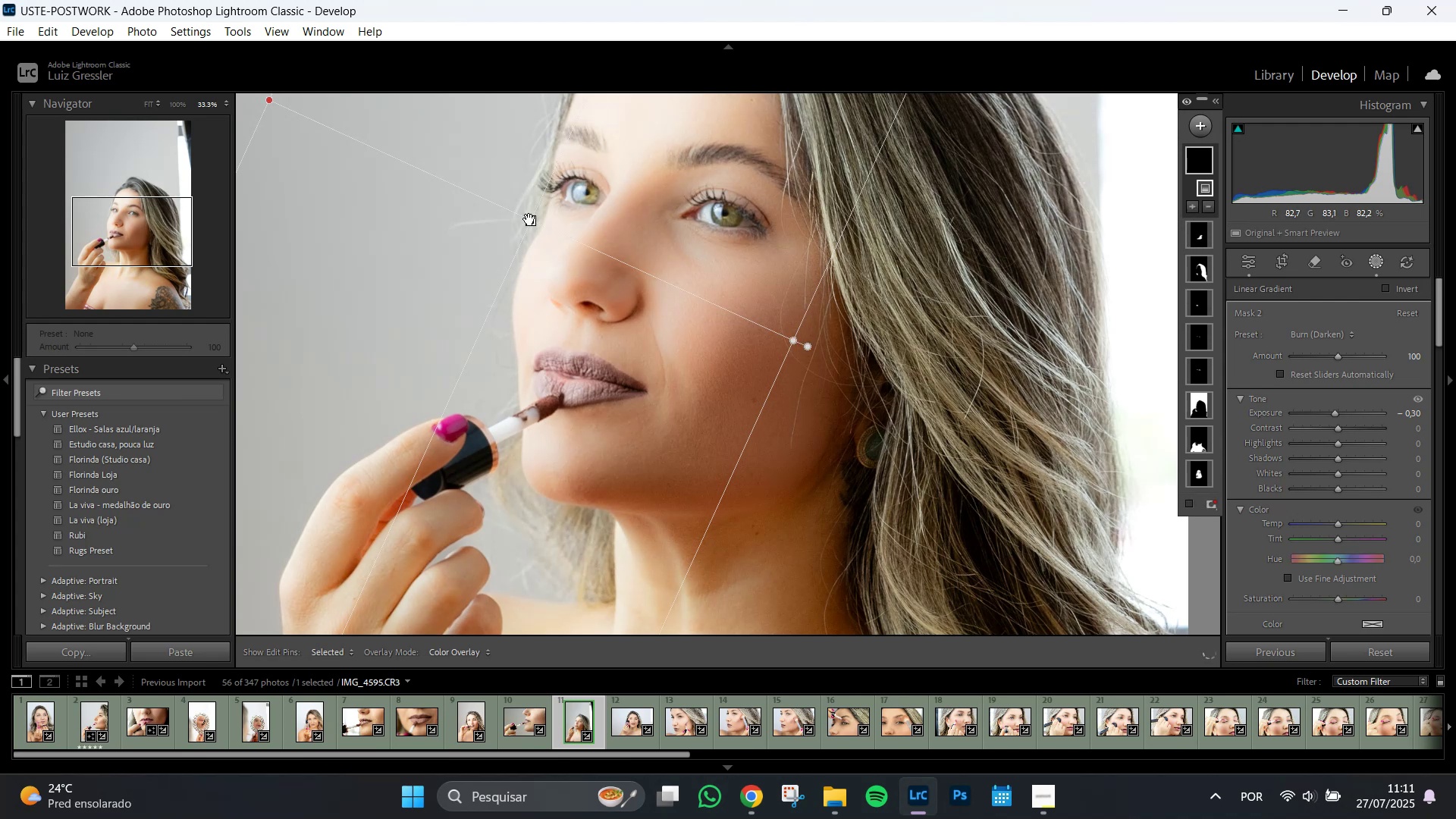 
wait(9.7)
 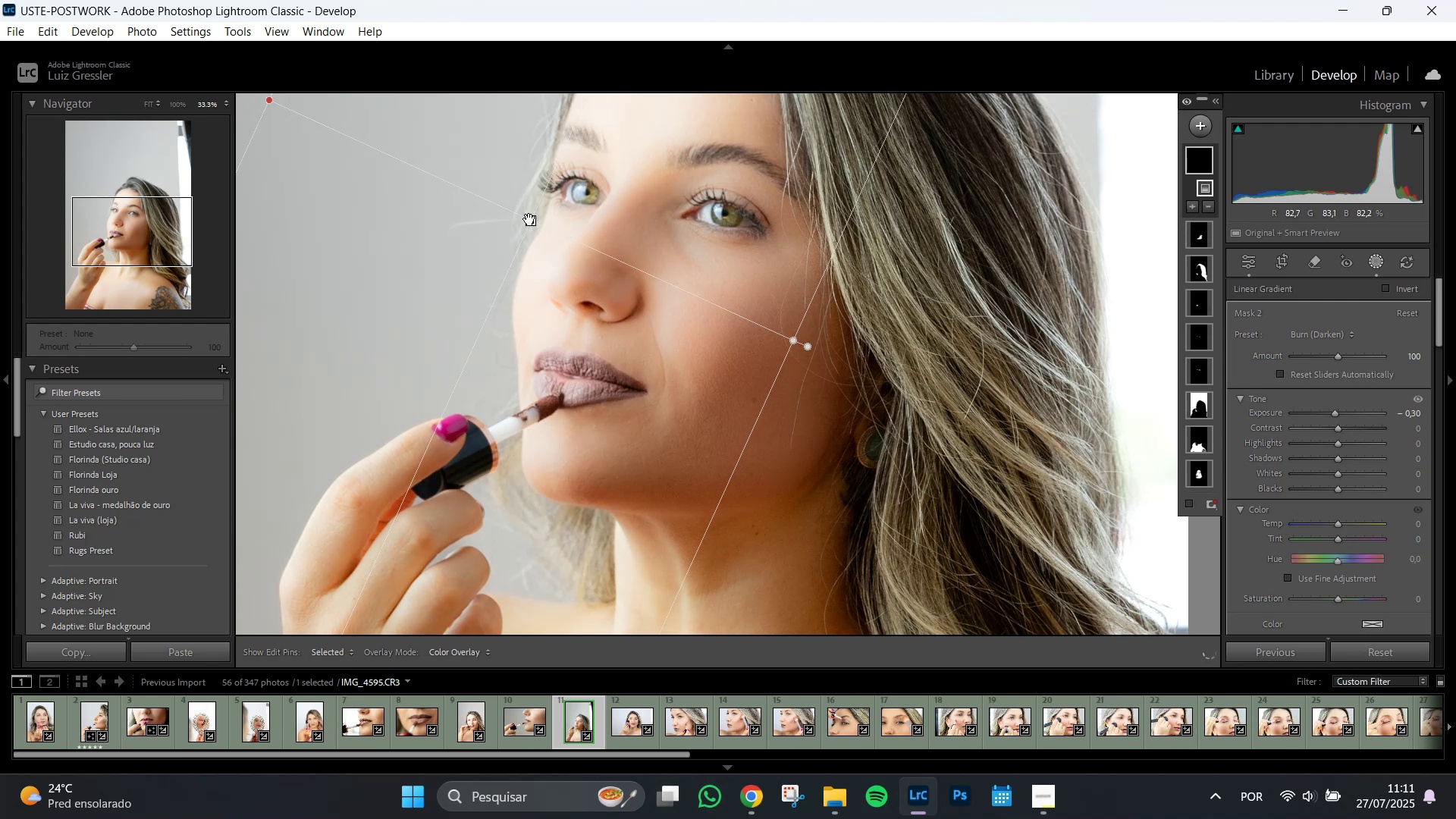 
left_click_drag(start_coordinate=[529, 219], to_coordinate=[574, 181])
 